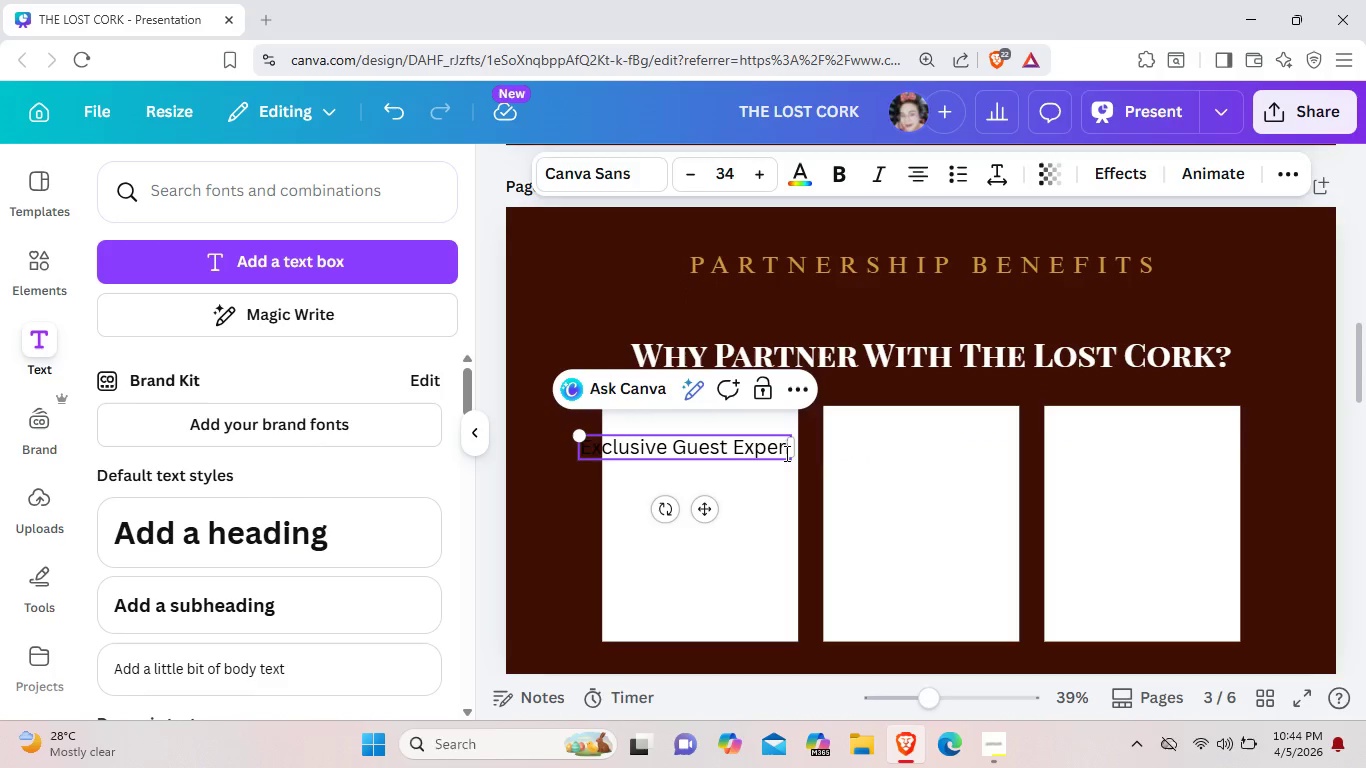 
left_click([785, 453])
 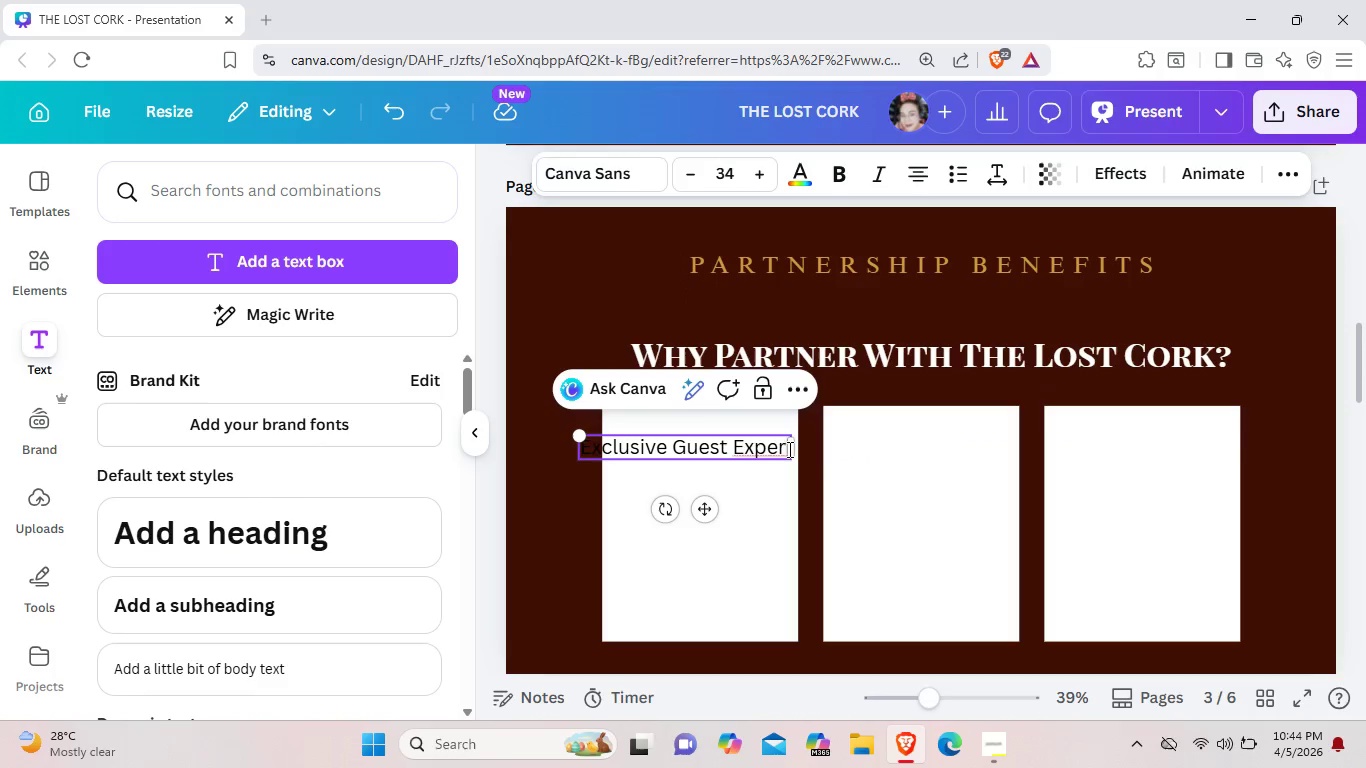 
left_click_drag(start_coordinate=[788, 449], to_coordinate=[794, 448])
 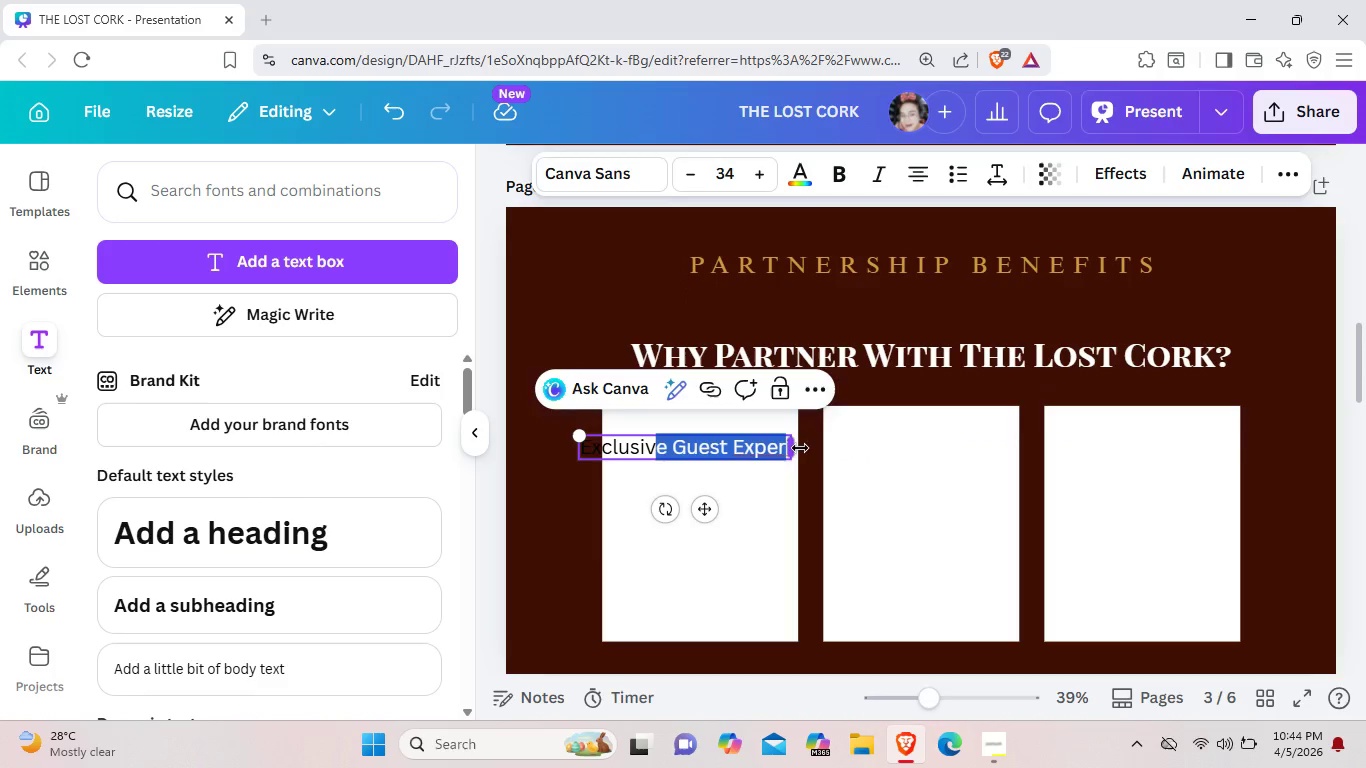 
left_click_drag(start_coordinate=[797, 448], to_coordinate=[822, 449])
 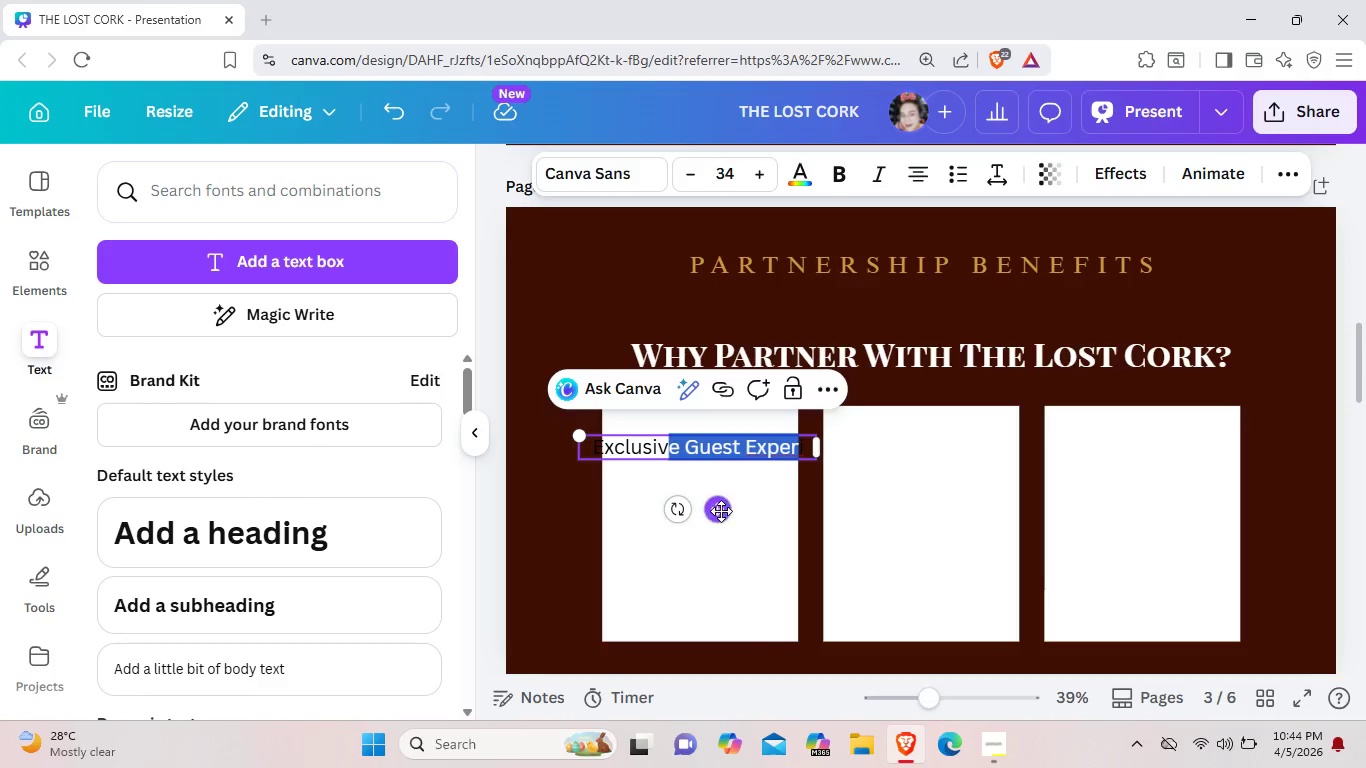 
left_click_drag(start_coordinate=[720, 511], to_coordinate=[667, 537])
 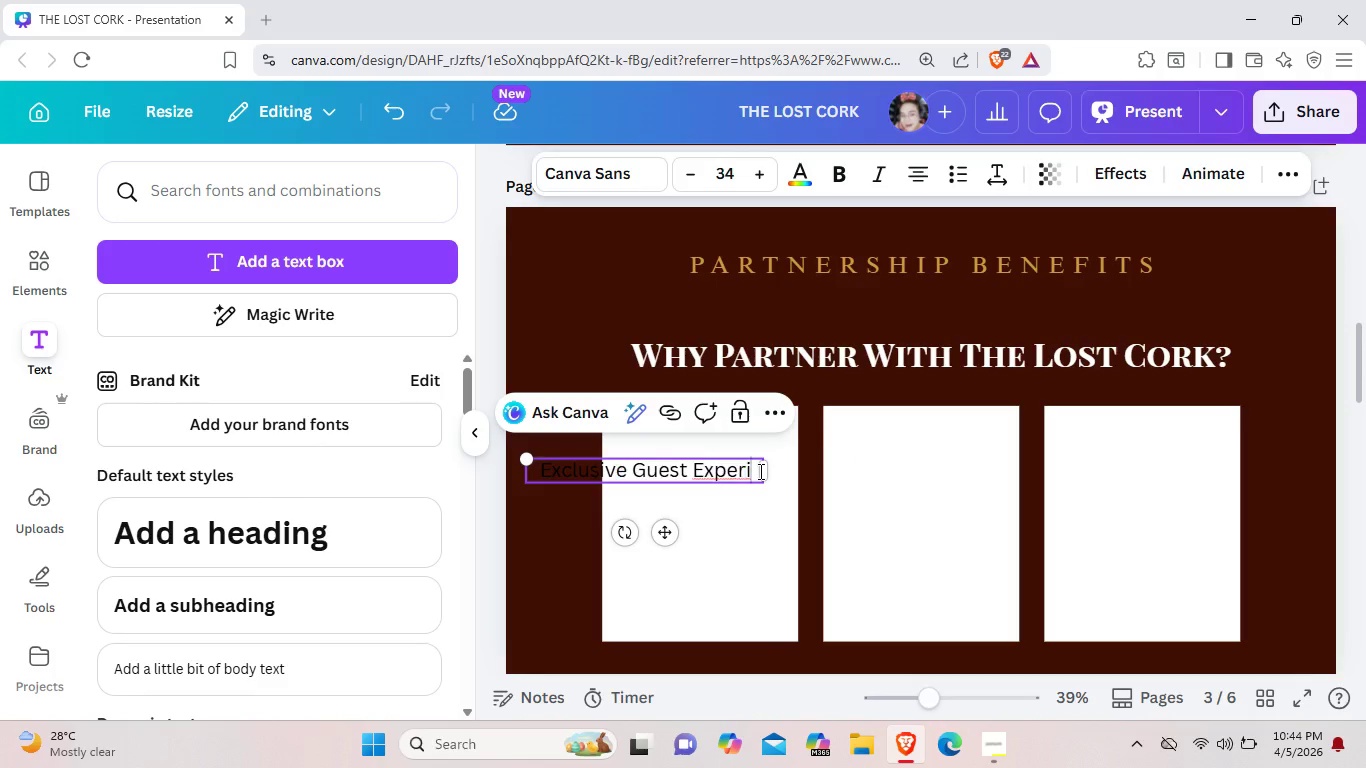 
left_click([759, 471])
 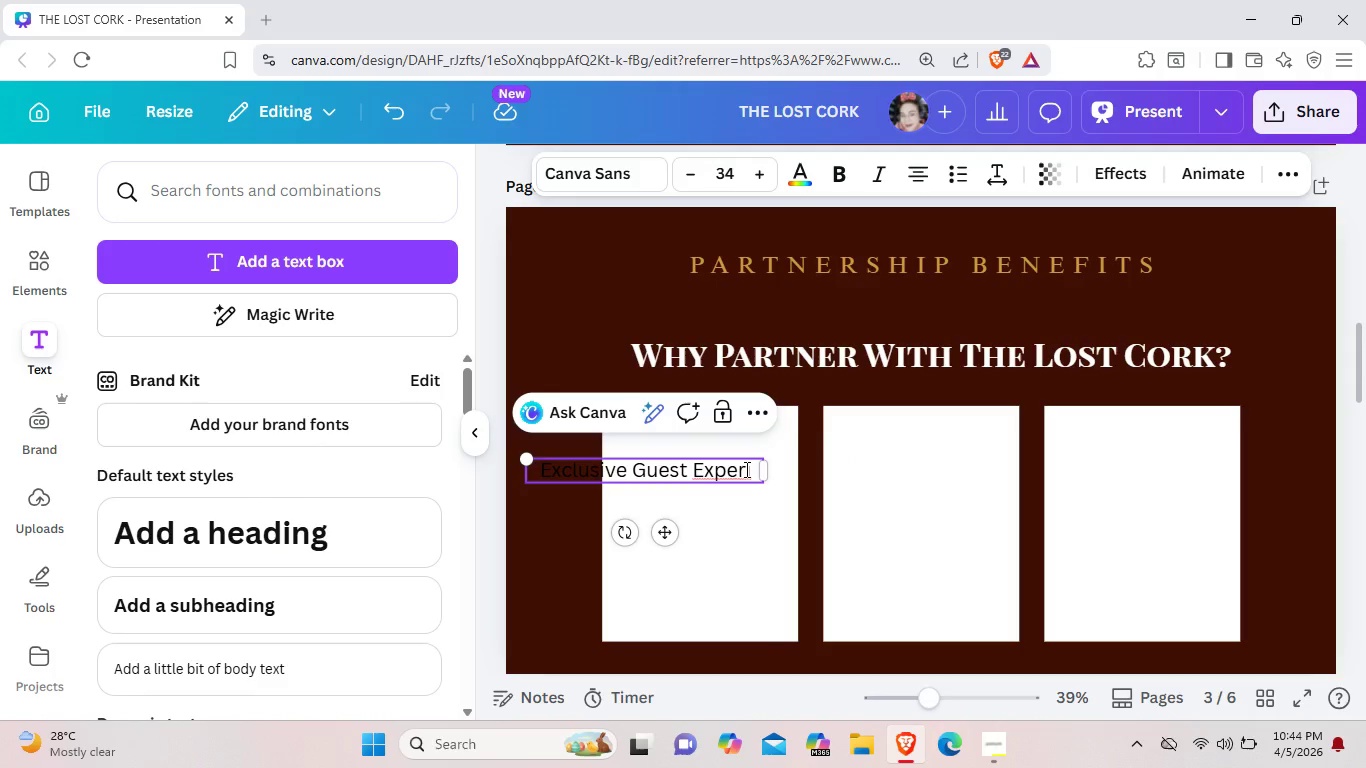 
type(ences)
 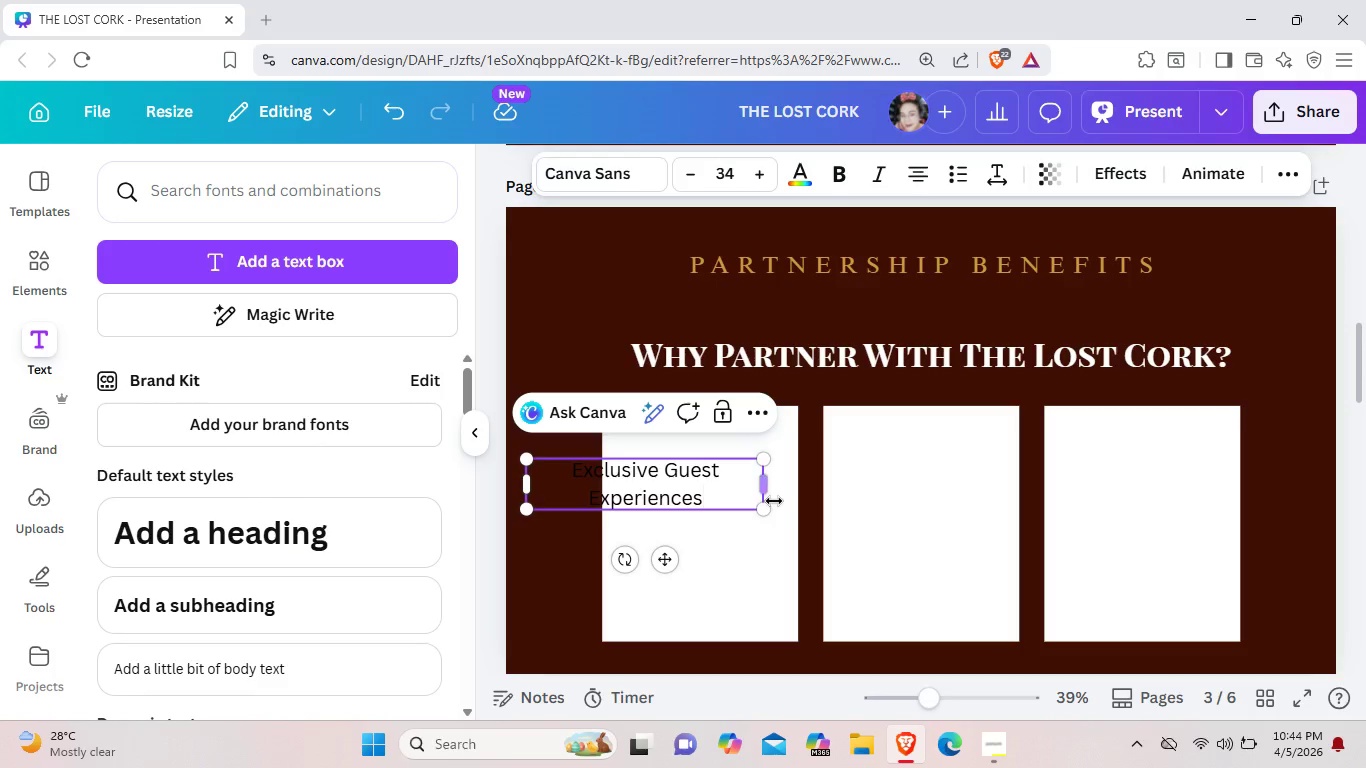 
left_click_drag(start_coordinate=[767, 485], to_coordinate=[754, 484])
 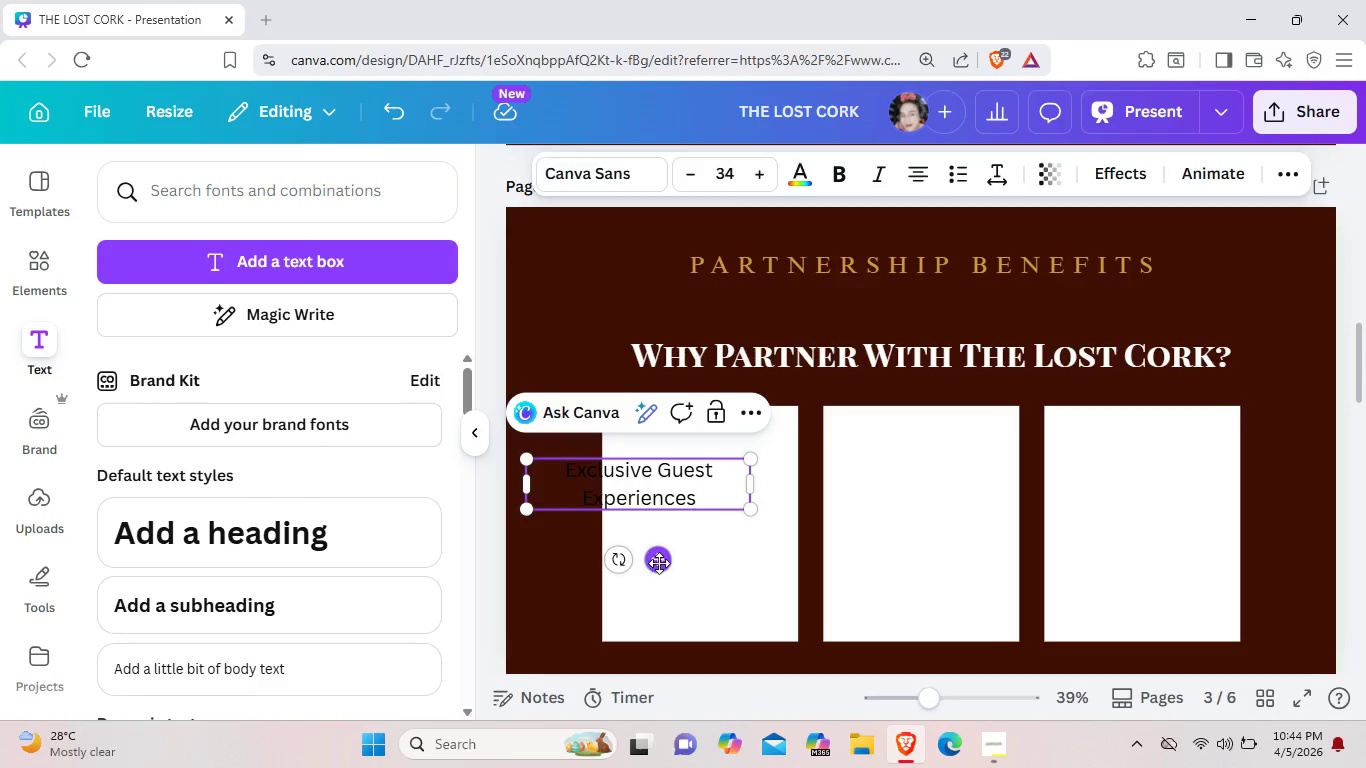 
left_click_drag(start_coordinate=[657, 564], to_coordinate=[714, 525])
 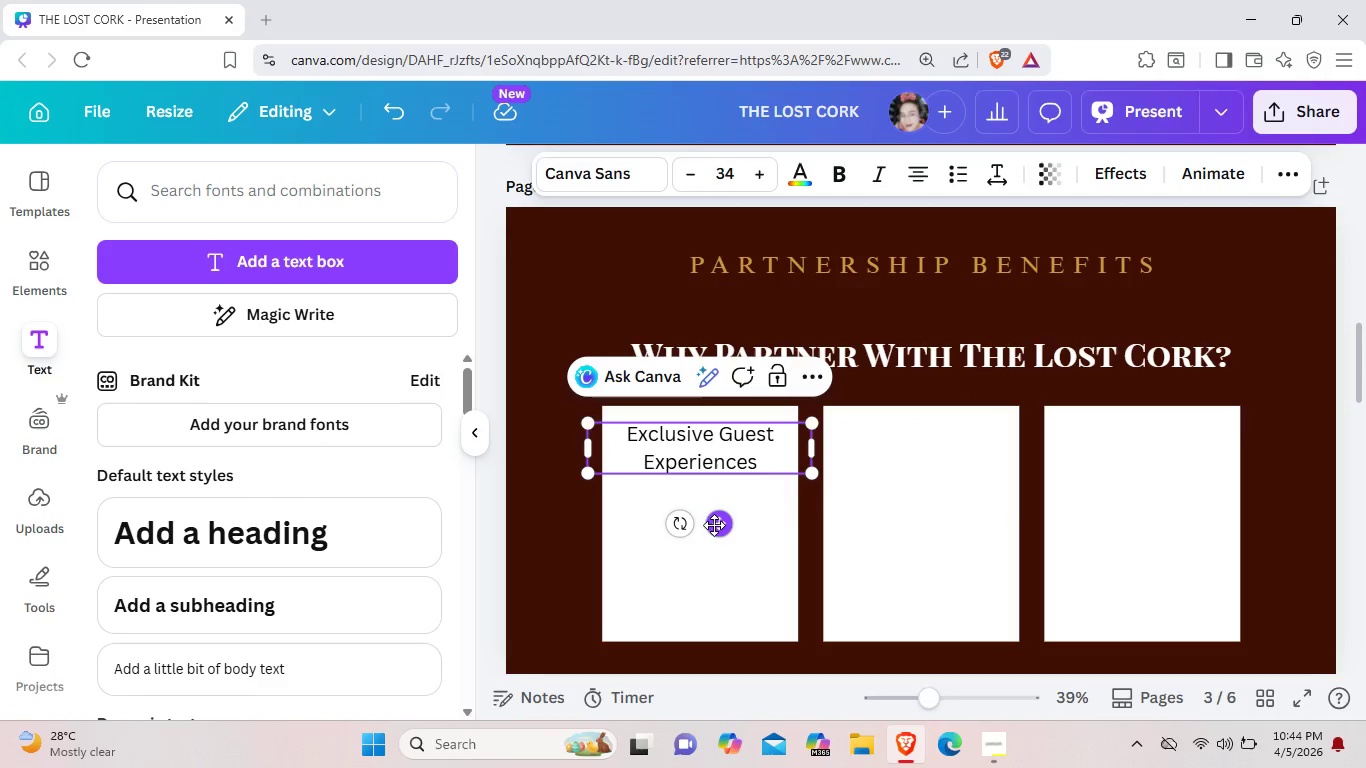 
left_click_drag(start_coordinate=[714, 525], to_coordinate=[710, 585])
 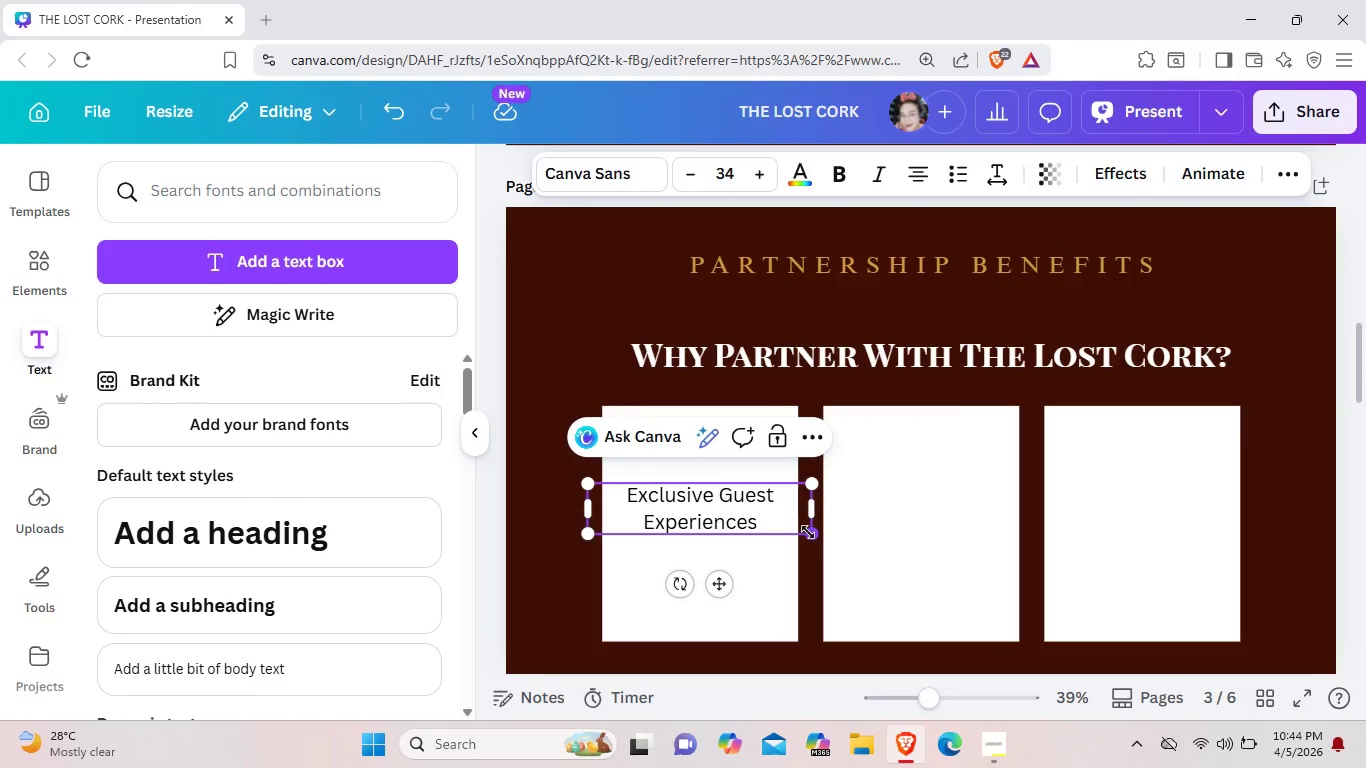 
left_click_drag(start_coordinate=[808, 532], to_coordinate=[772, 517])
 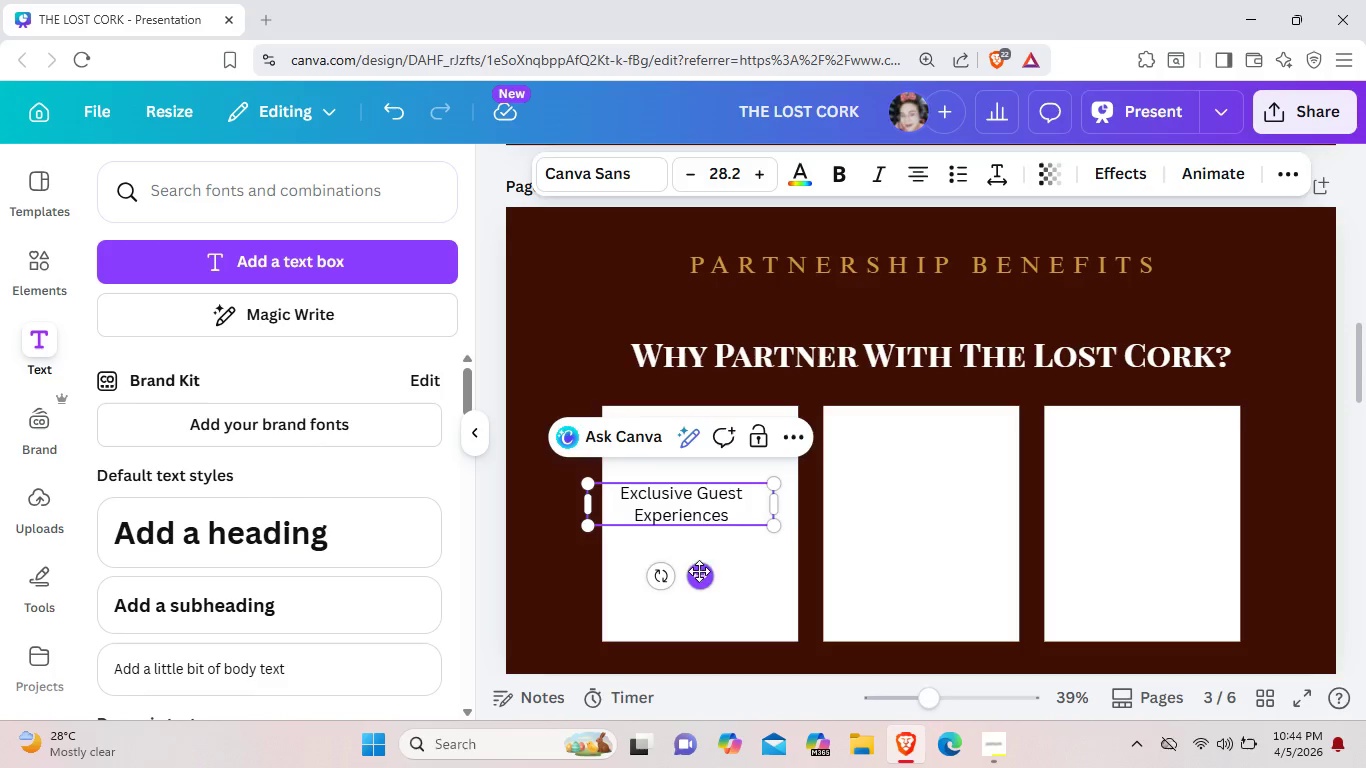 
left_click_drag(start_coordinate=[699, 571], to_coordinate=[716, 572])
 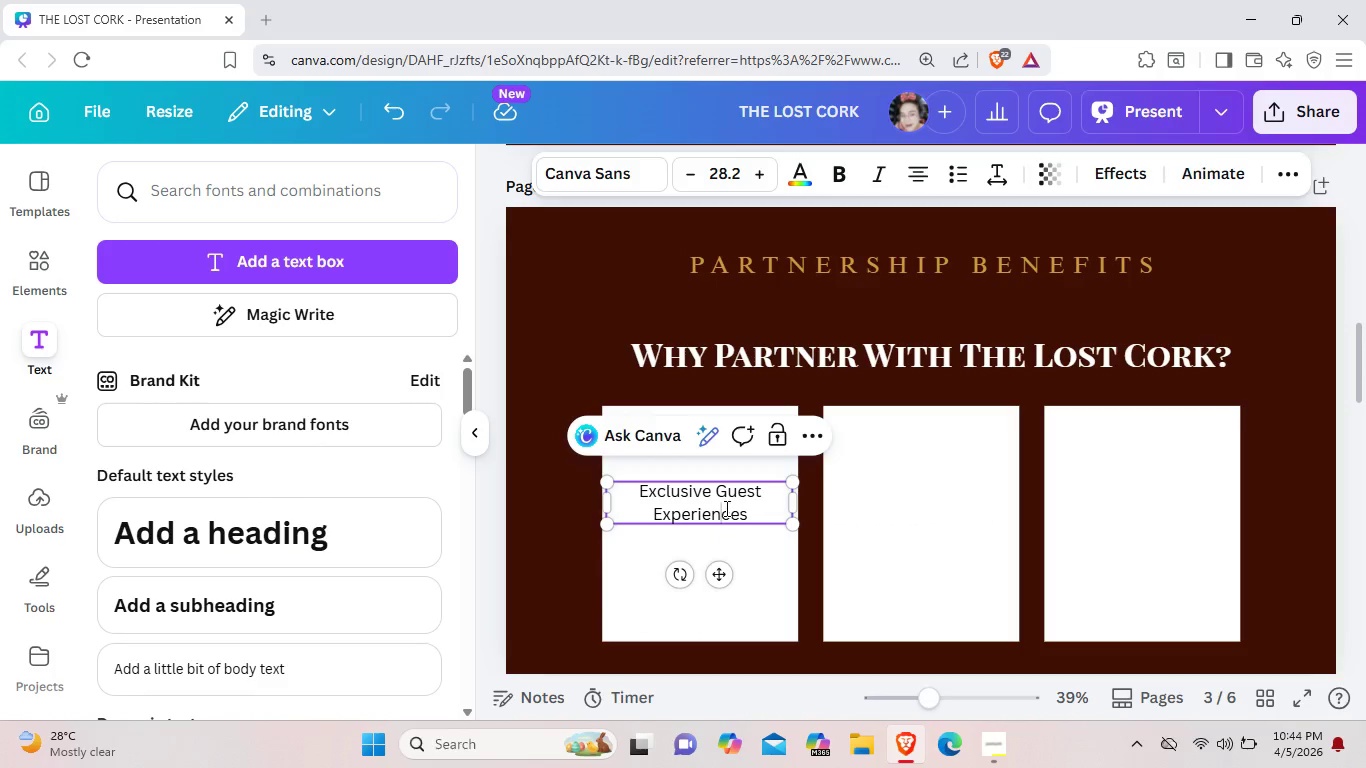 
left_click([725, 508])
 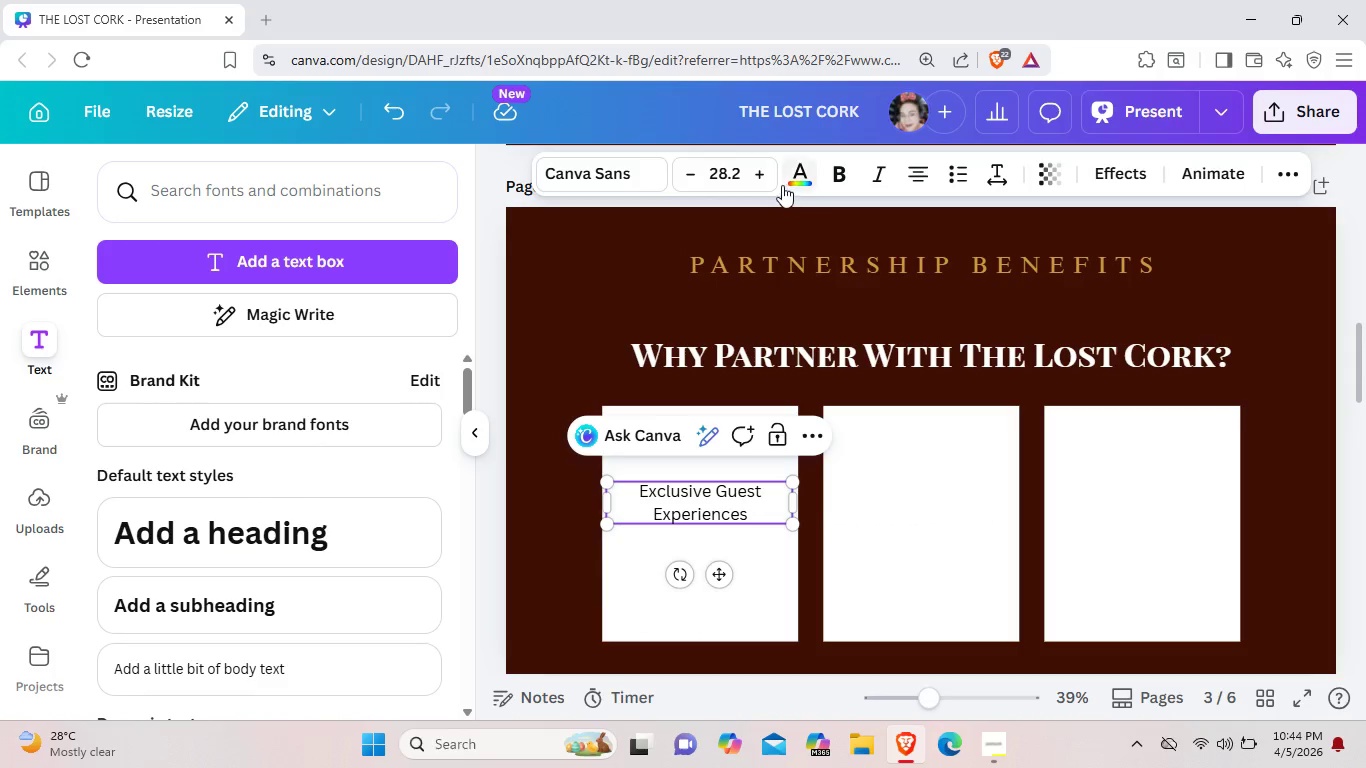 
mouse_move([753, 184])
 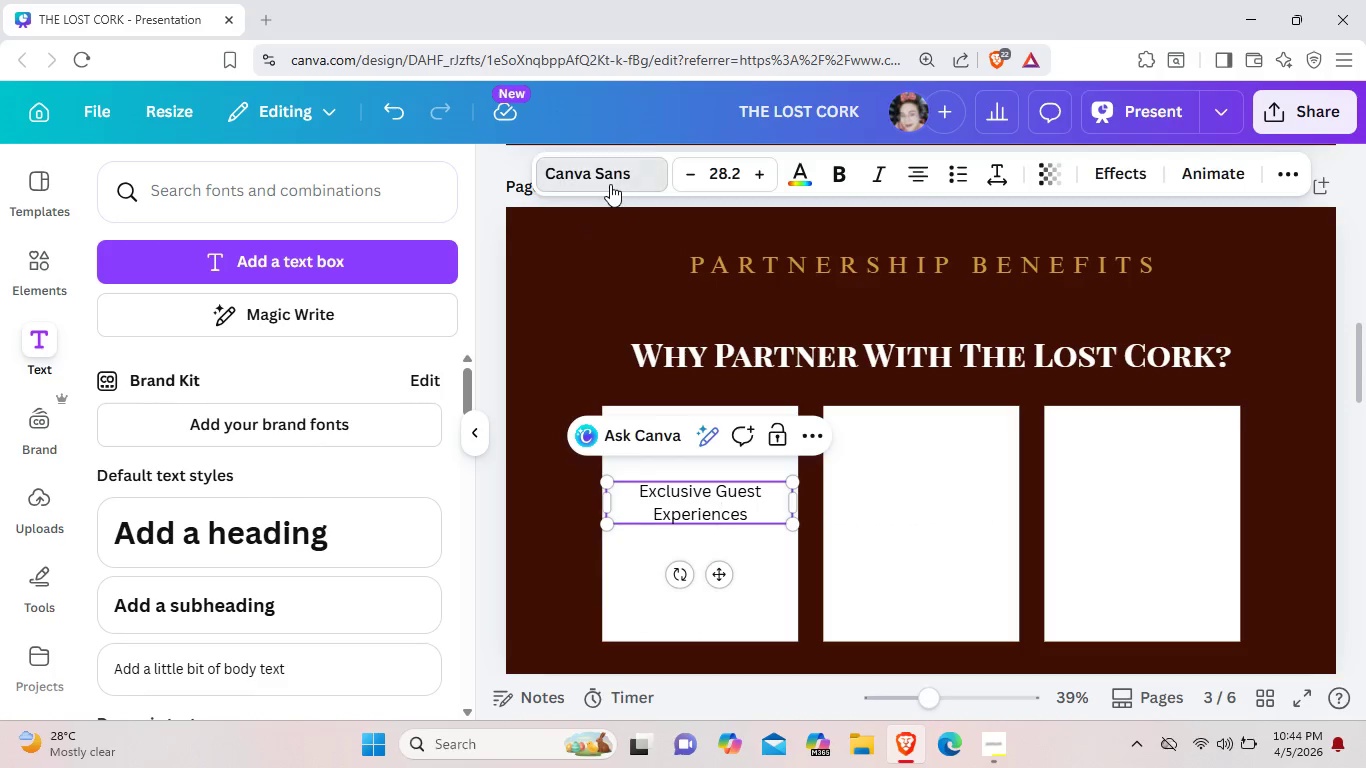 
left_click([610, 184])
 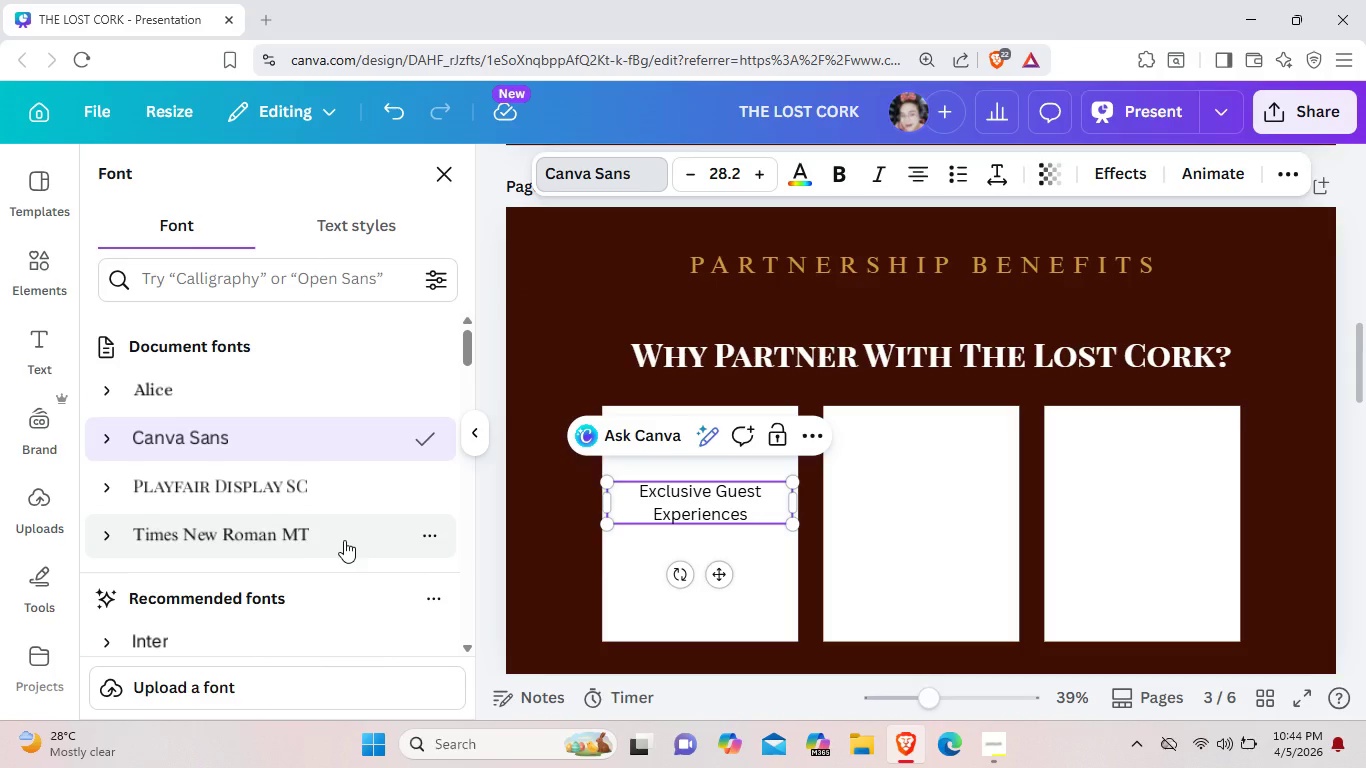 
wait(15.59)
 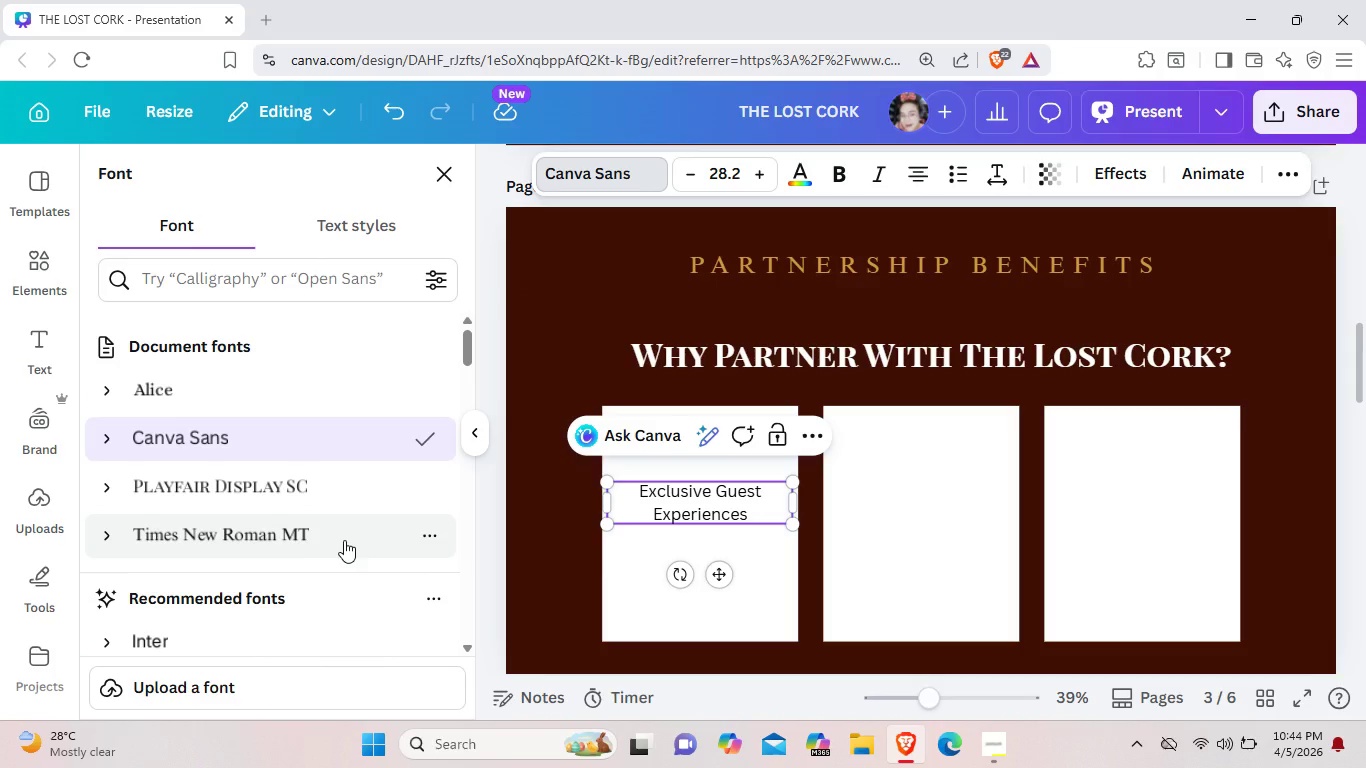 
scroll: coordinate [310, 511], scroll_direction: up, amount: 2.0
 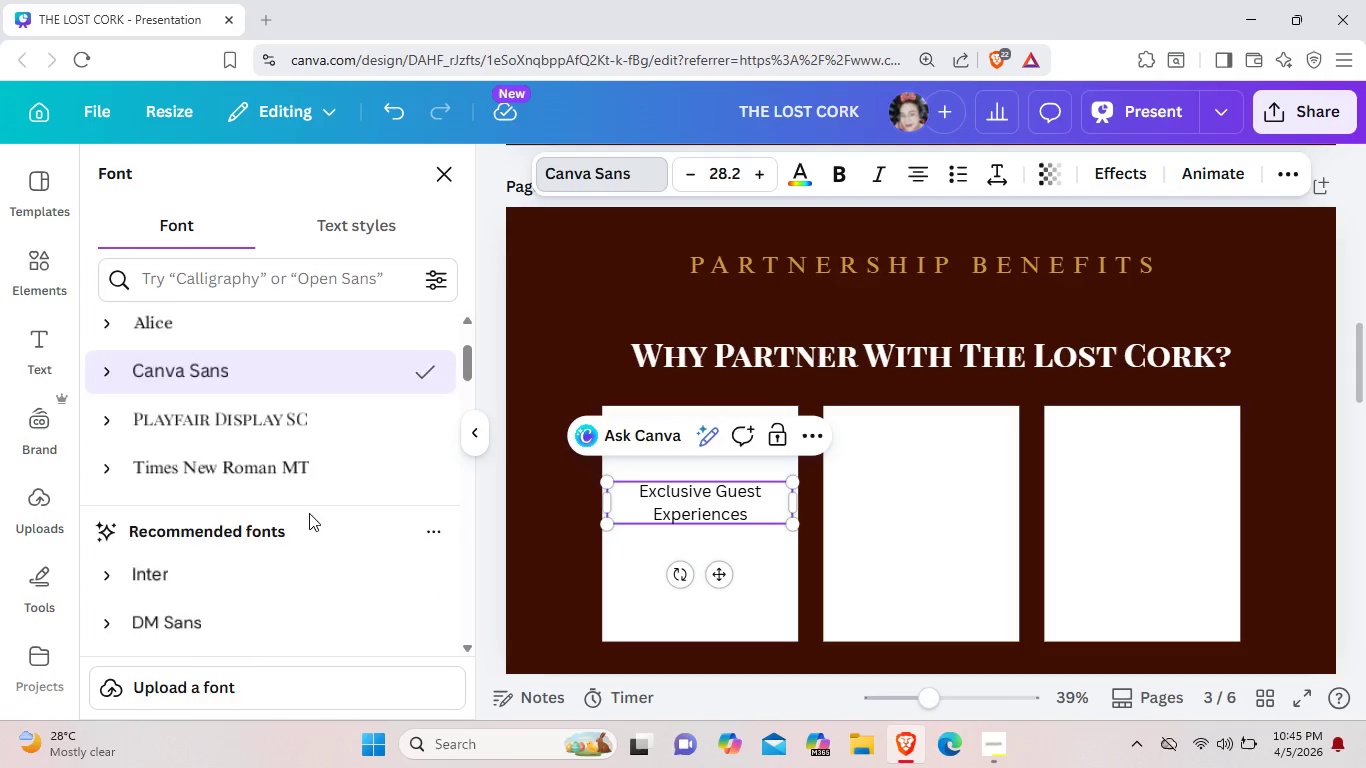 
scroll: coordinate [309, 513], scroll_direction: down, amount: 2.0
 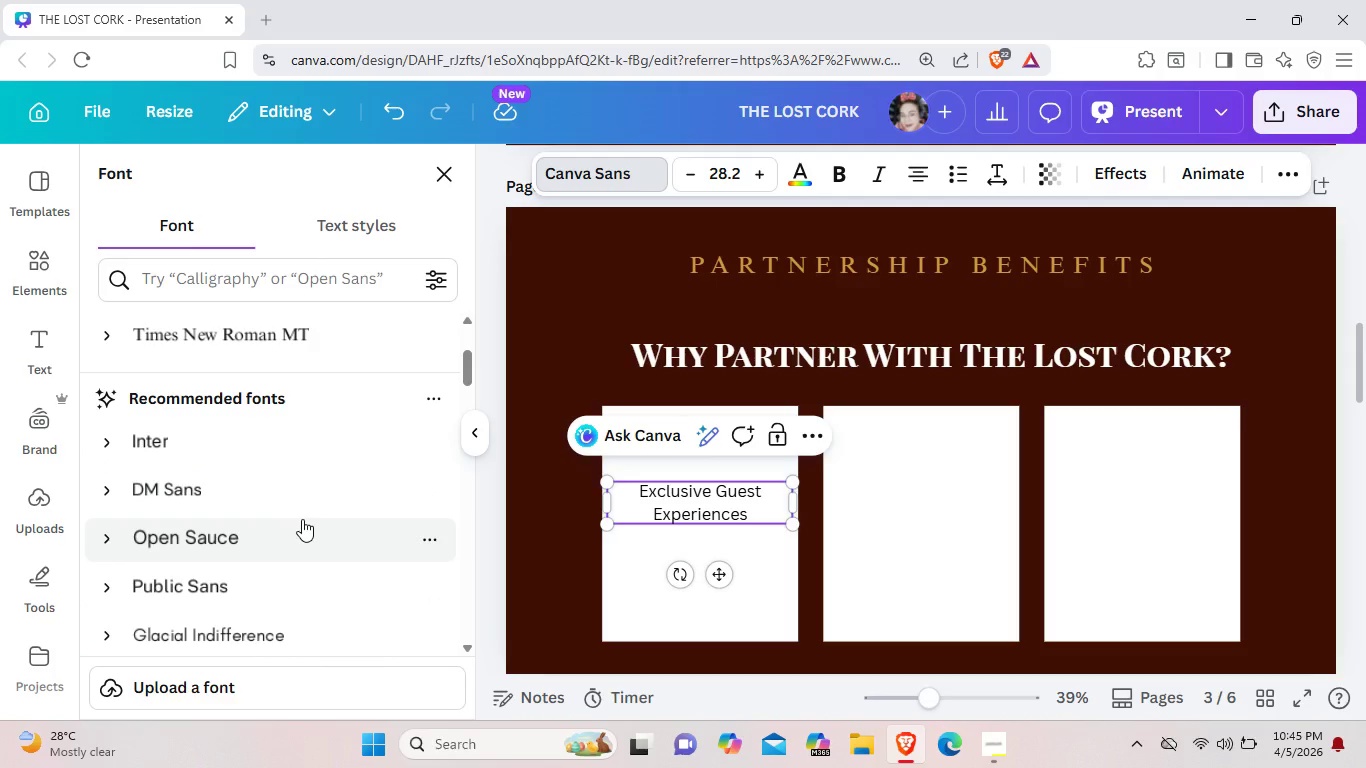 
scroll: coordinate [302, 520], scroll_direction: up, amount: 2.0
 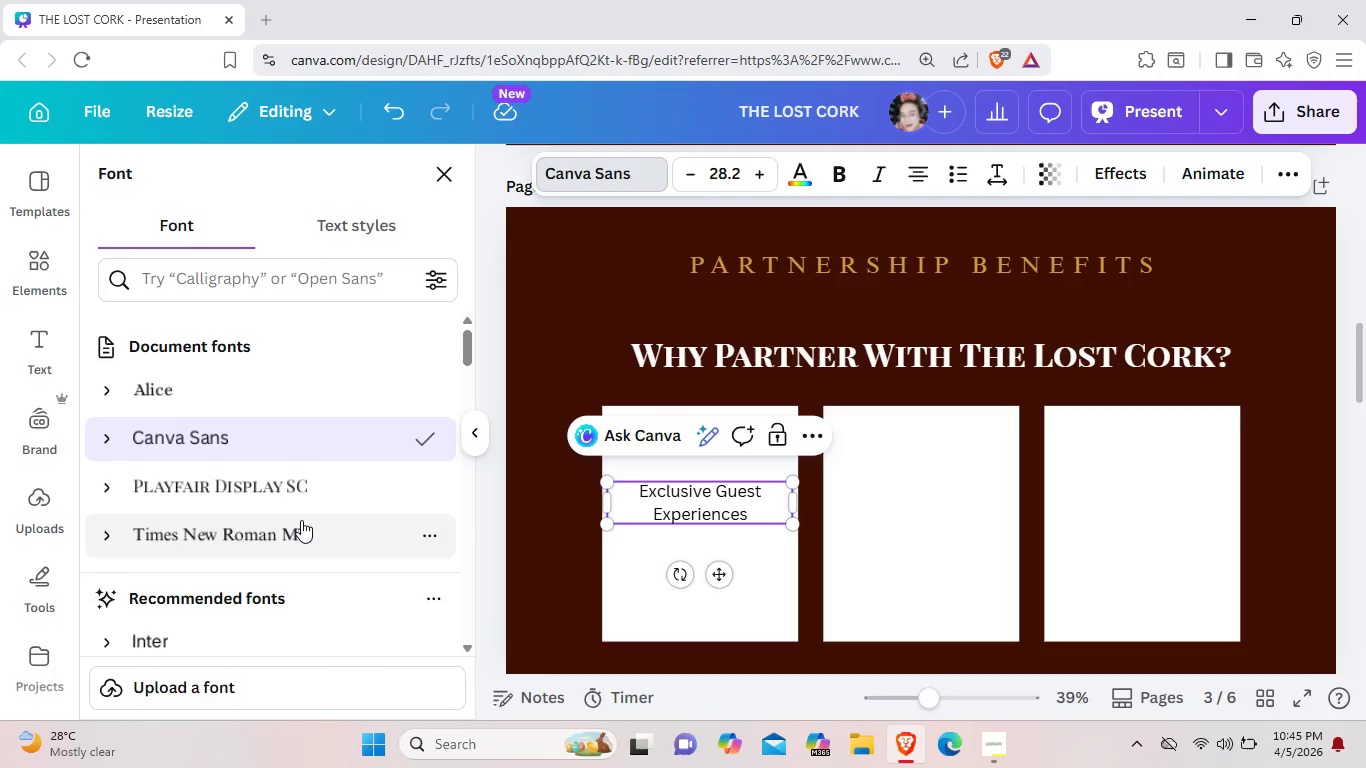 
left_click([301, 520])
 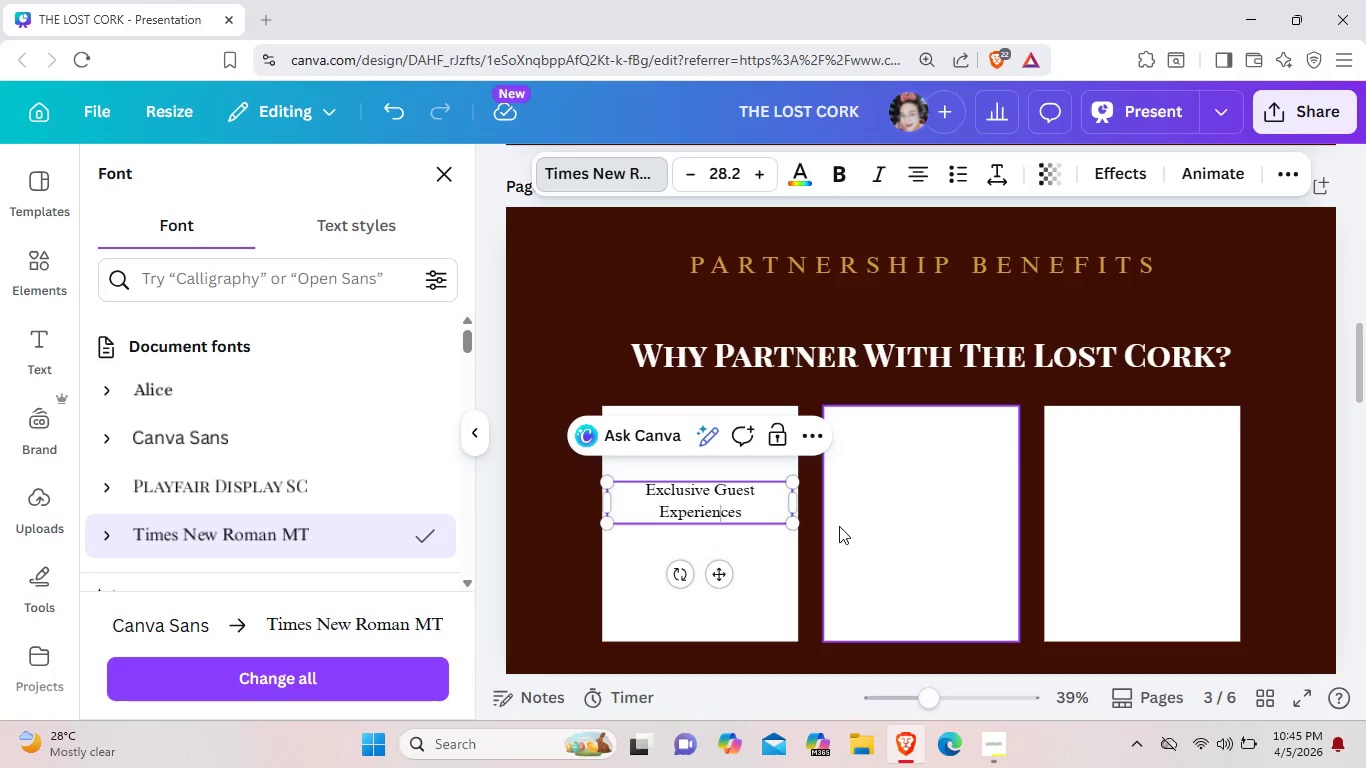 
left_click([838, 526])
 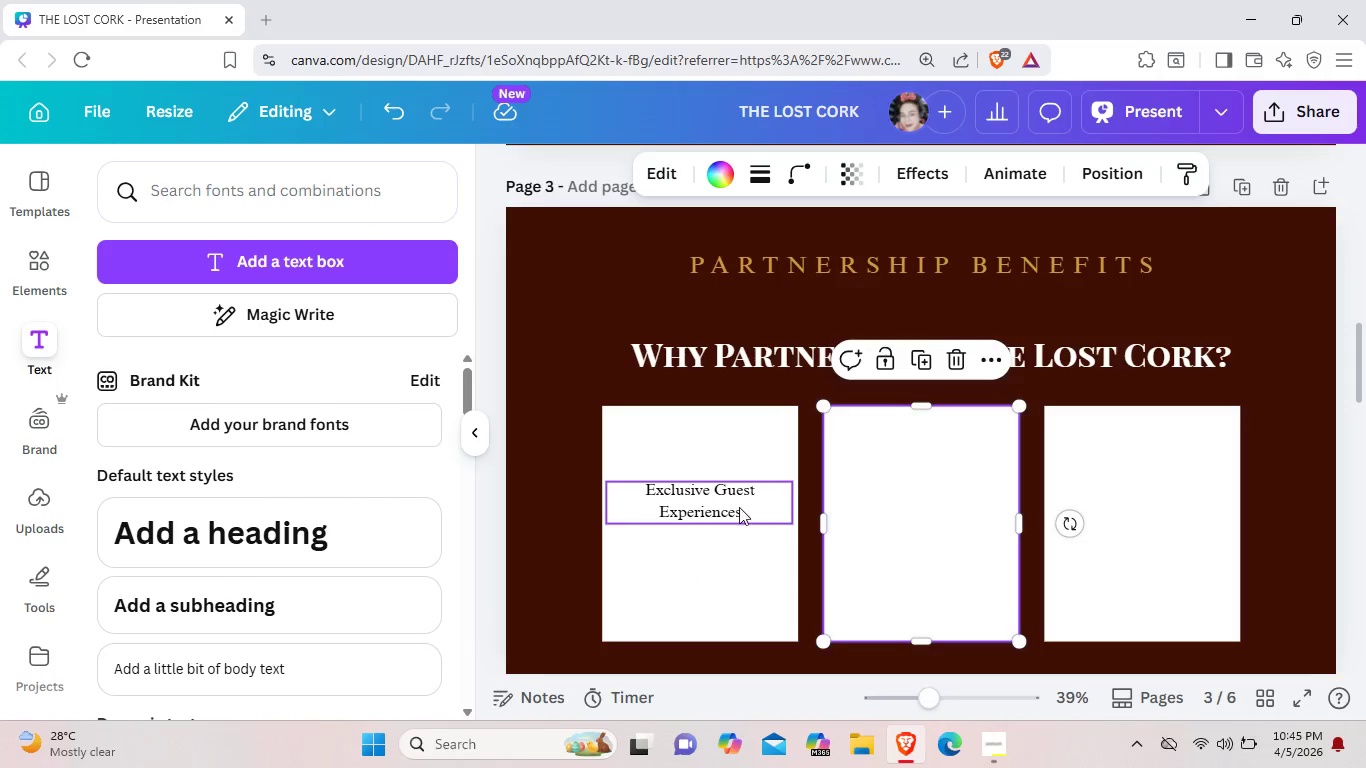 
left_click([739, 507])
 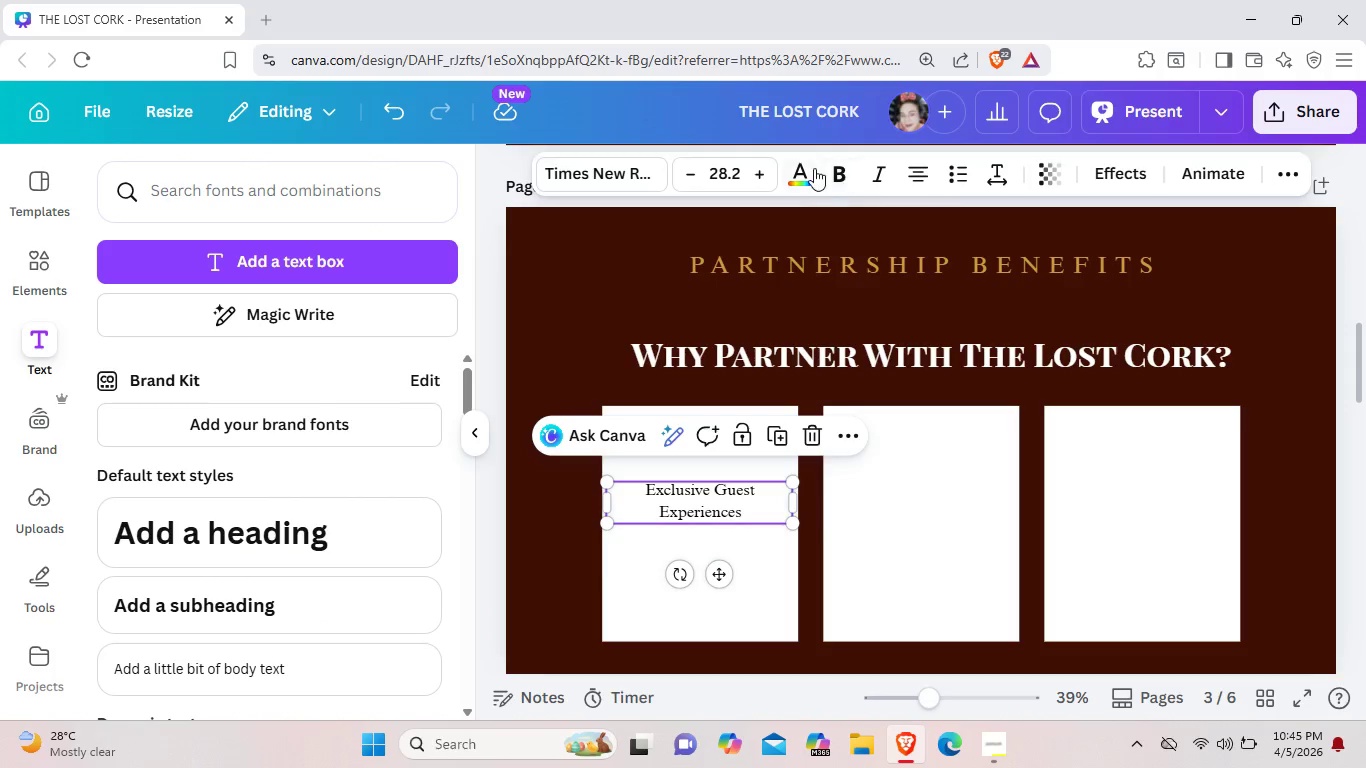 
left_click([850, 177])
 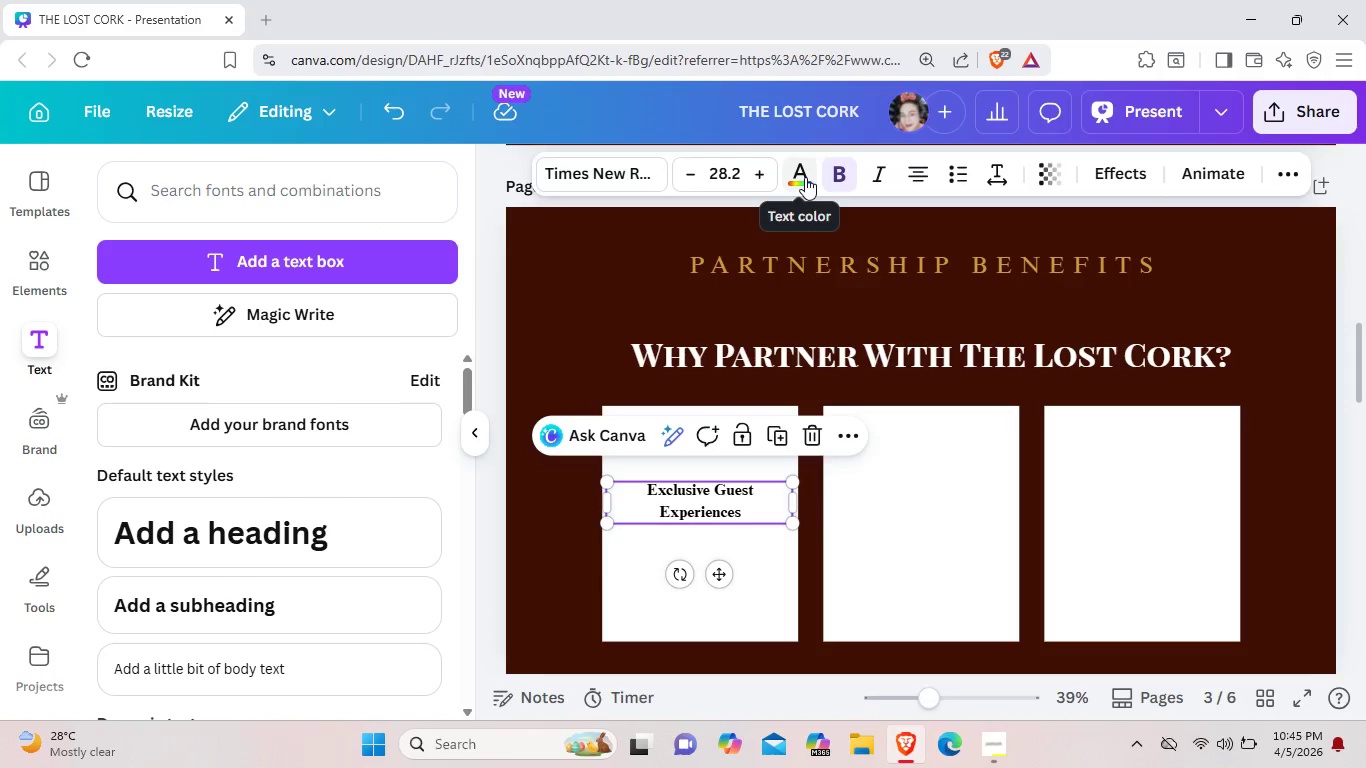 
left_click([805, 177])
 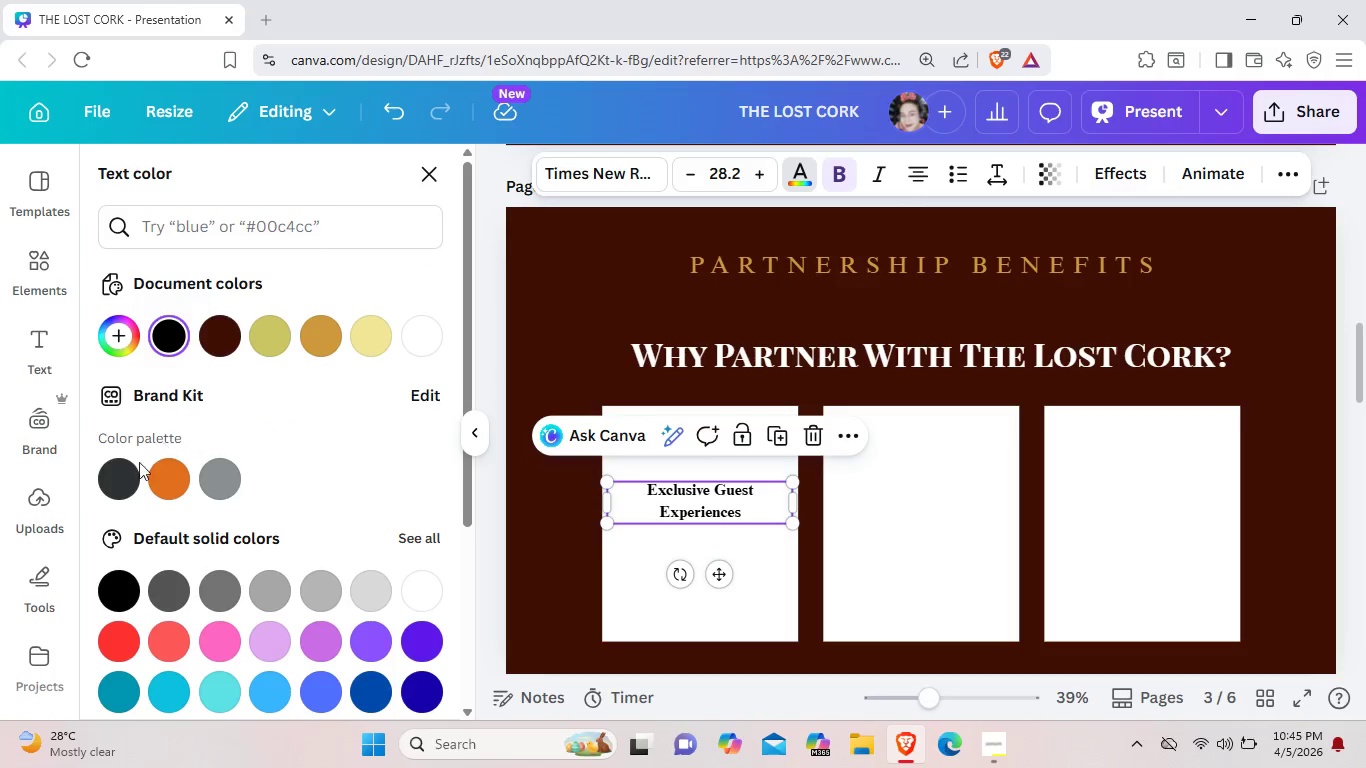 
left_click([117, 342])
 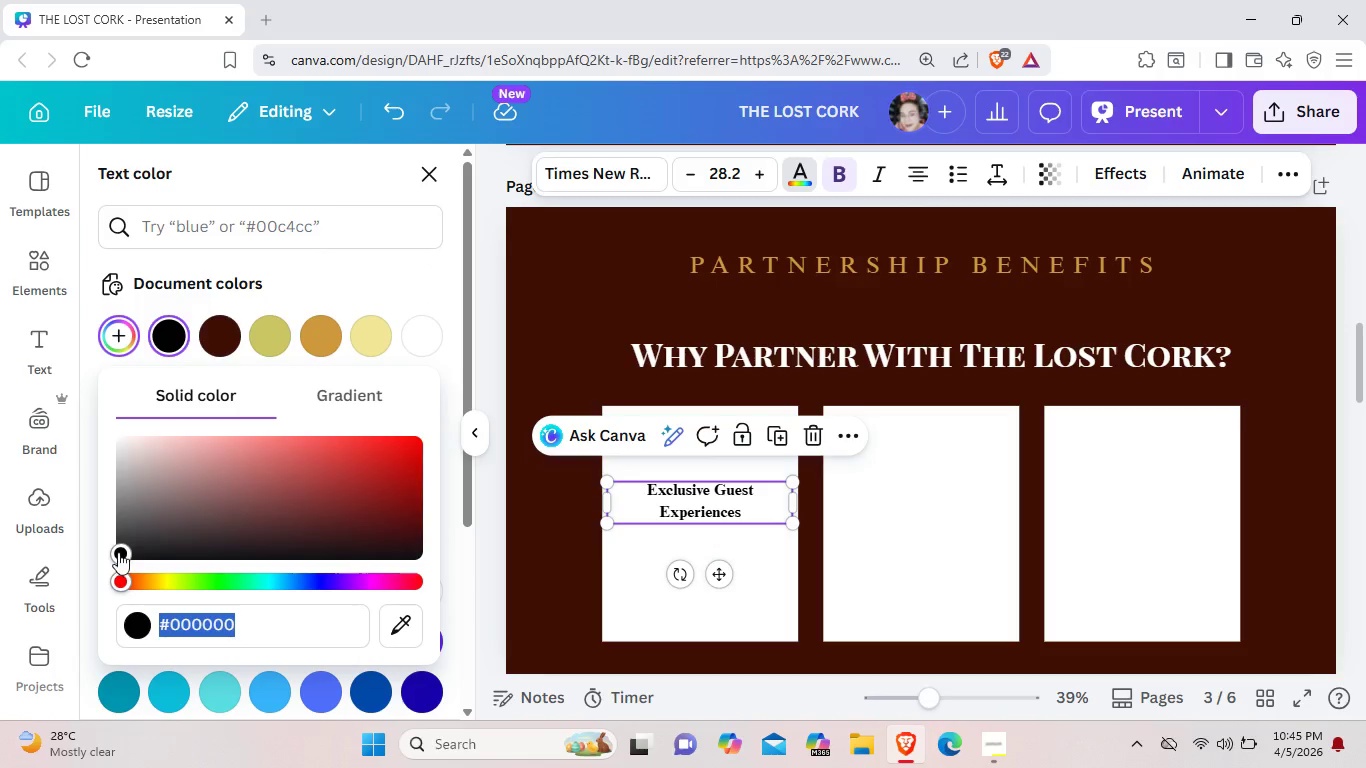 
left_click_drag(start_coordinate=[118, 552], to_coordinate=[379, 508])
 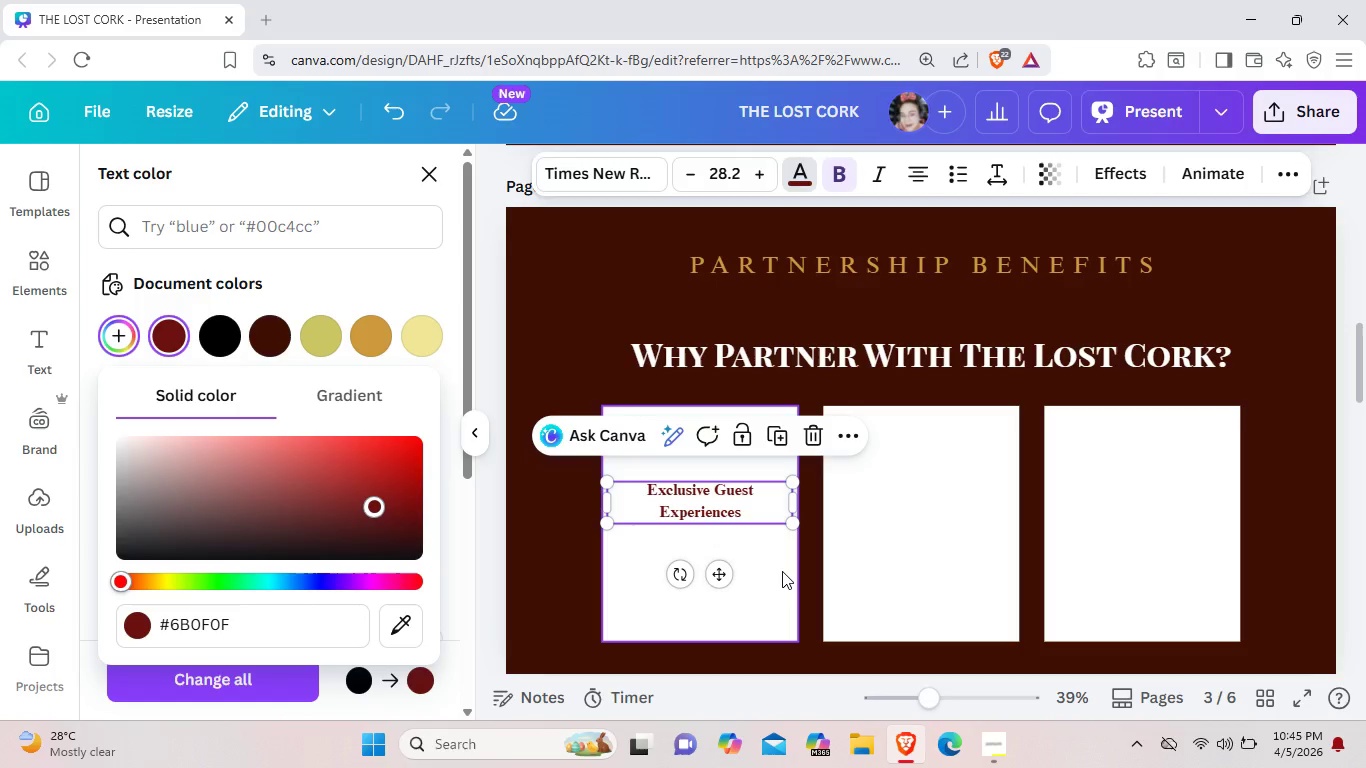 
left_click([782, 571])
 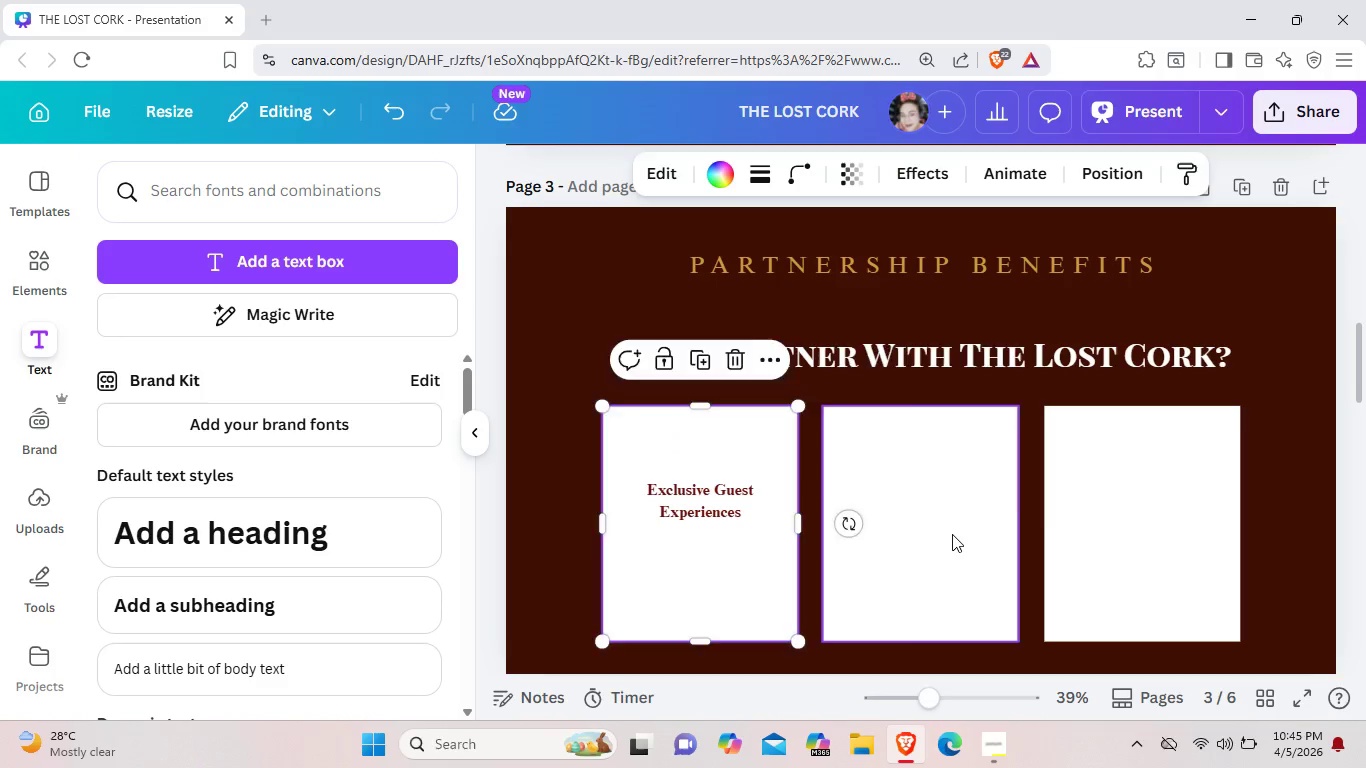 
left_click([952, 534])
 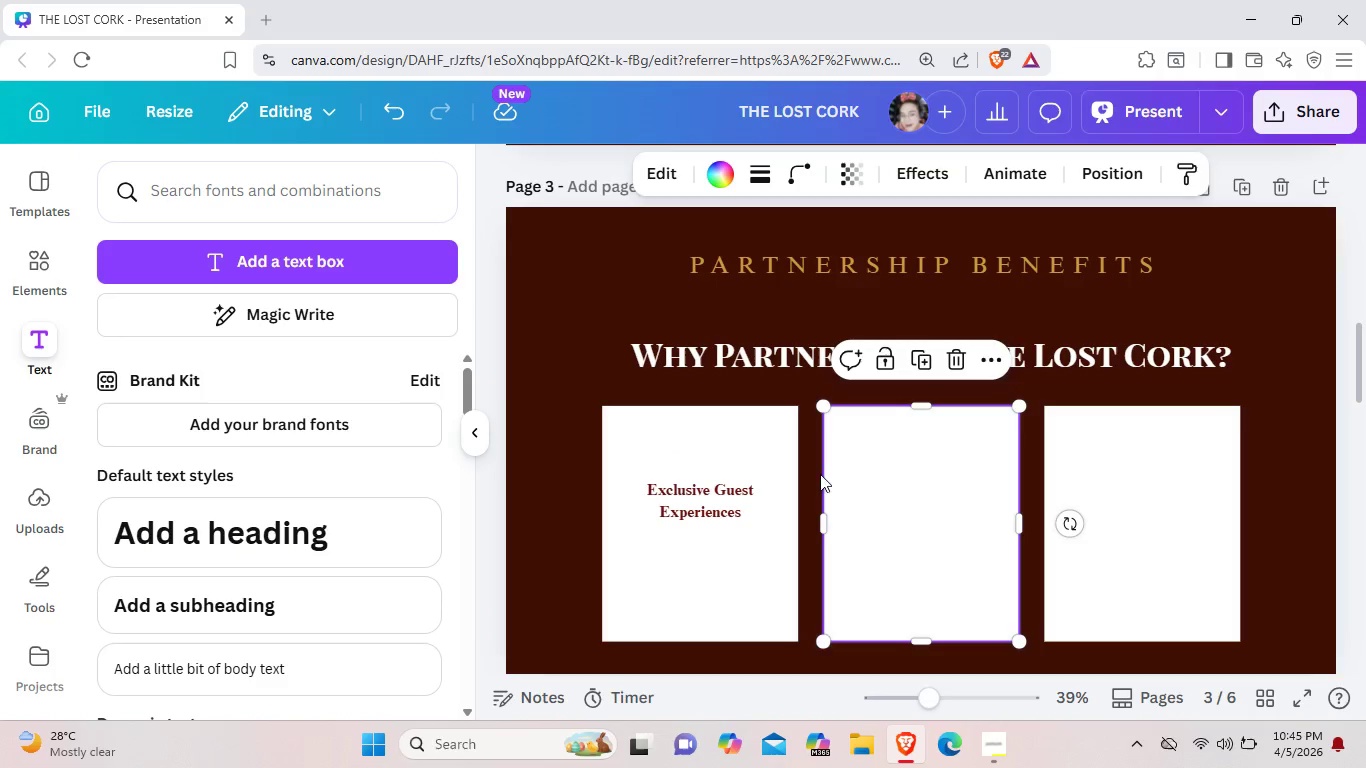 
wait(5.23)
 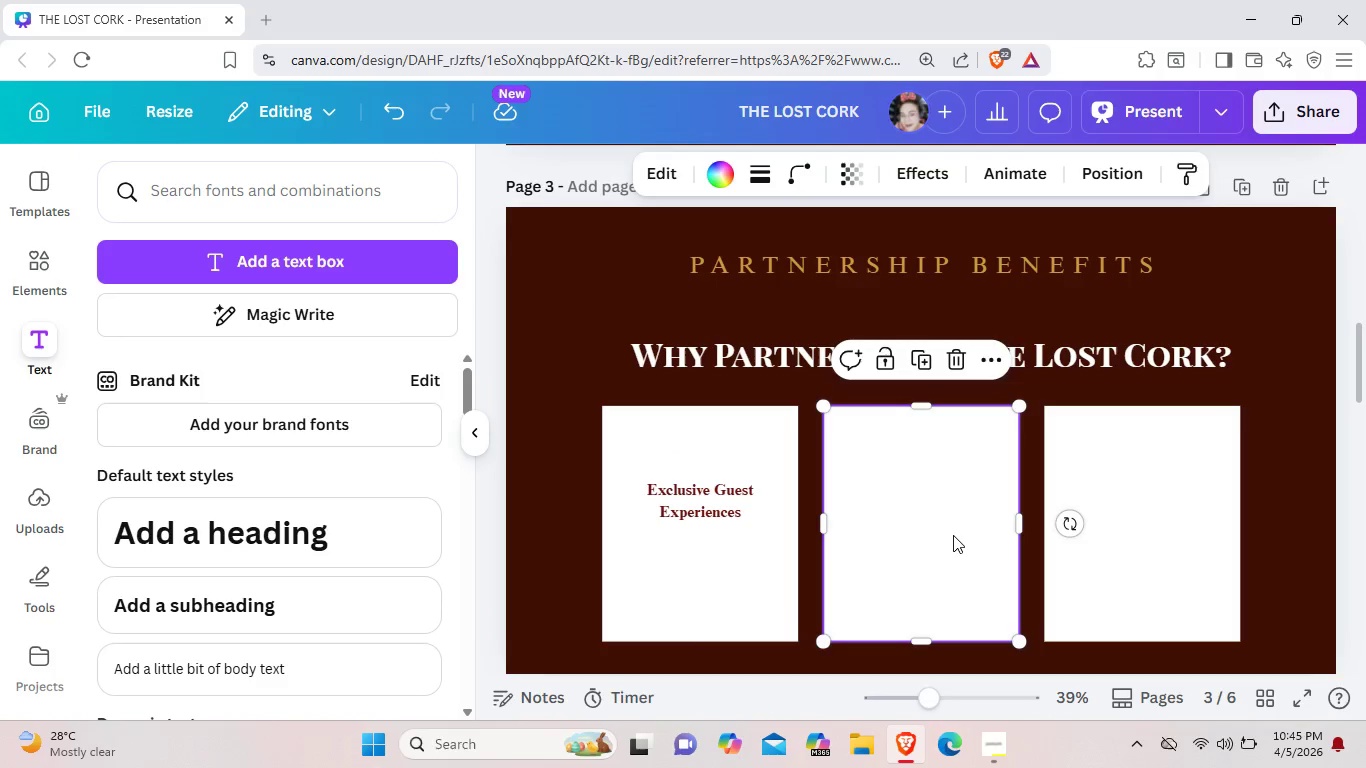 
left_click([37, 255])
 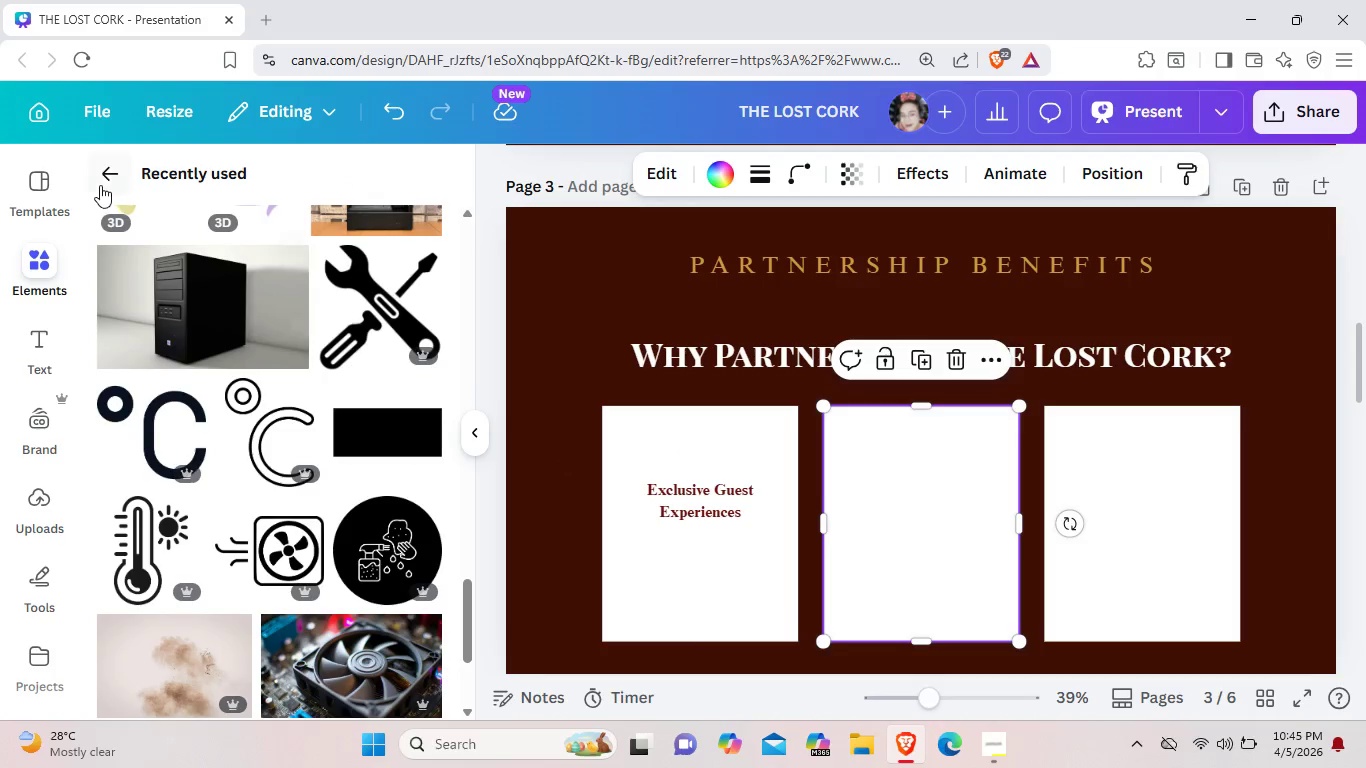 
left_click([100, 171])
 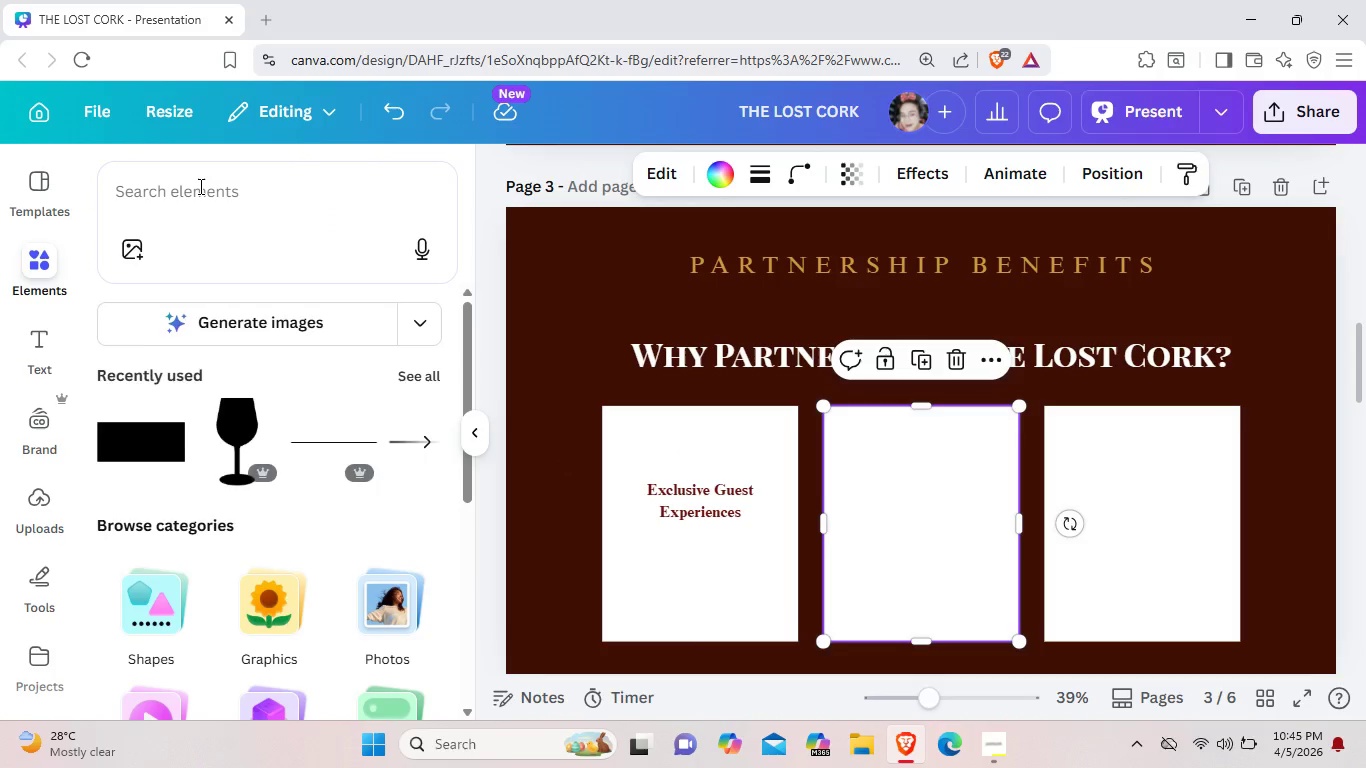 
left_click([199, 186])
 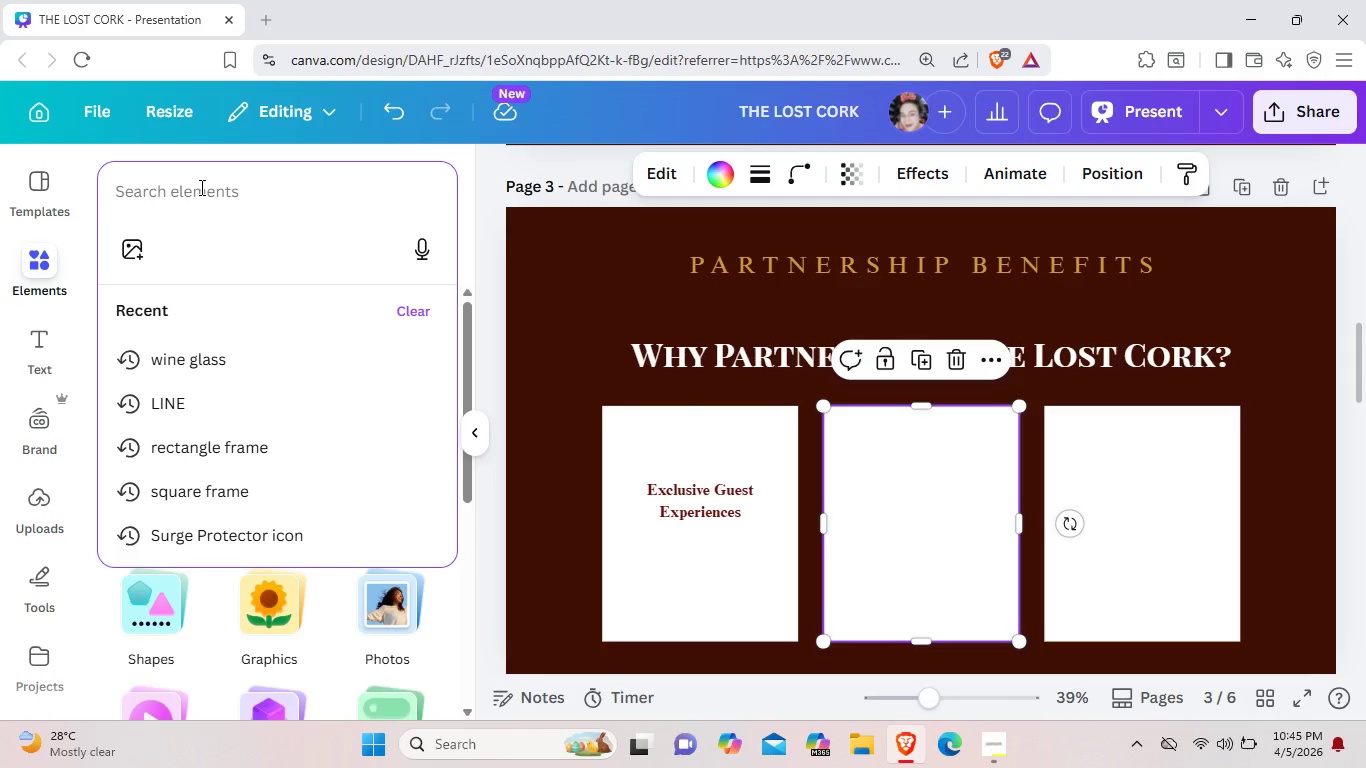 
type(star)
 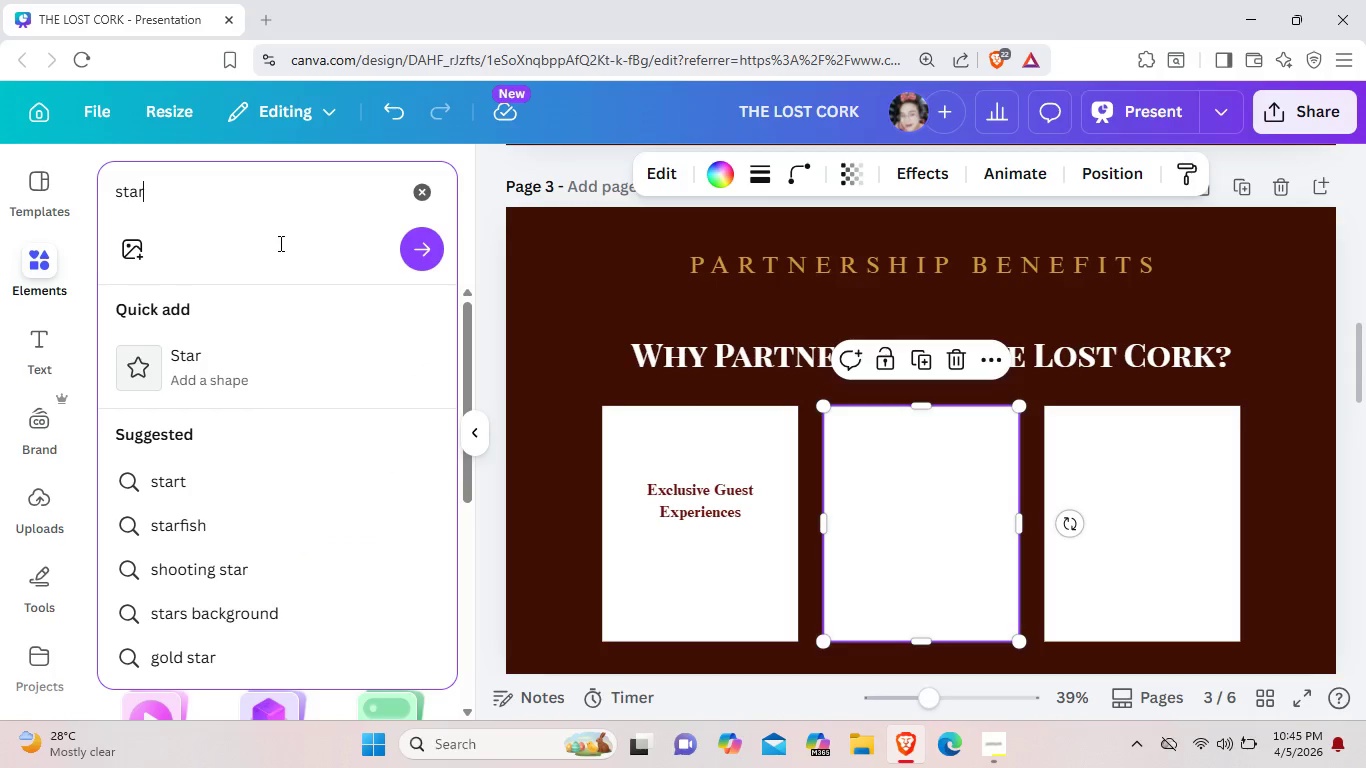 
key(Space)
 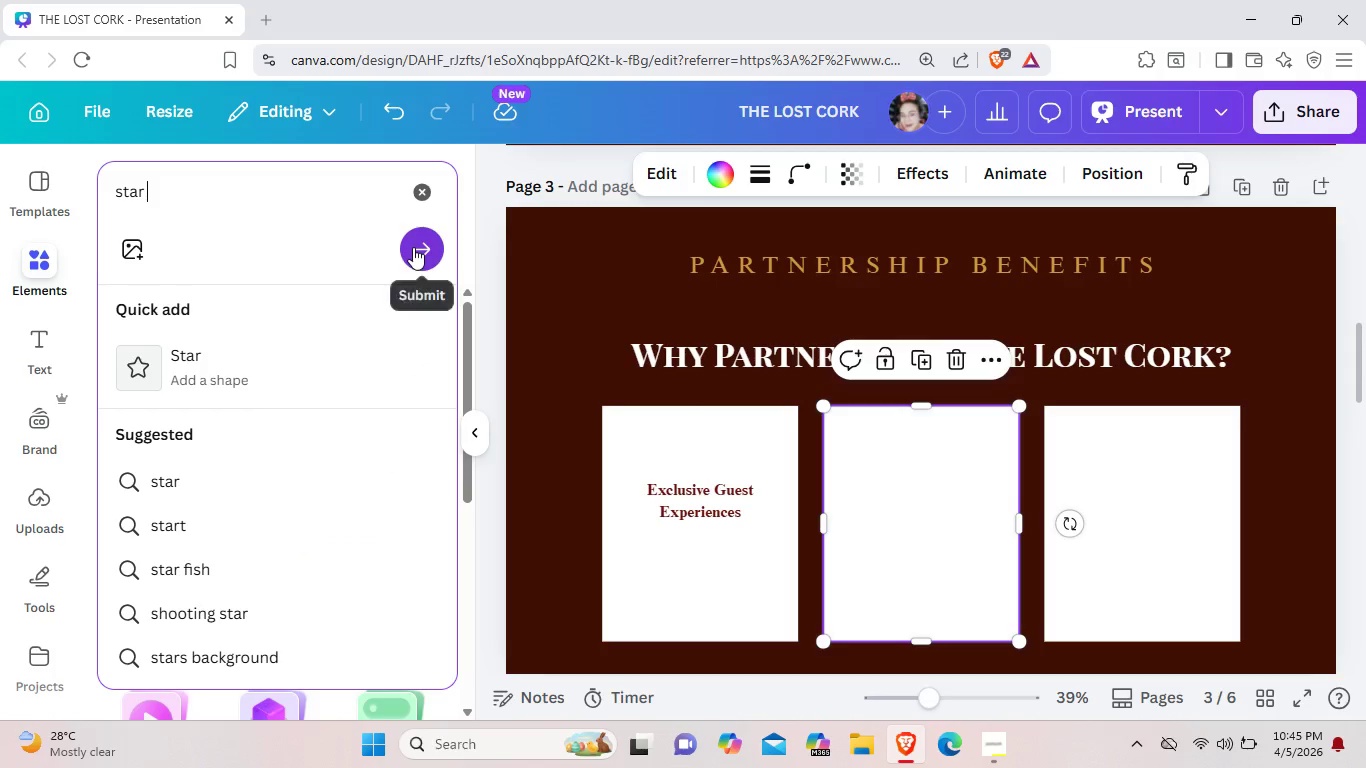 
left_click([413, 247])
 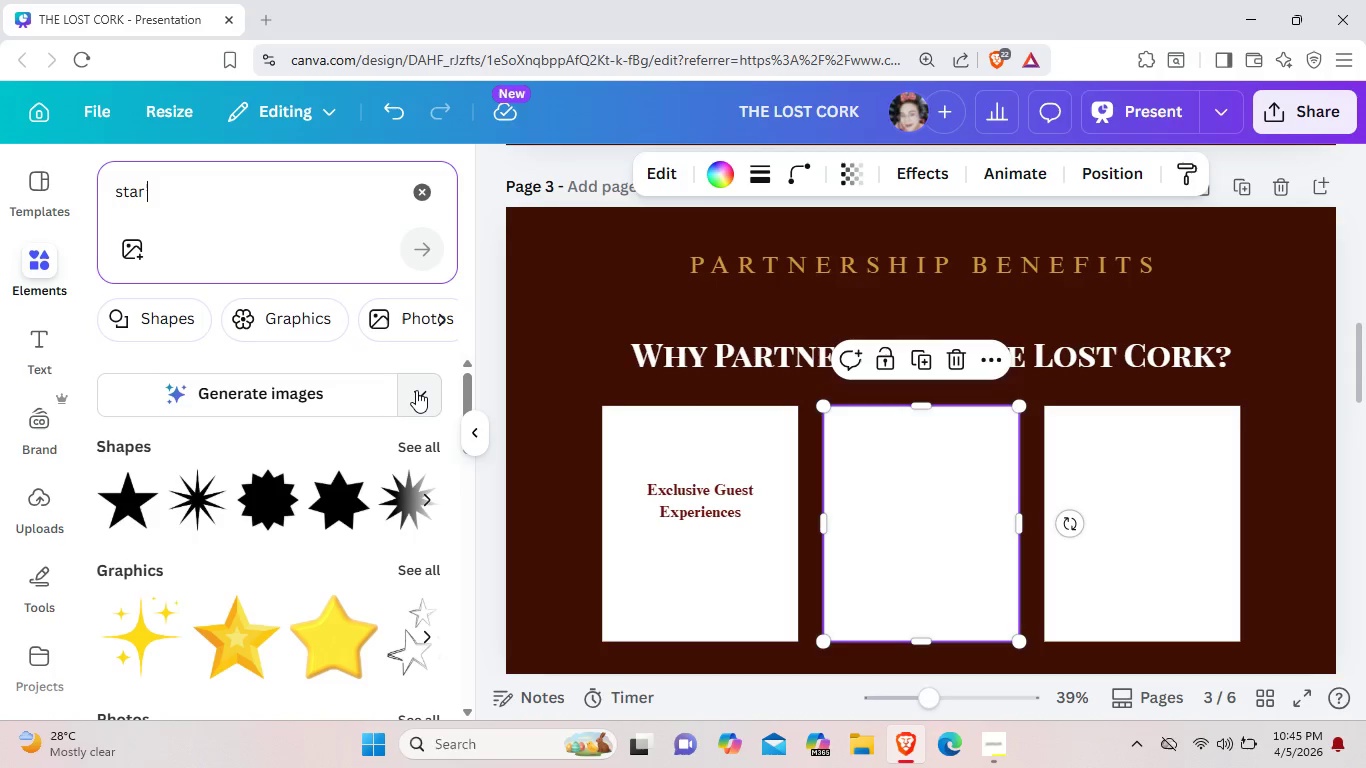 
left_click([416, 390])
 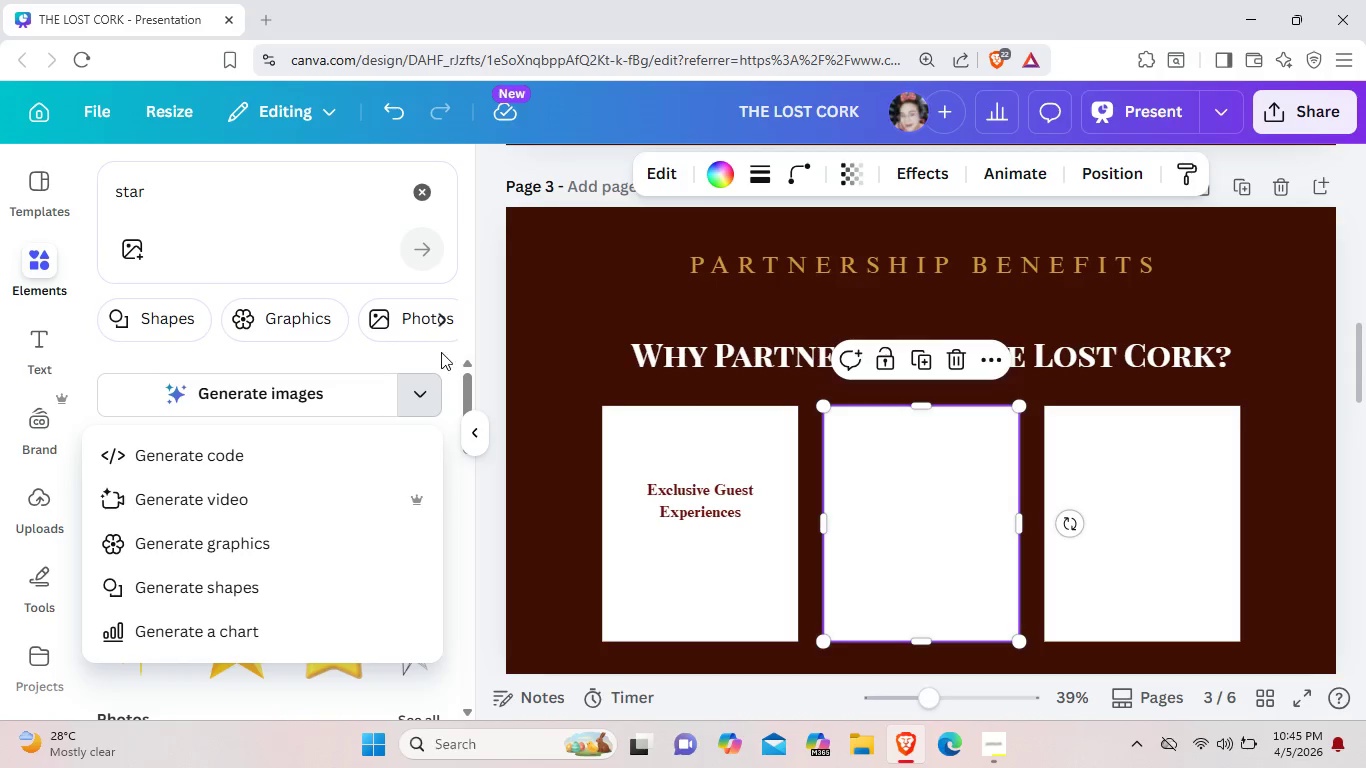 
left_click([440, 354])
 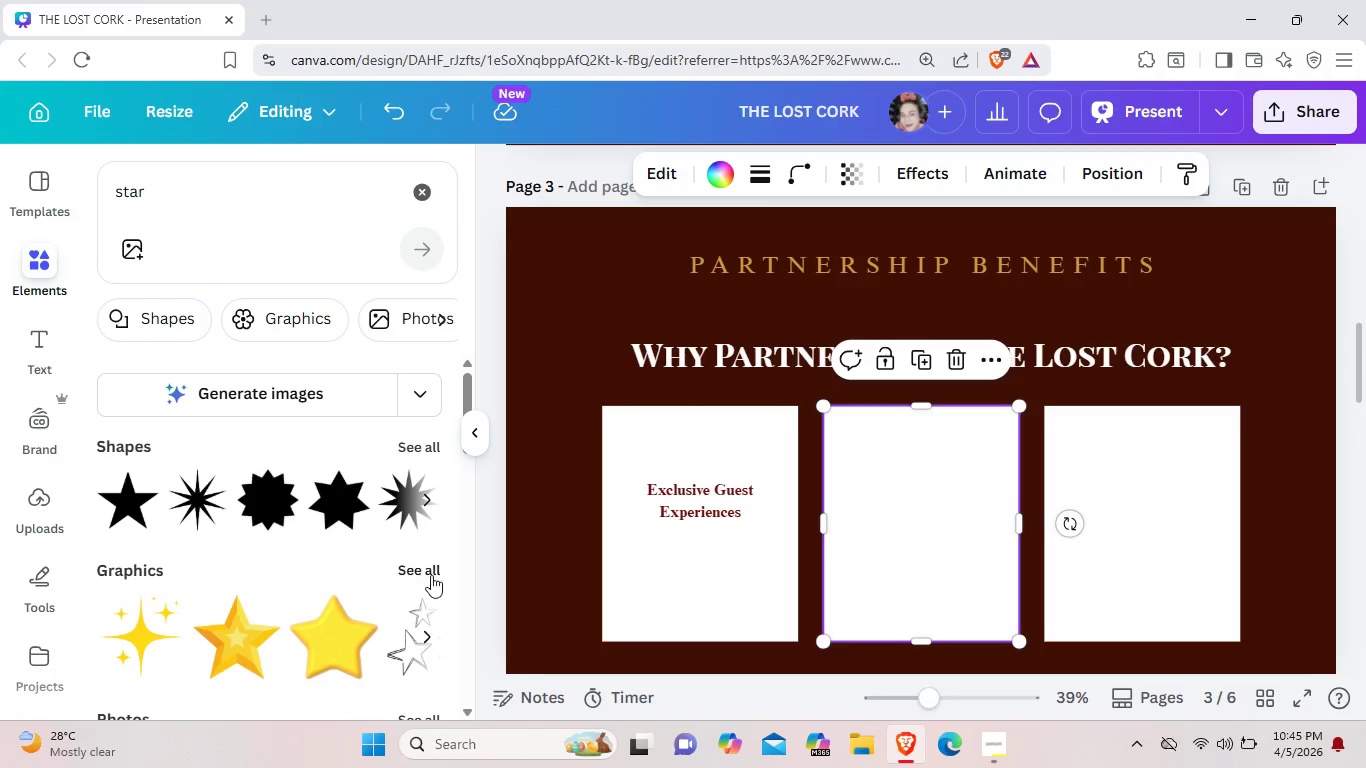 
left_click([430, 570])
 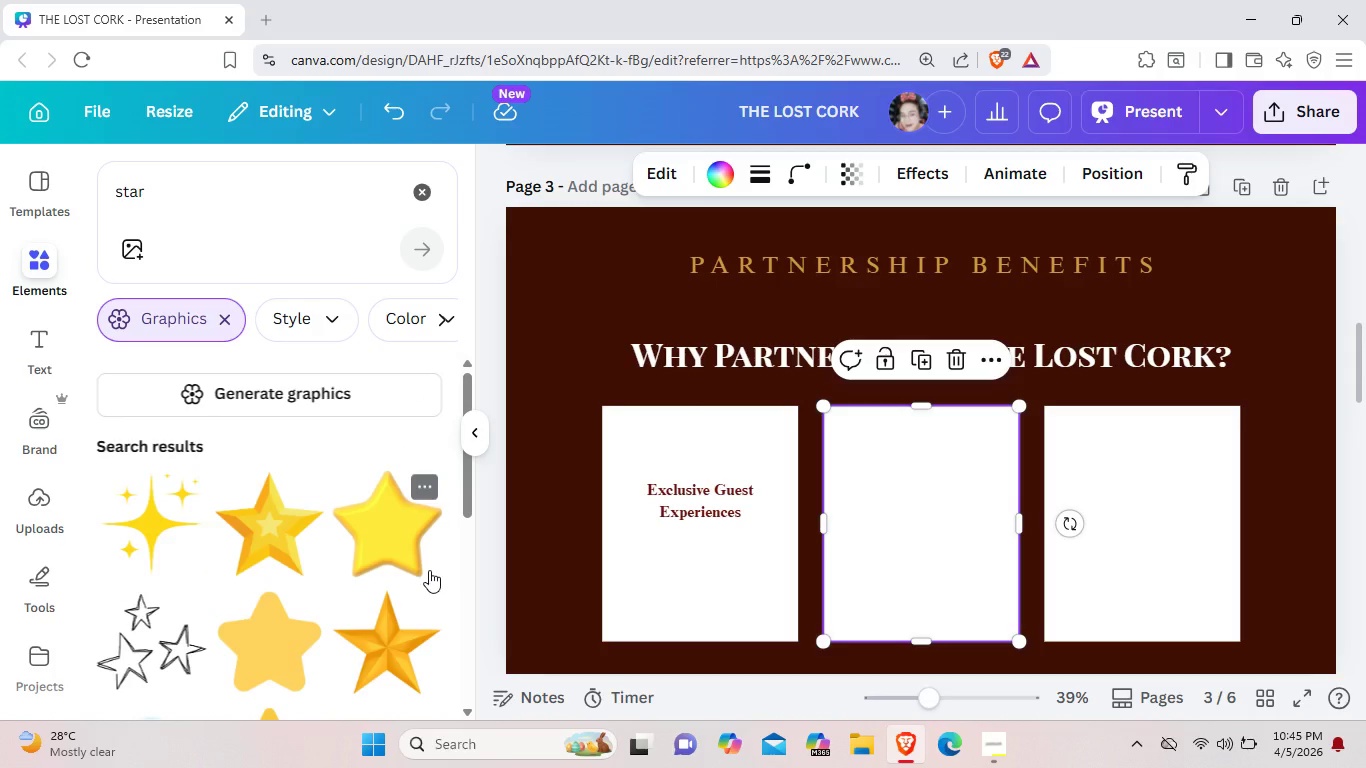 
scroll: coordinate [429, 570], scroll_direction: down, amount: 1.0
 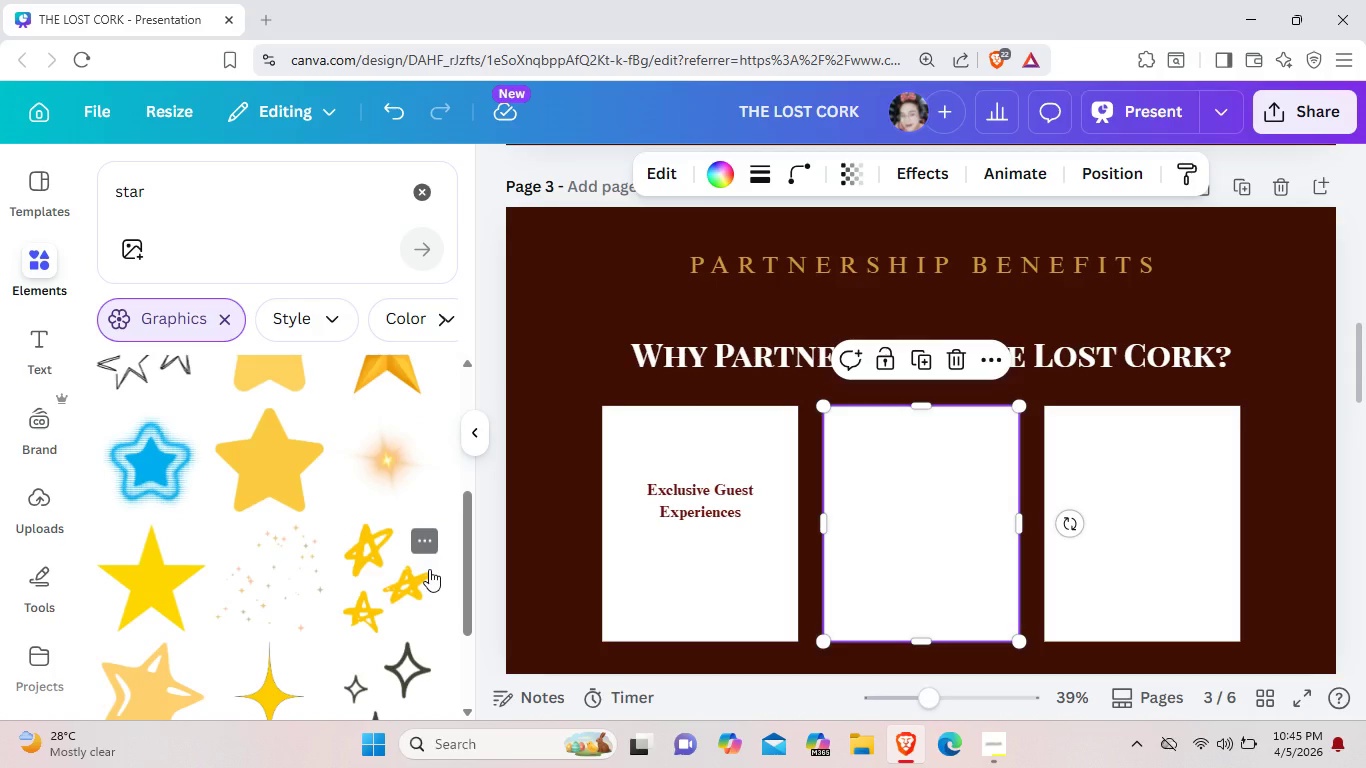 
scroll: coordinate [426, 567], scroll_direction: up, amount: 1.0
 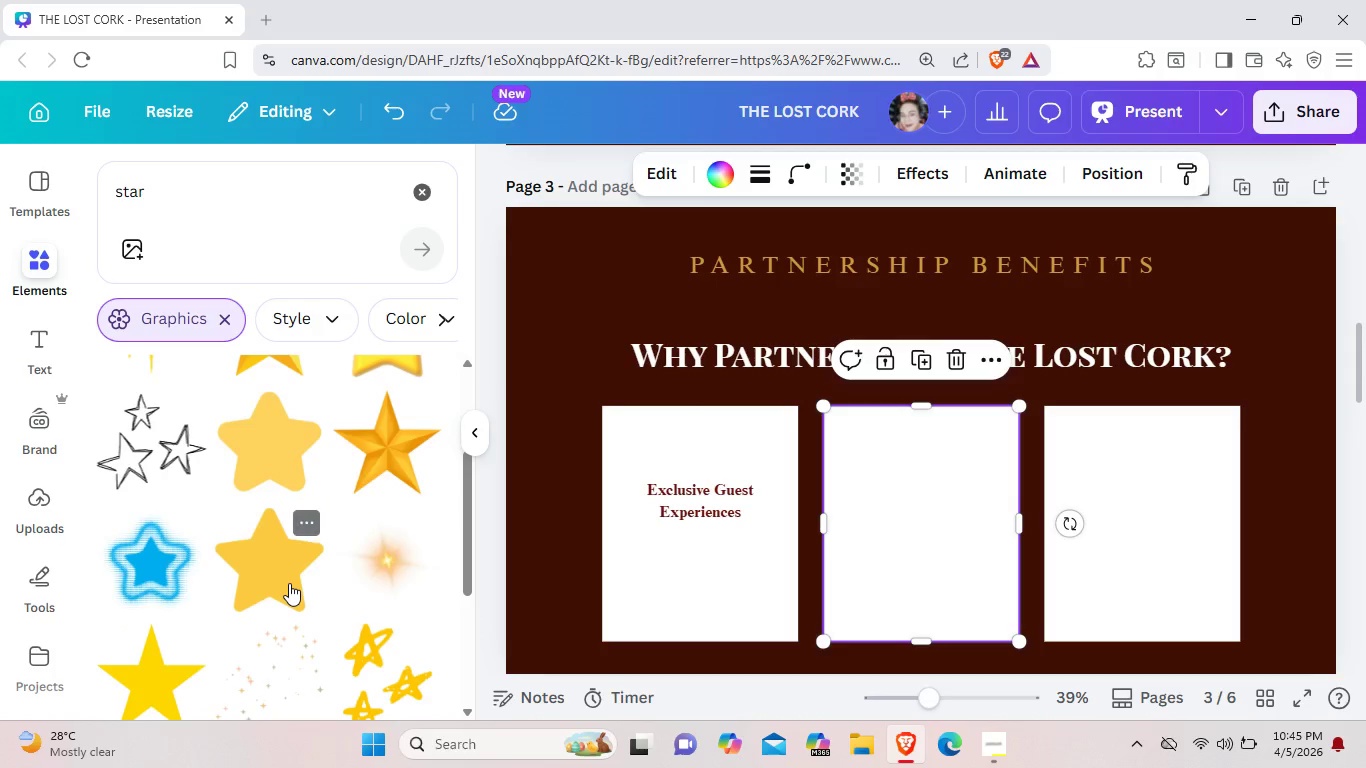 
left_click([289, 583])
 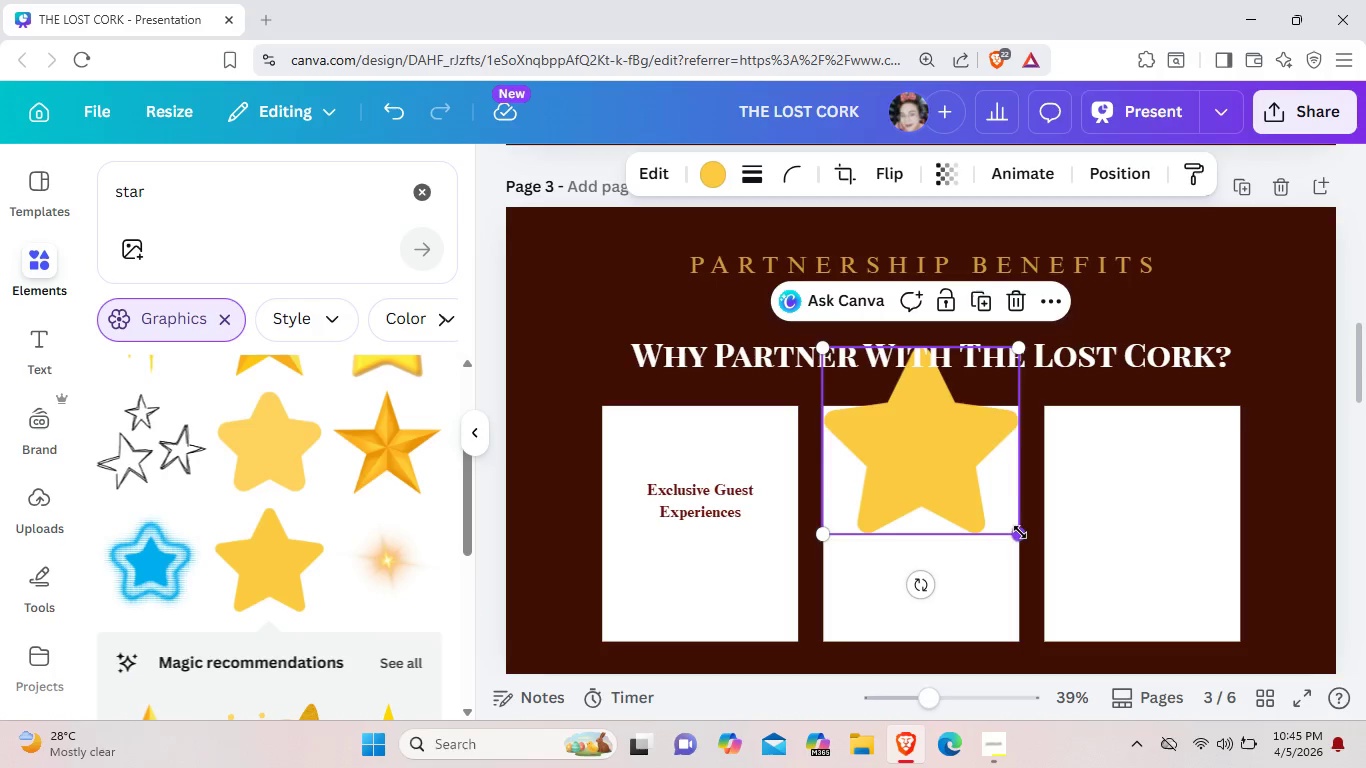 
left_click_drag(start_coordinate=[1020, 534], to_coordinate=[904, 416])
 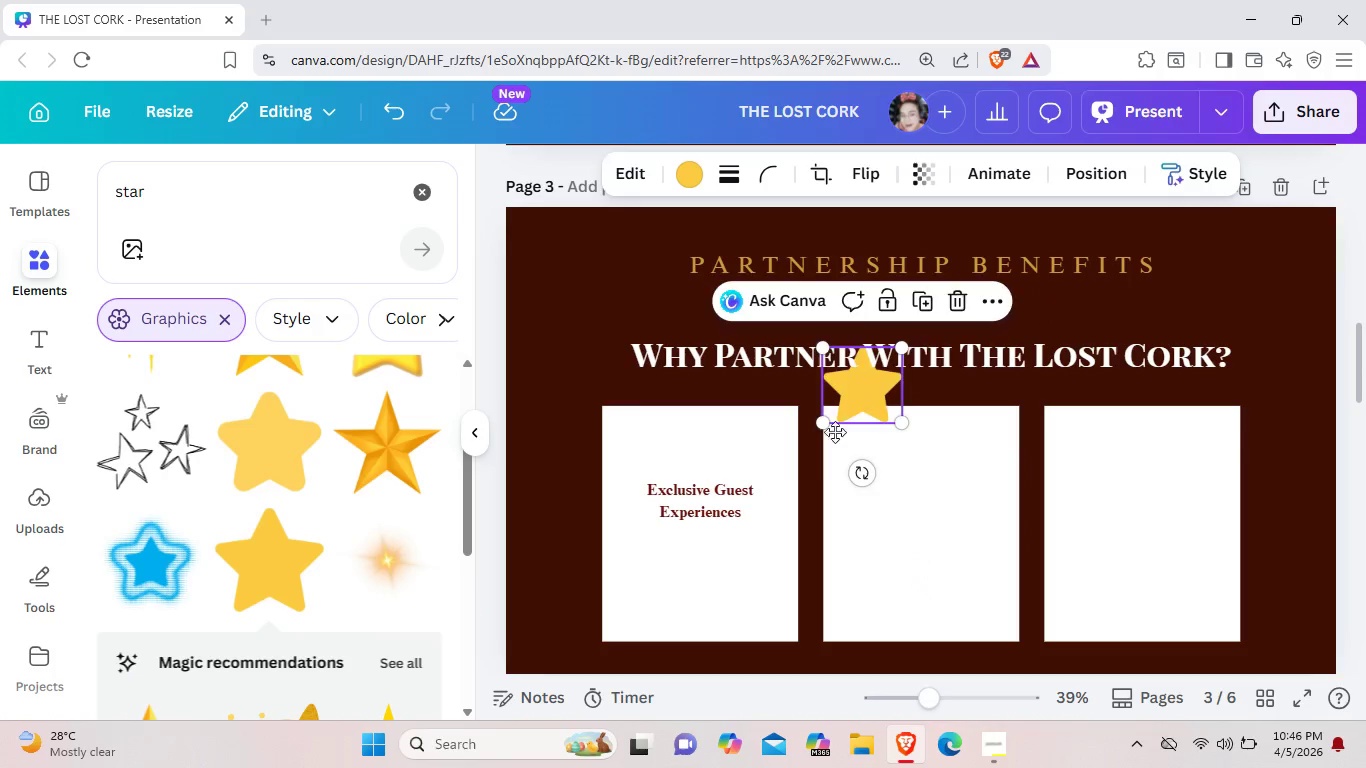 
left_click_drag(start_coordinate=[869, 395], to_coordinate=[701, 457])
 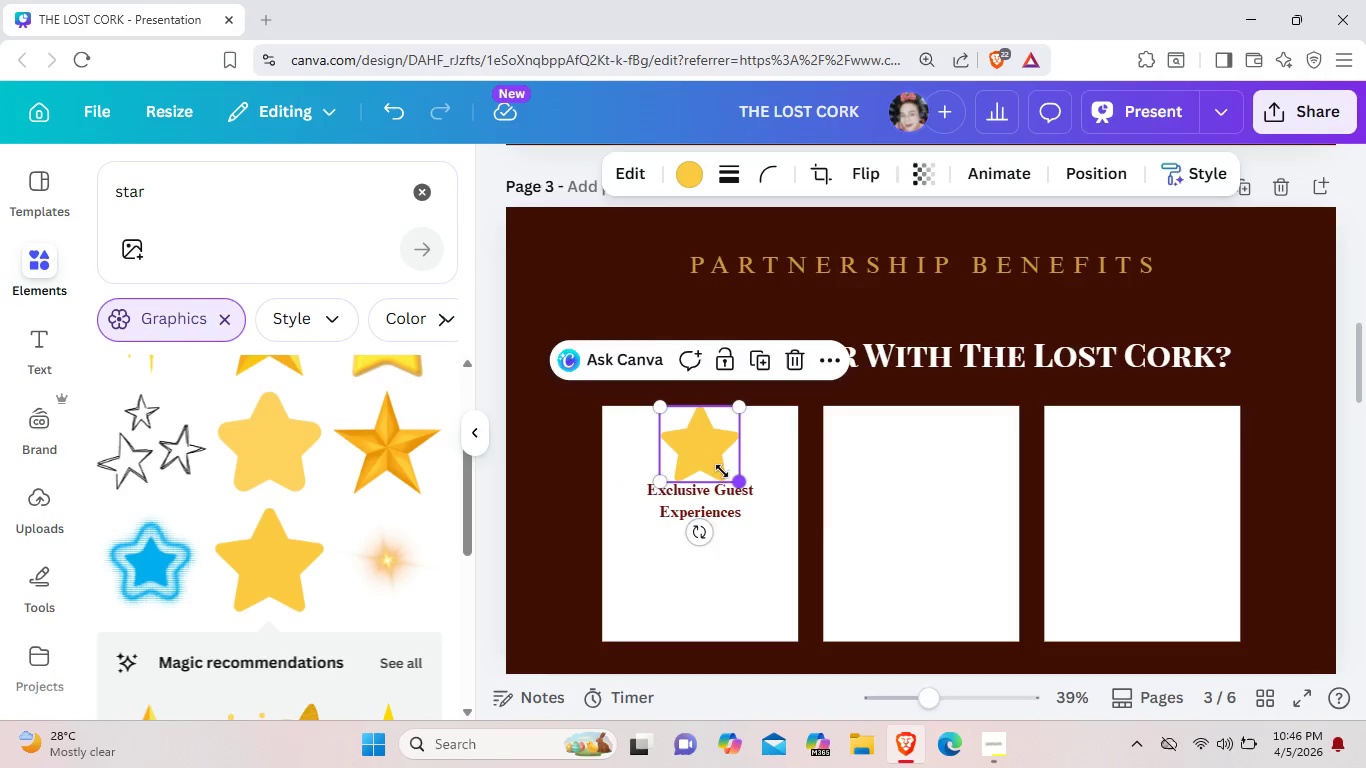 
left_click_drag(start_coordinate=[737, 488], to_coordinate=[719, 468])
 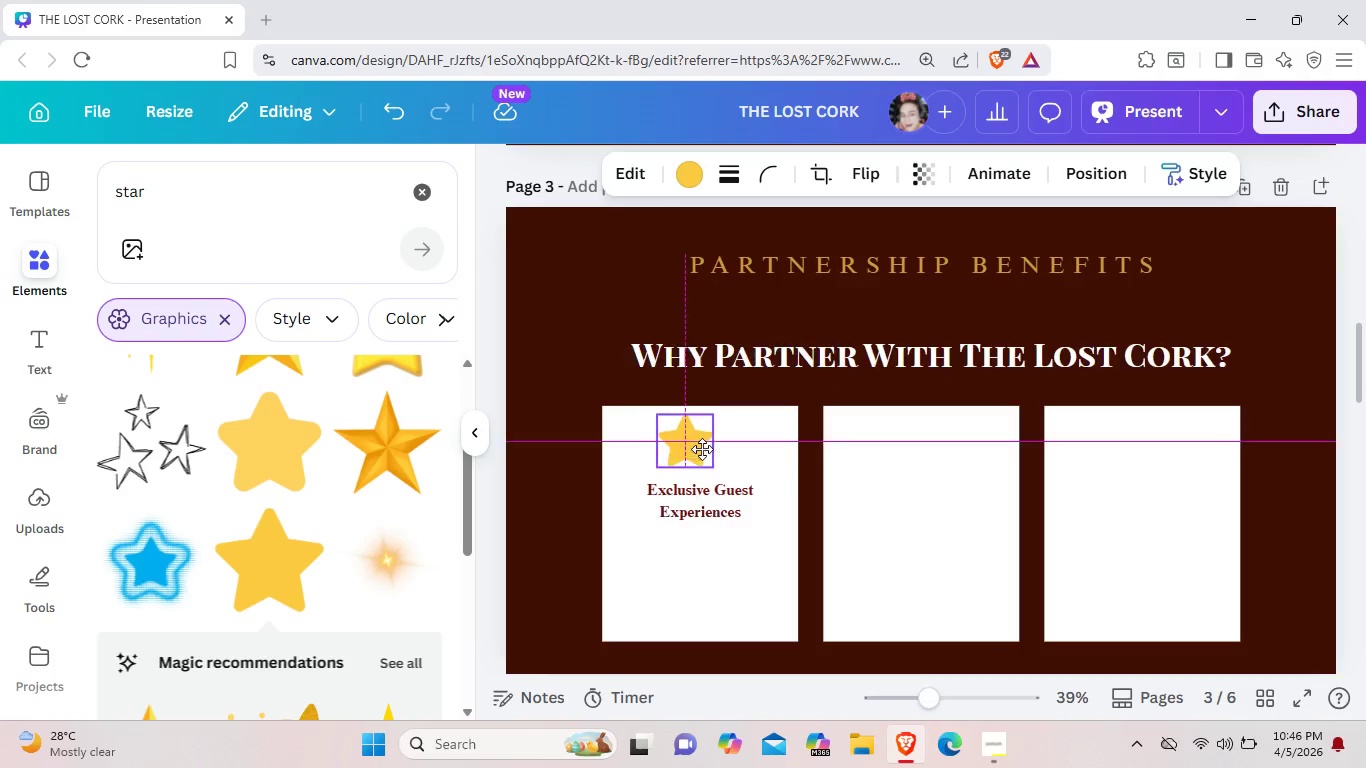 
left_click_drag(start_coordinate=[701, 440], to_coordinate=[711, 451])
 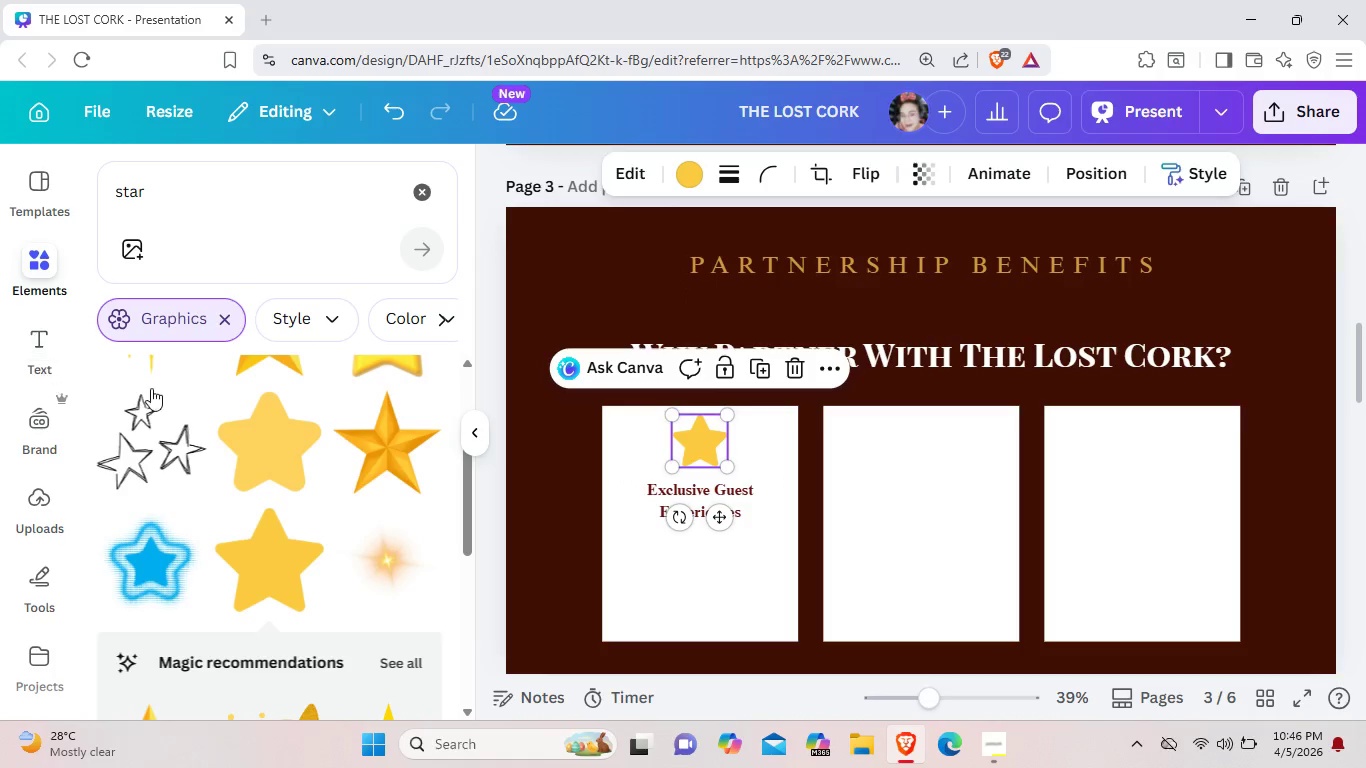 
scroll: coordinate [319, 530], scroll_direction: up, amount: 1.0
 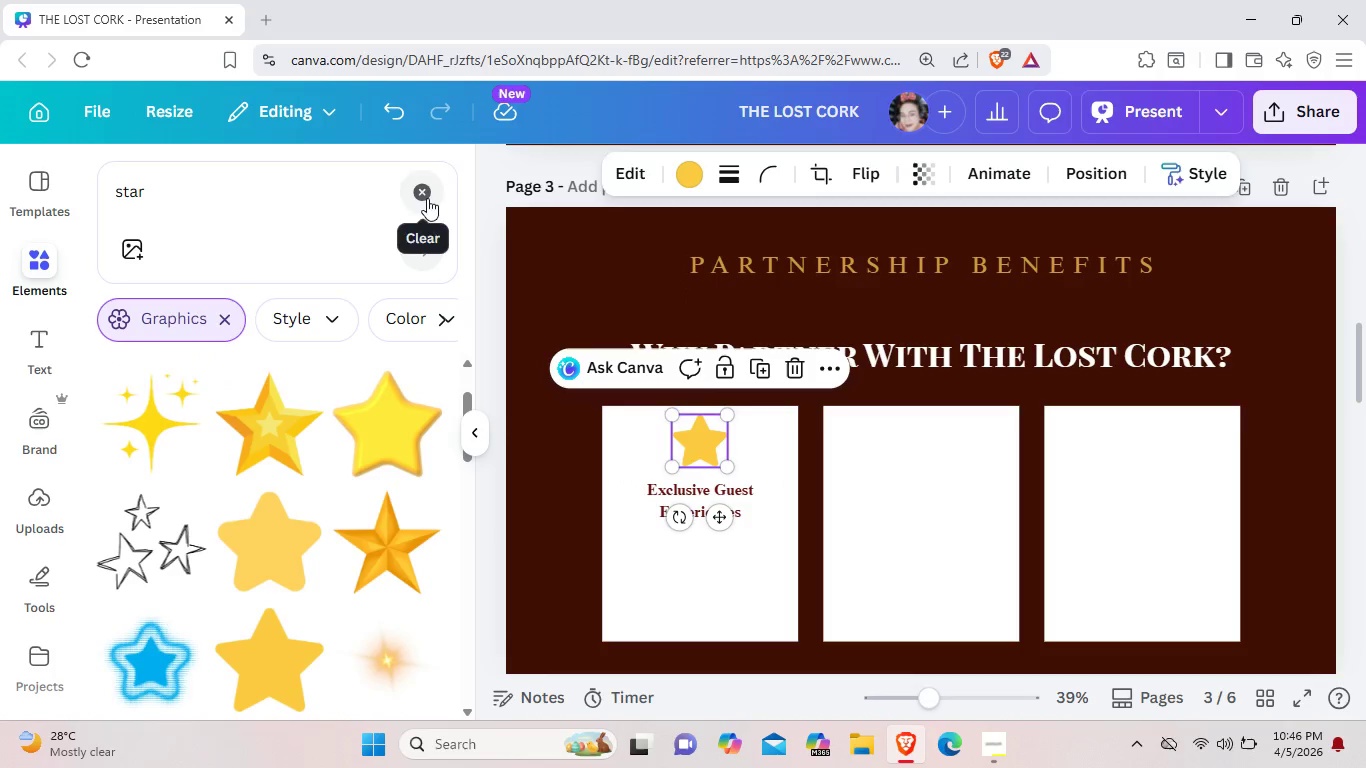 
left_click([427, 198])
 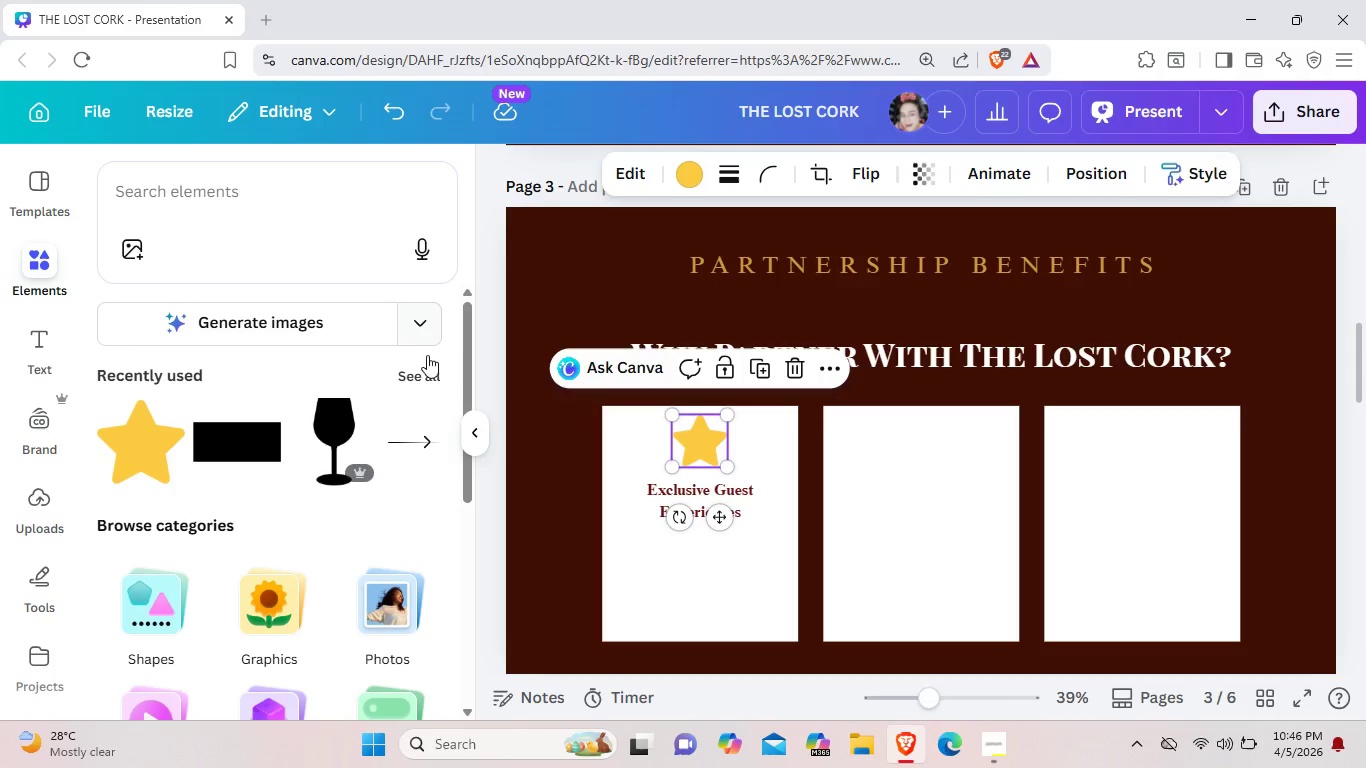 
left_click([422, 374])
 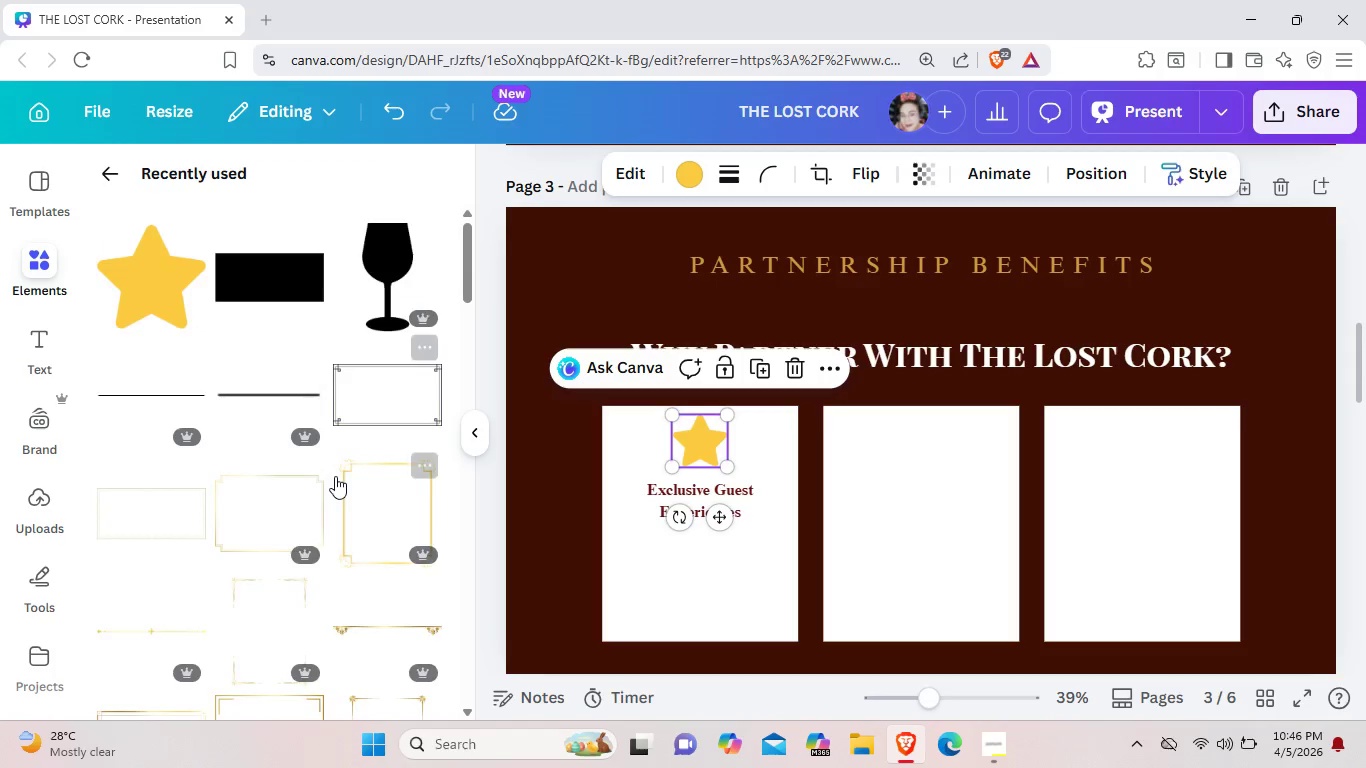 
scroll: coordinate [335, 476], scroll_direction: down, amount: 8.0
 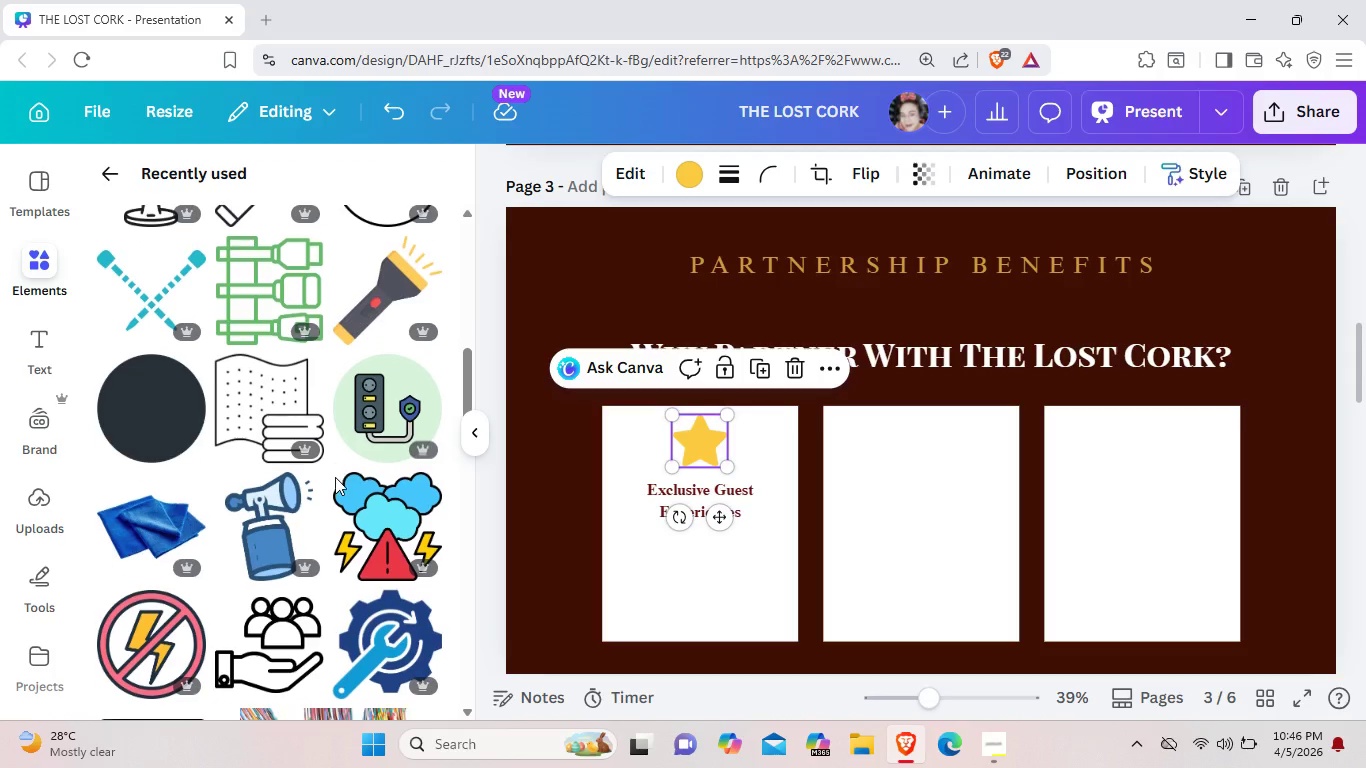 
scroll: coordinate [335, 477], scroll_direction: none, amount: 0.0
 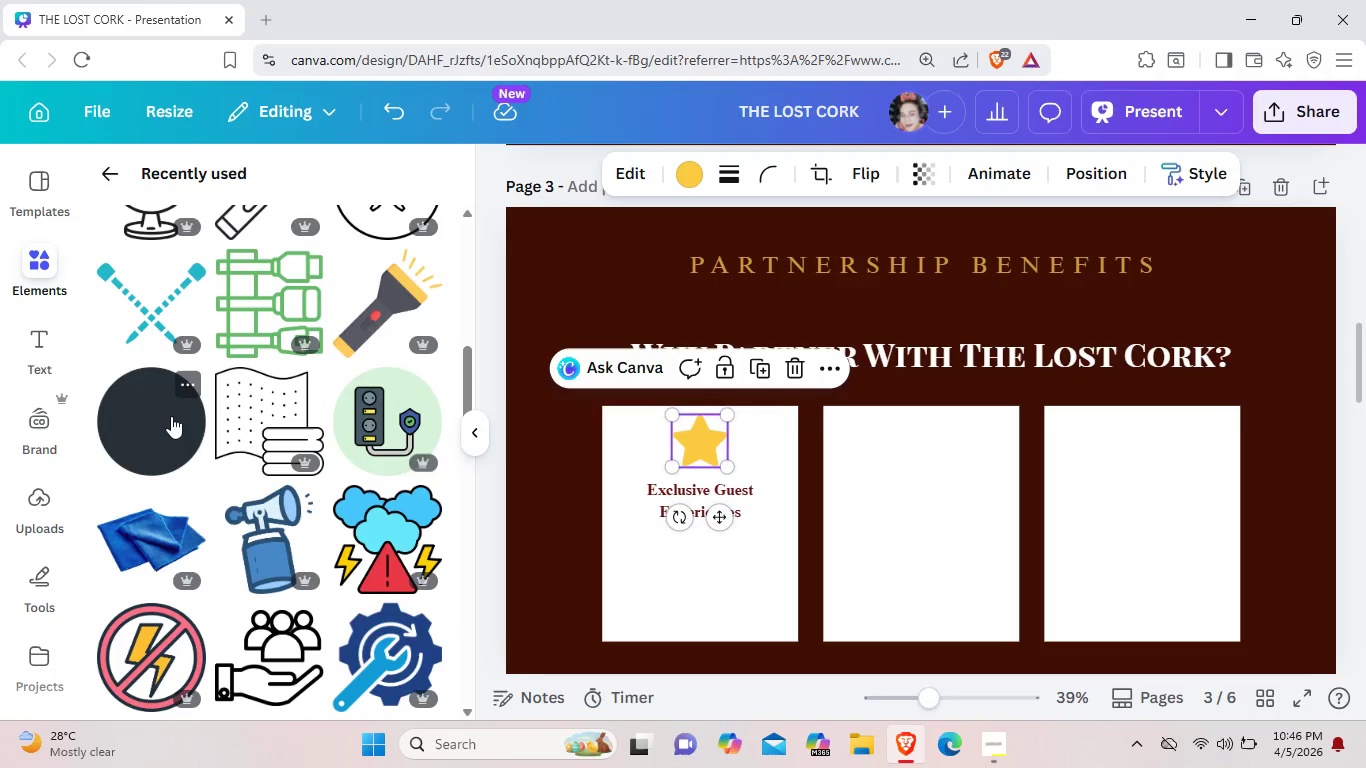 
left_click([171, 416])
 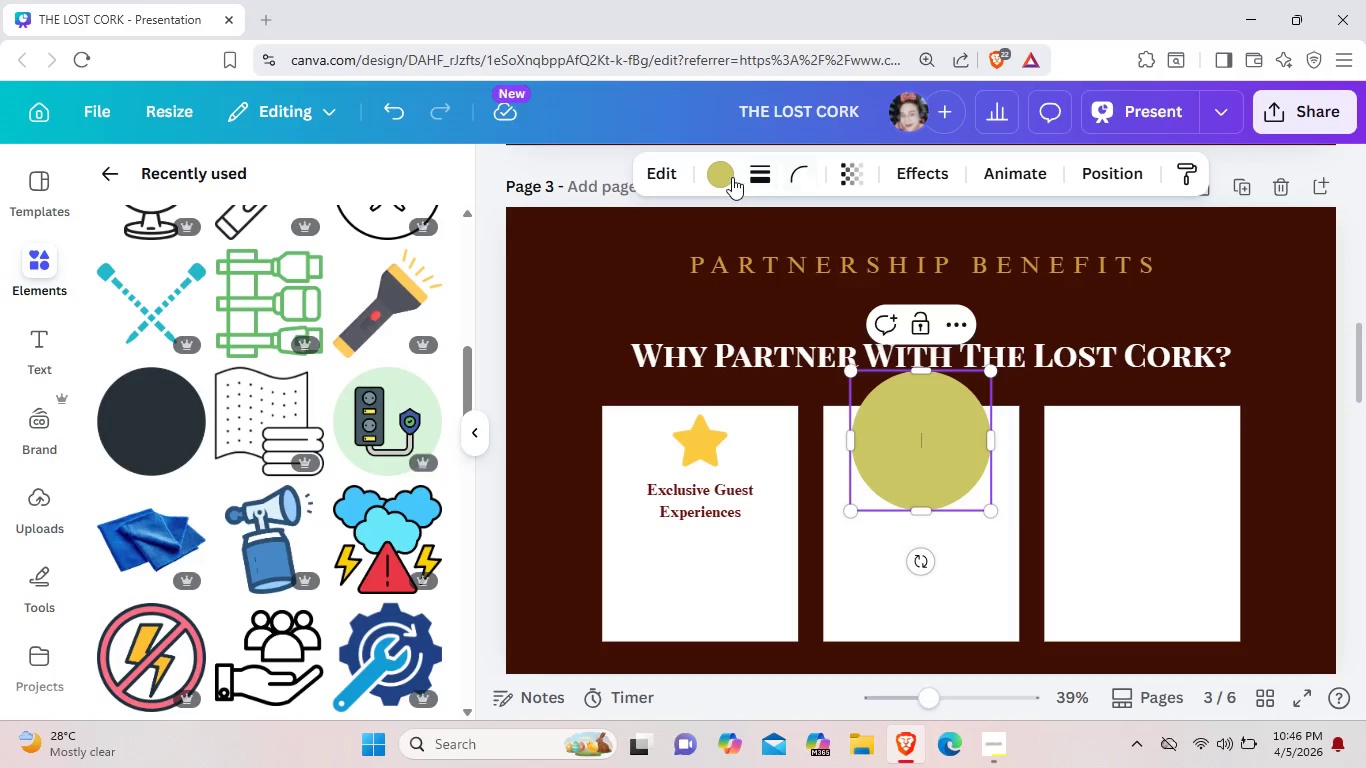 
left_click([730, 177])
 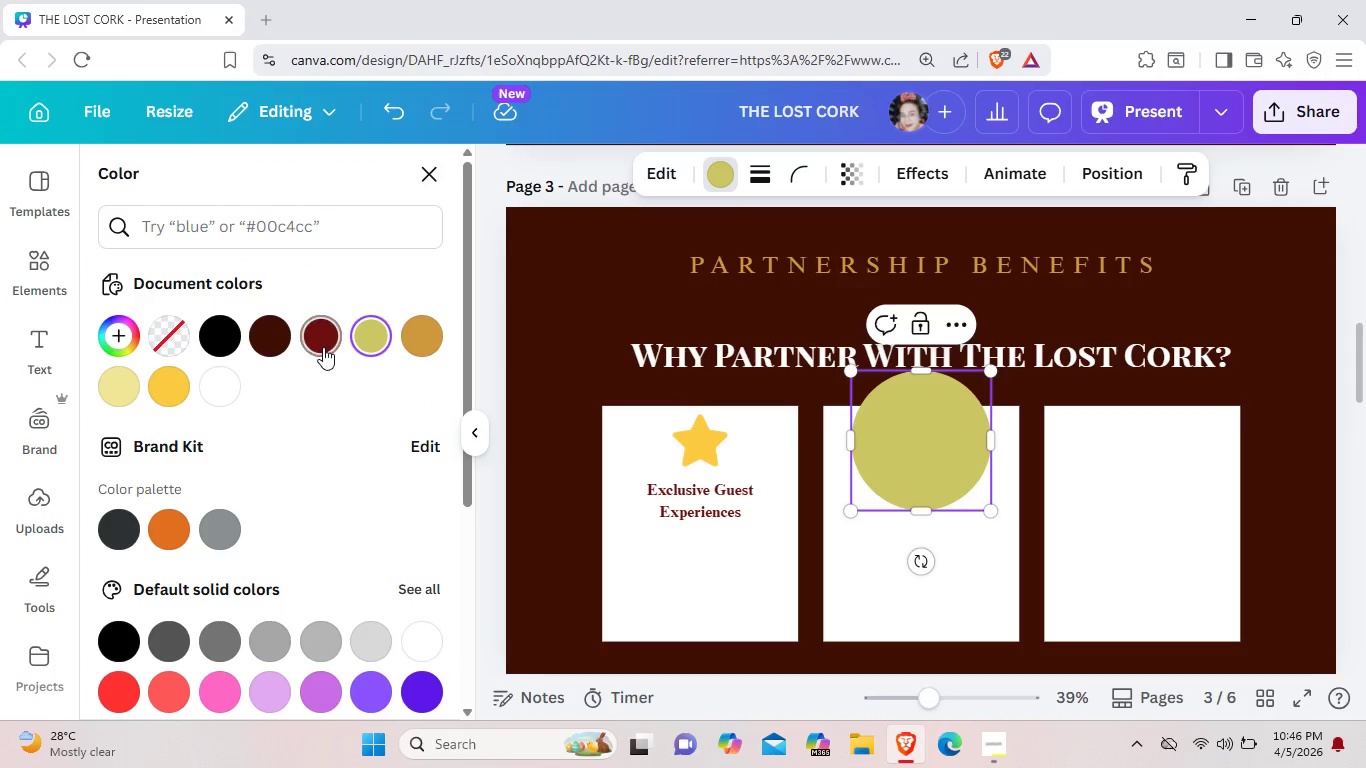 
left_click([324, 346])
 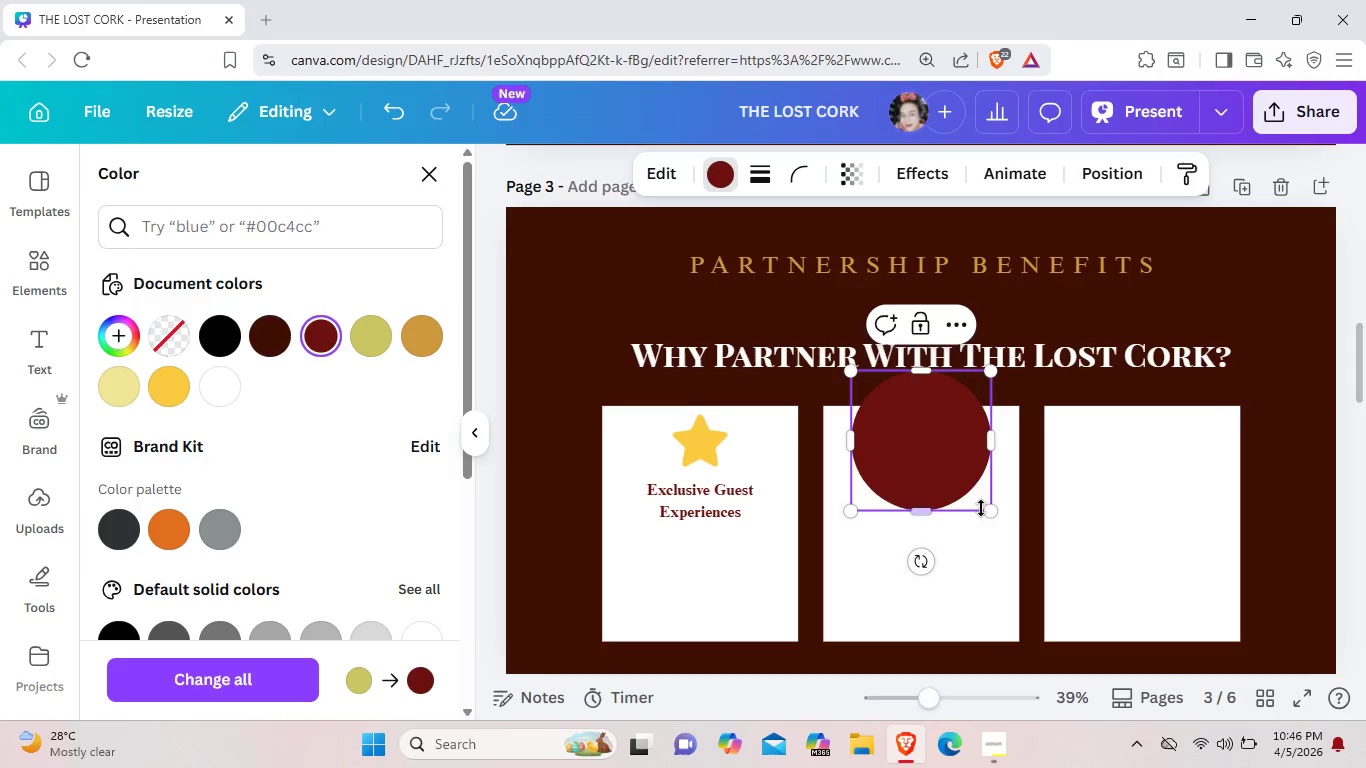 
left_click_drag(start_coordinate=[993, 517], to_coordinate=[935, 423])
 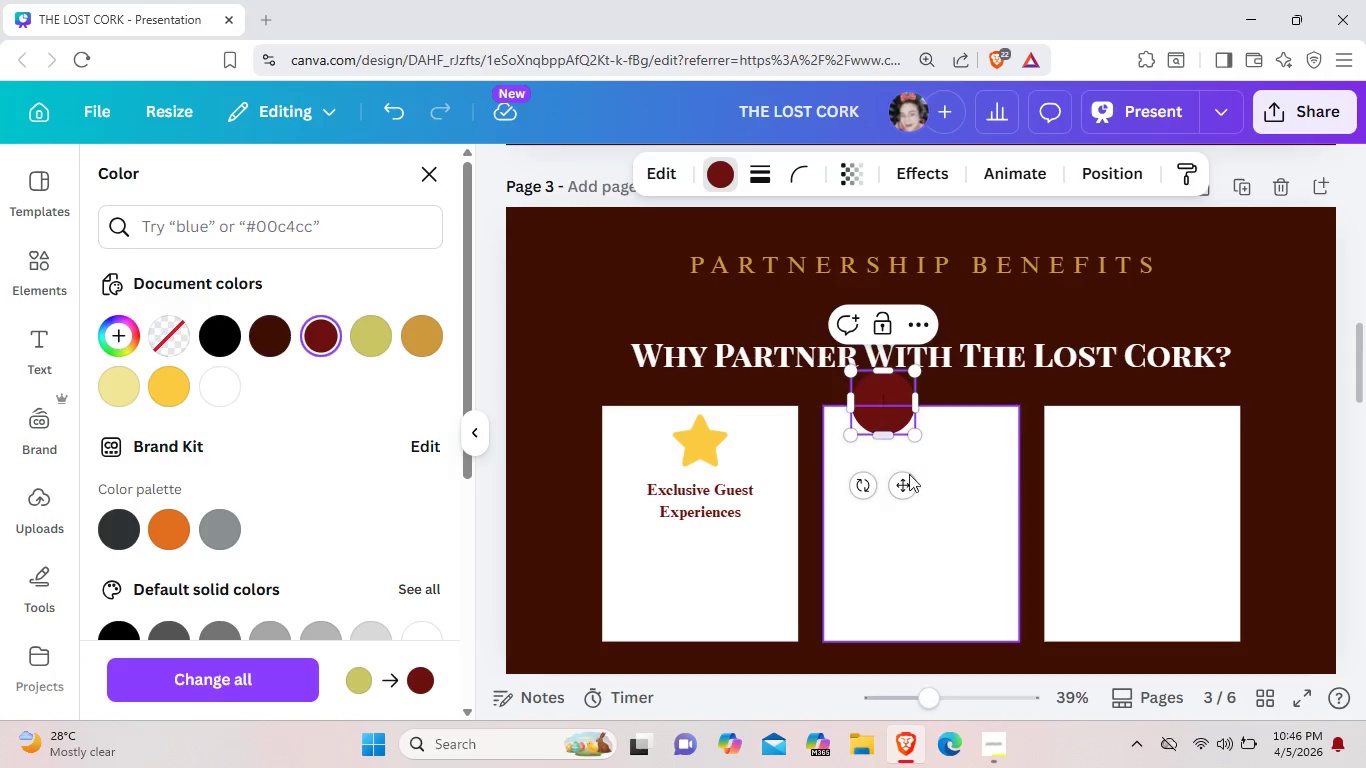 
left_click_drag(start_coordinate=[894, 409], to_coordinate=[910, 496])
 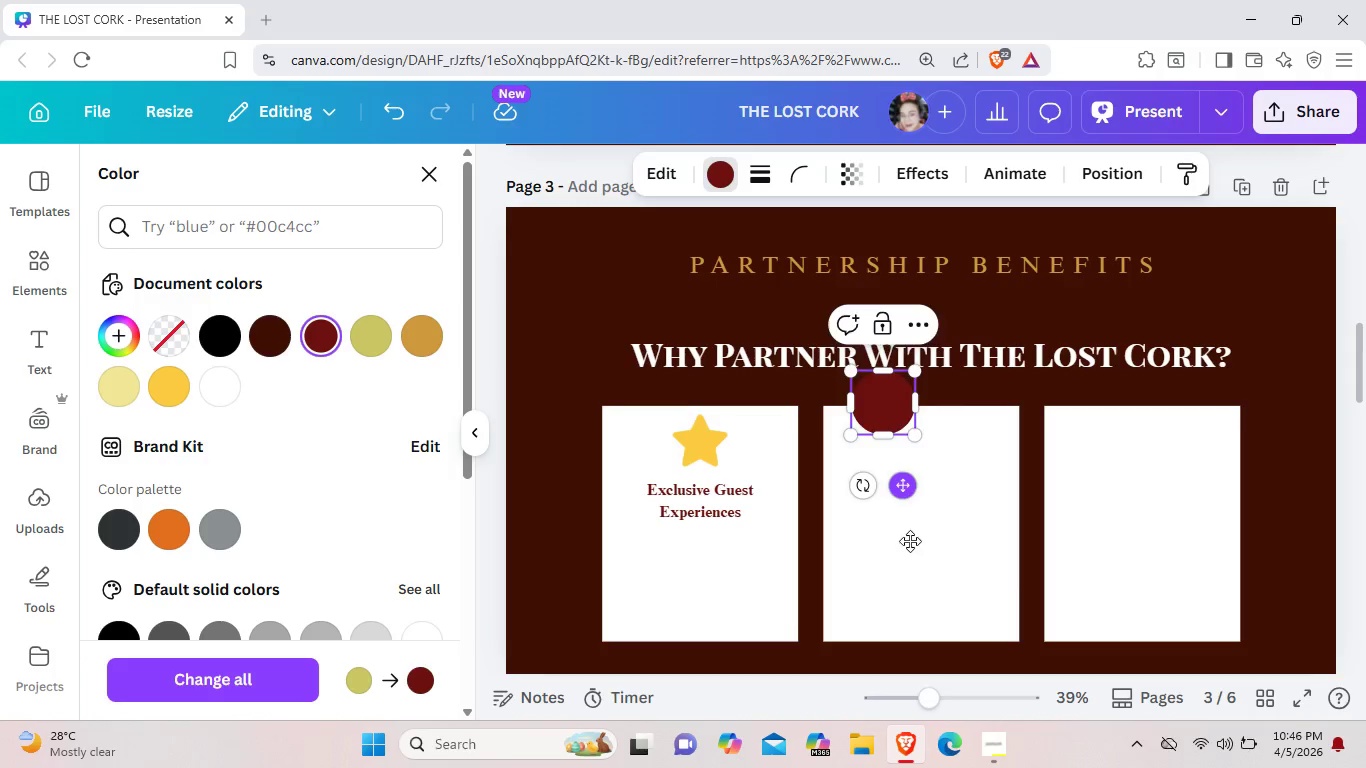 
left_click_drag(start_coordinate=[905, 487], to_coordinate=[934, 563])
 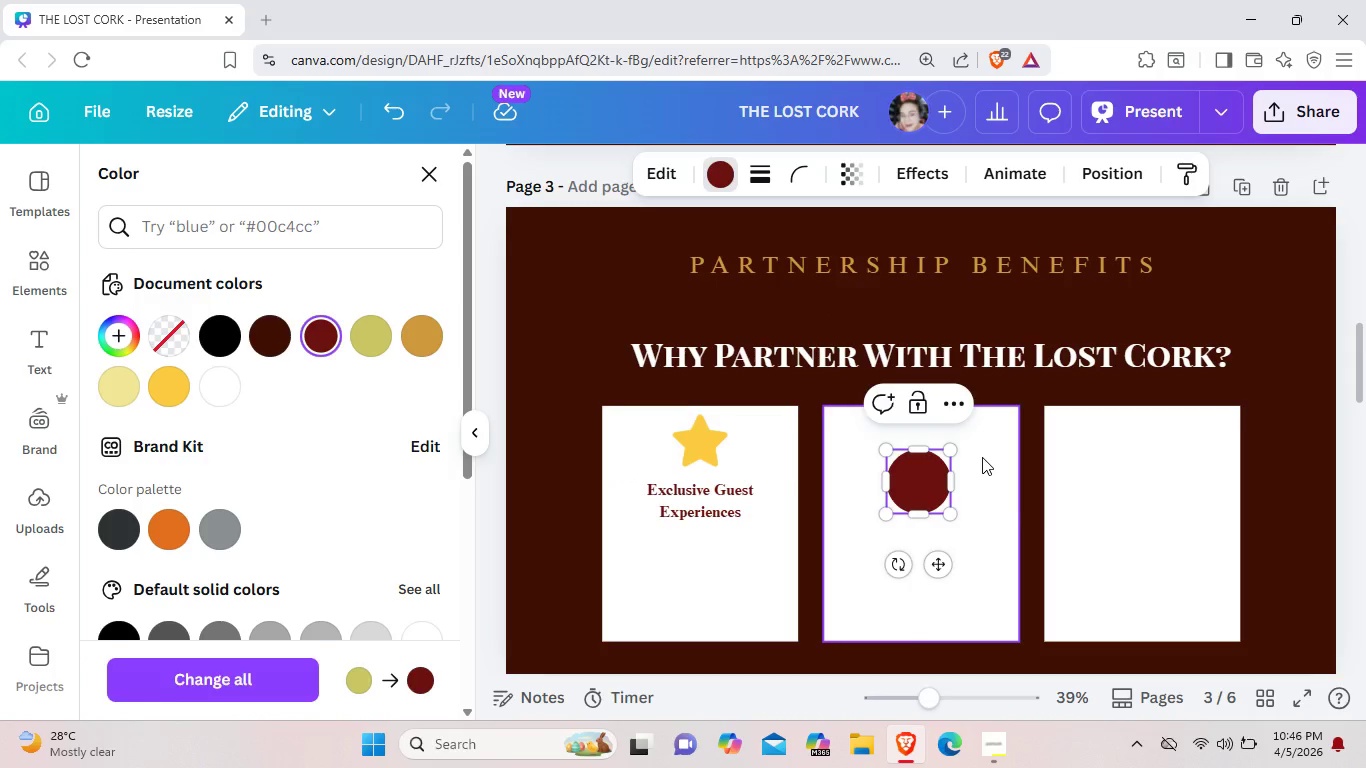 
left_click([982, 457])
 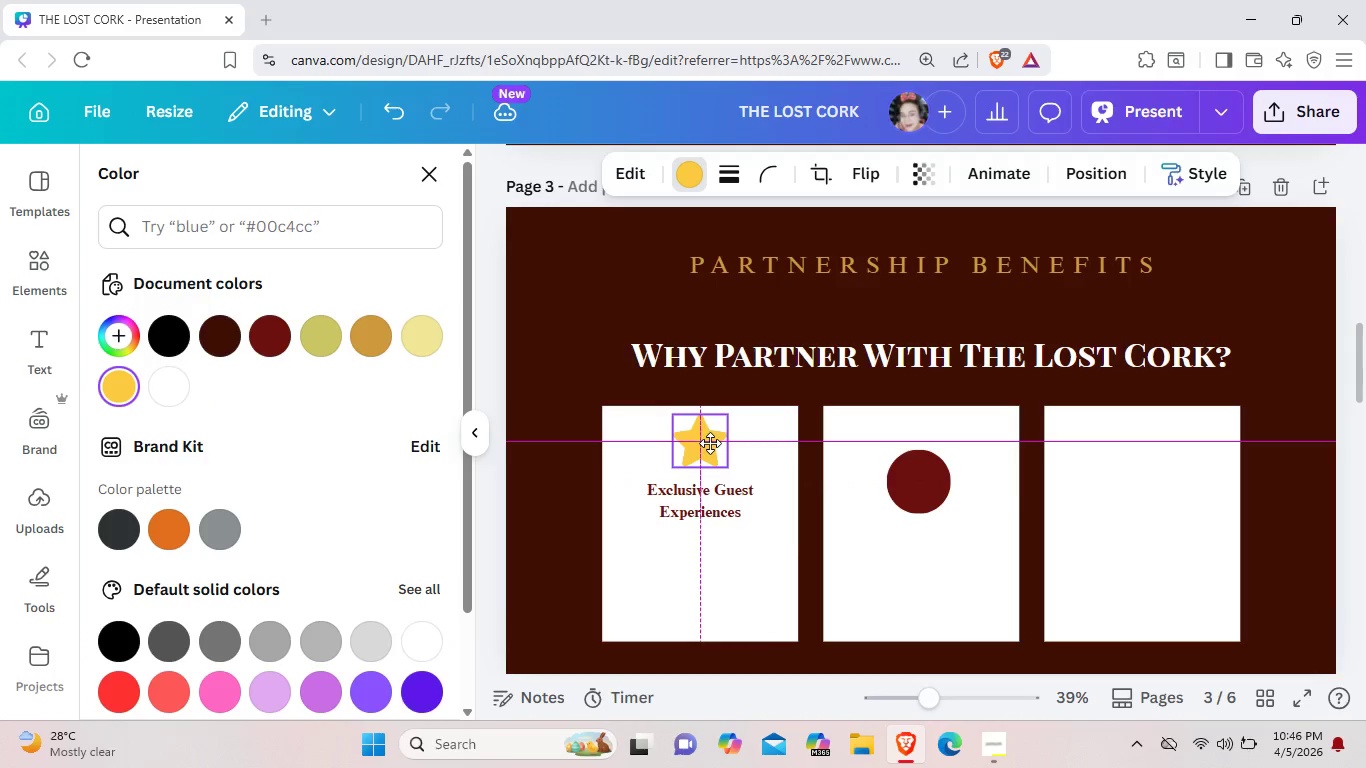 
left_click([909, 490])
 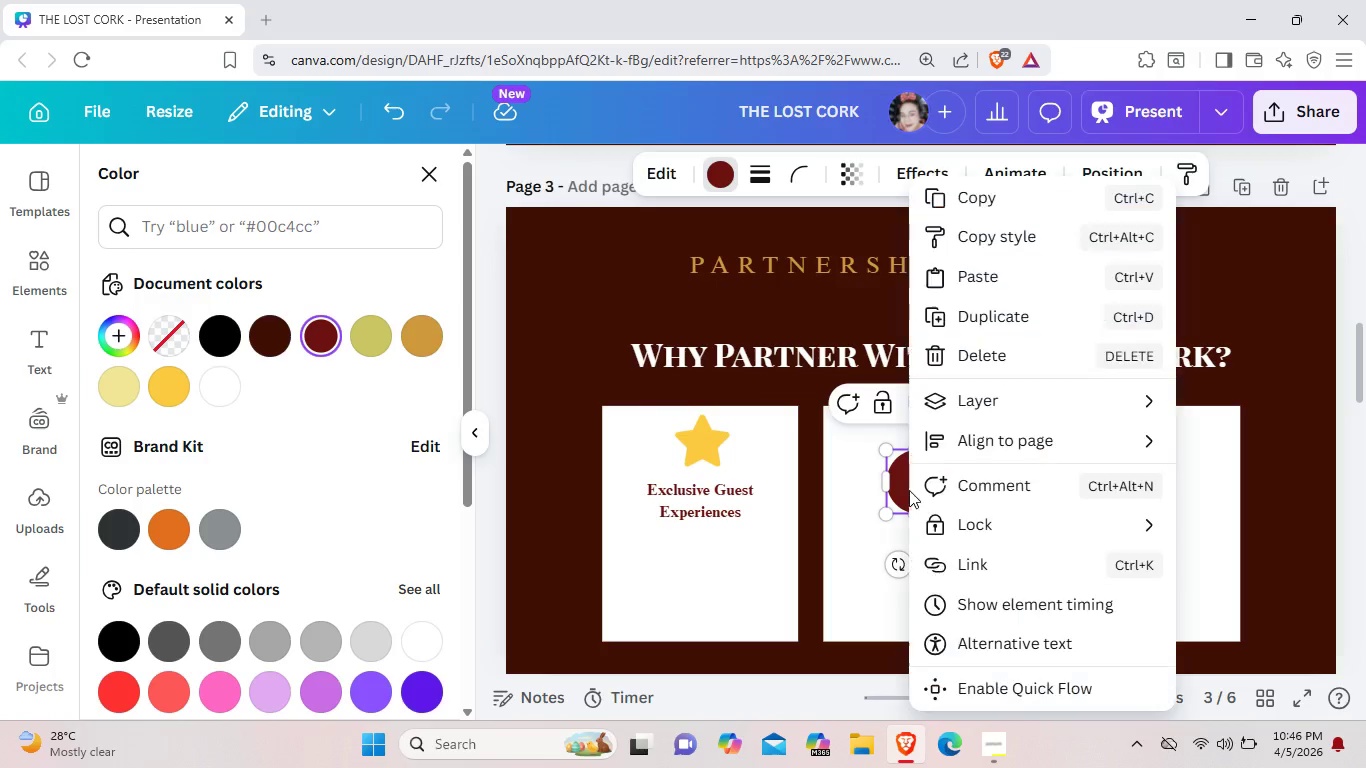 
right_click([909, 490])
 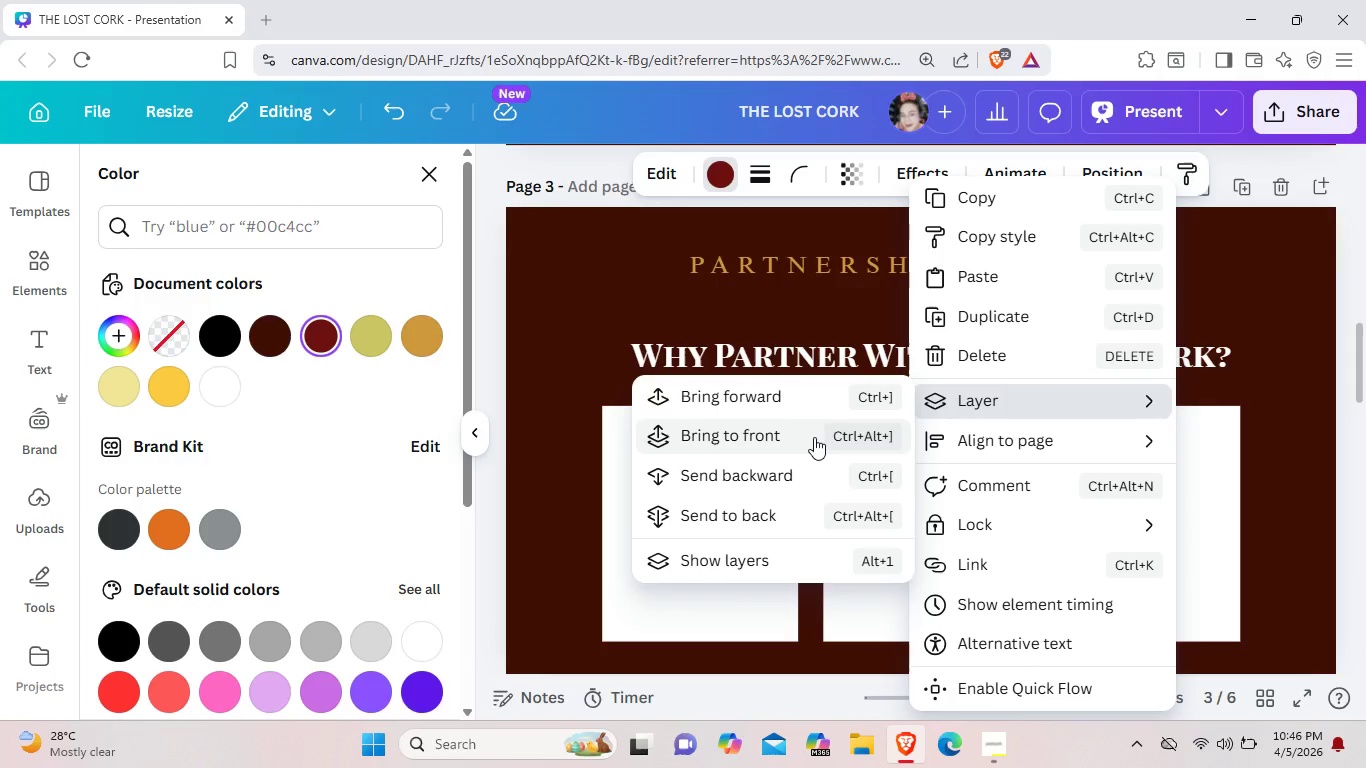 
left_click([814, 437])
 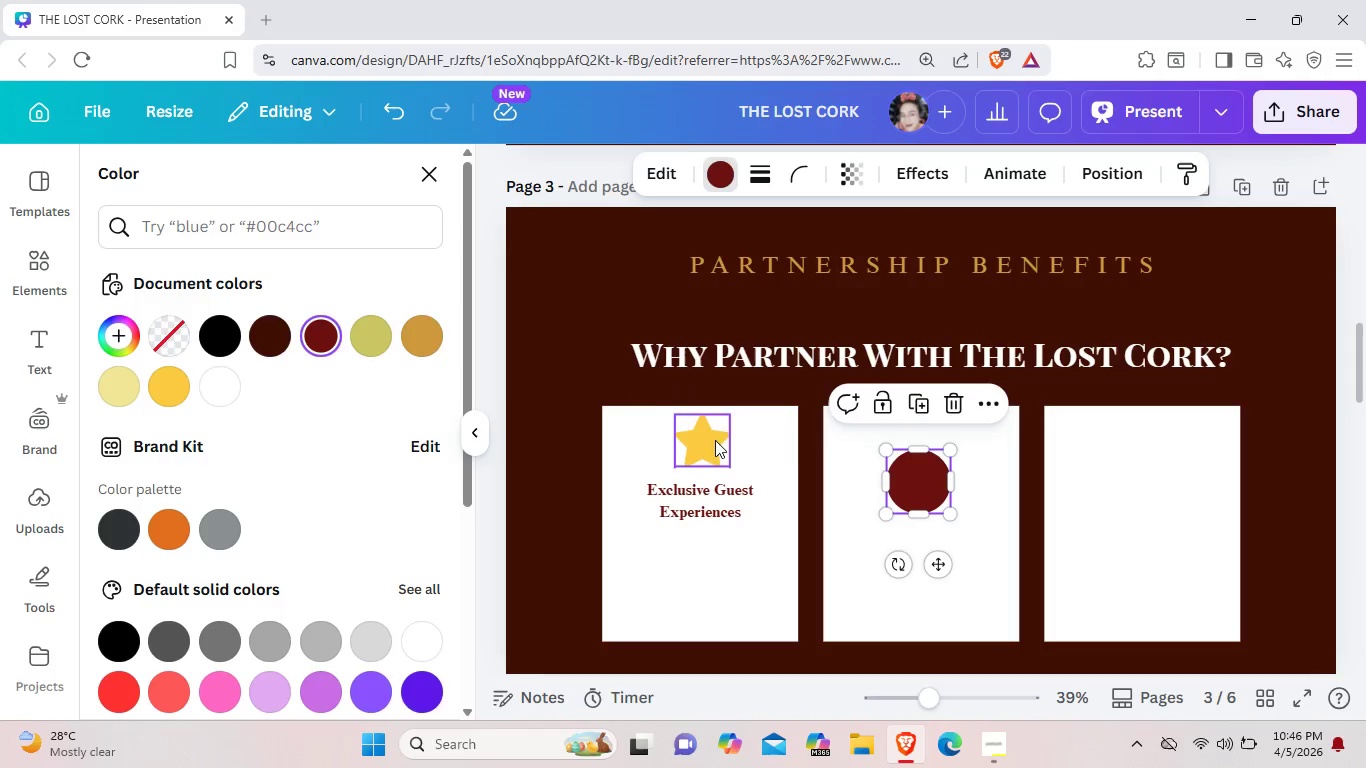 
left_click_drag(start_coordinate=[708, 440], to_coordinate=[711, 451])
 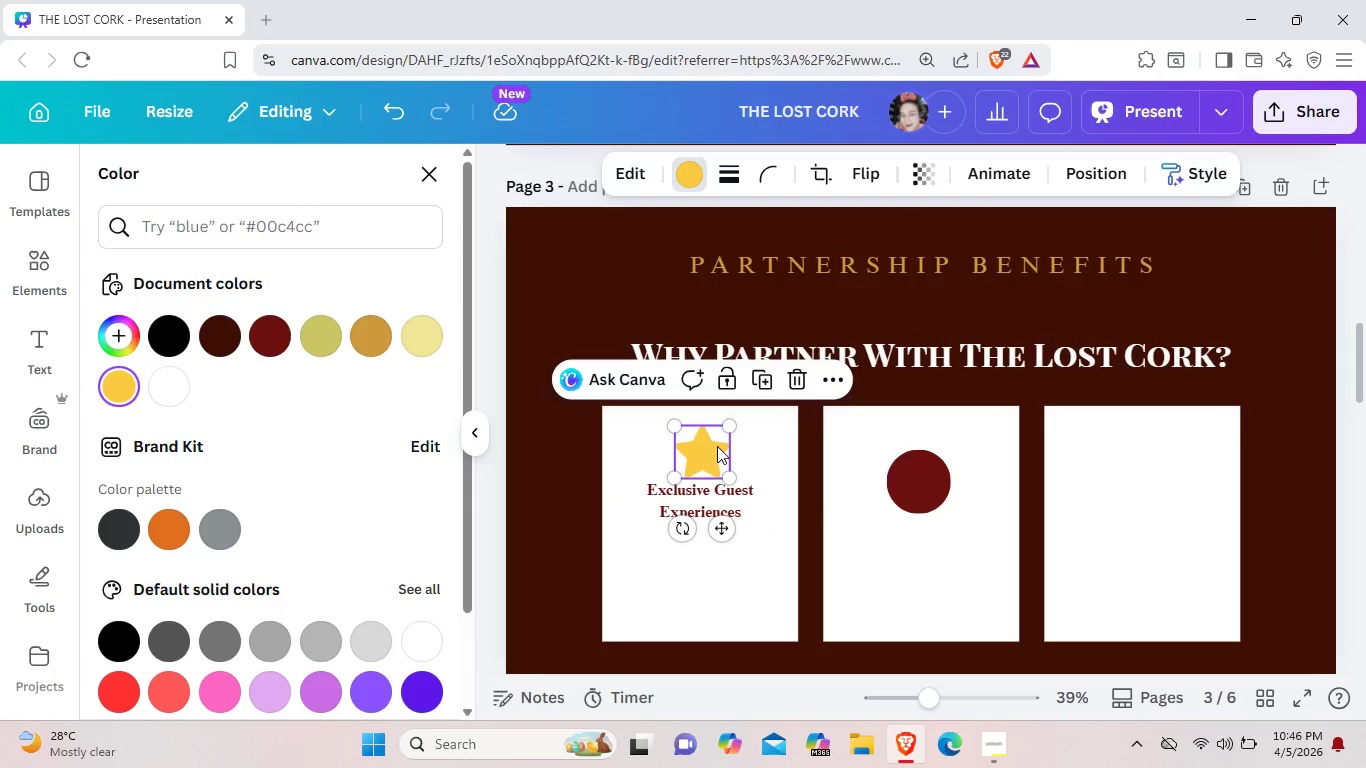 
right_click([717, 446])
 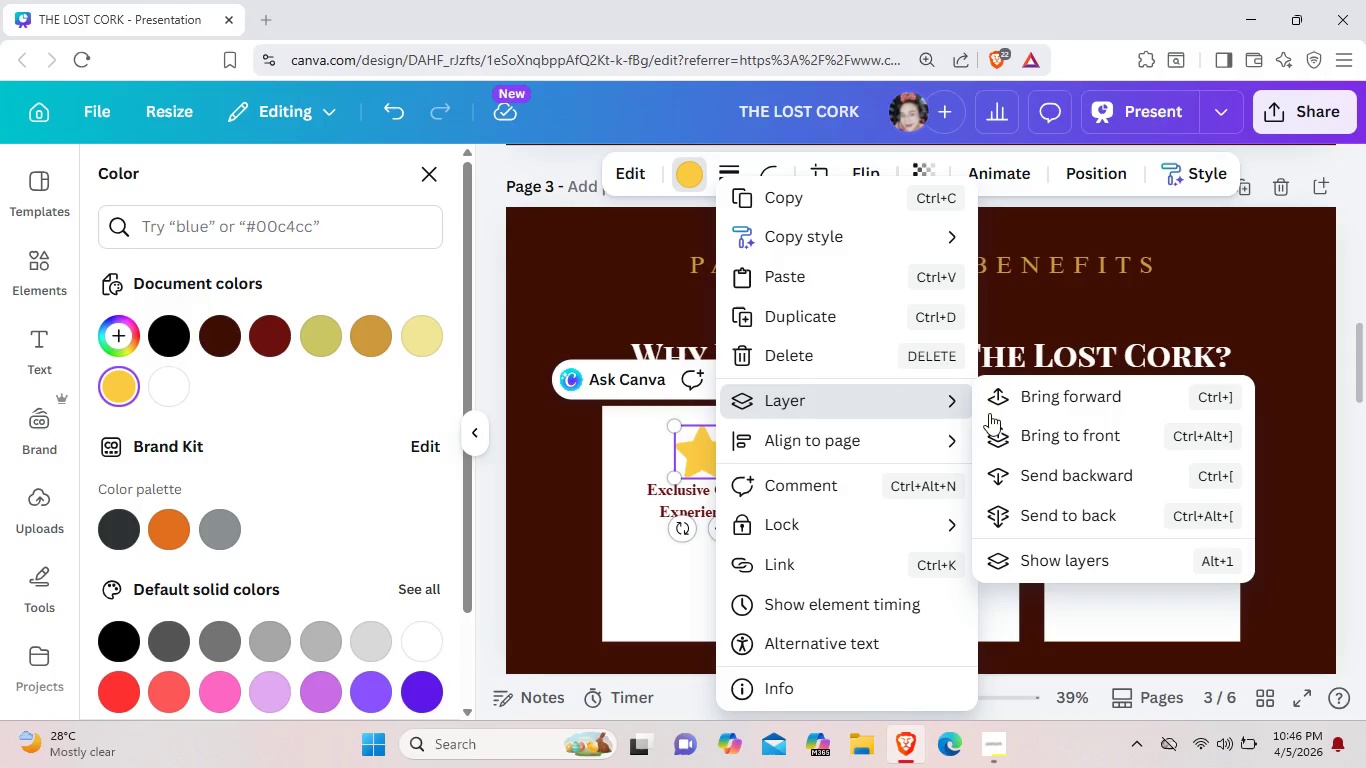 
left_click([1046, 431])
 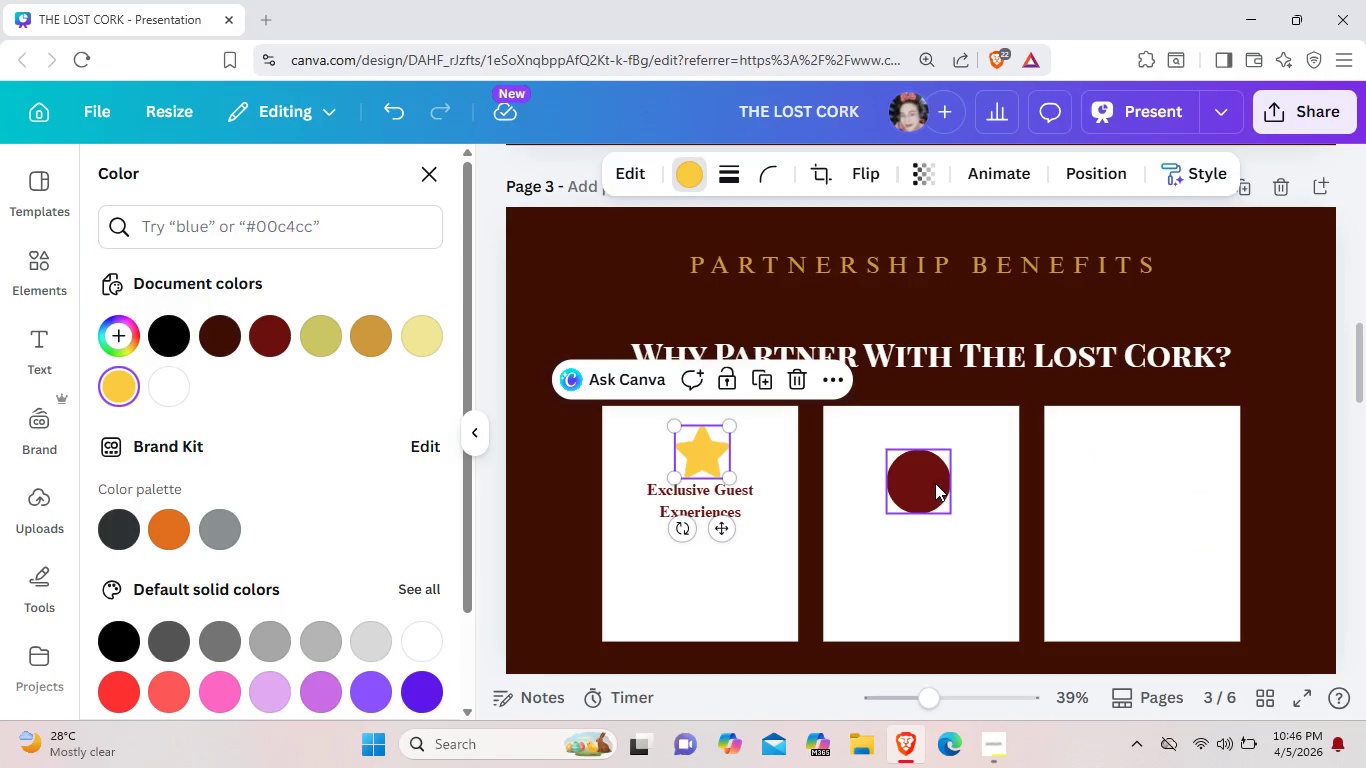 
left_click_drag(start_coordinate=[935, 483], to_coordinate=[725, 450])
 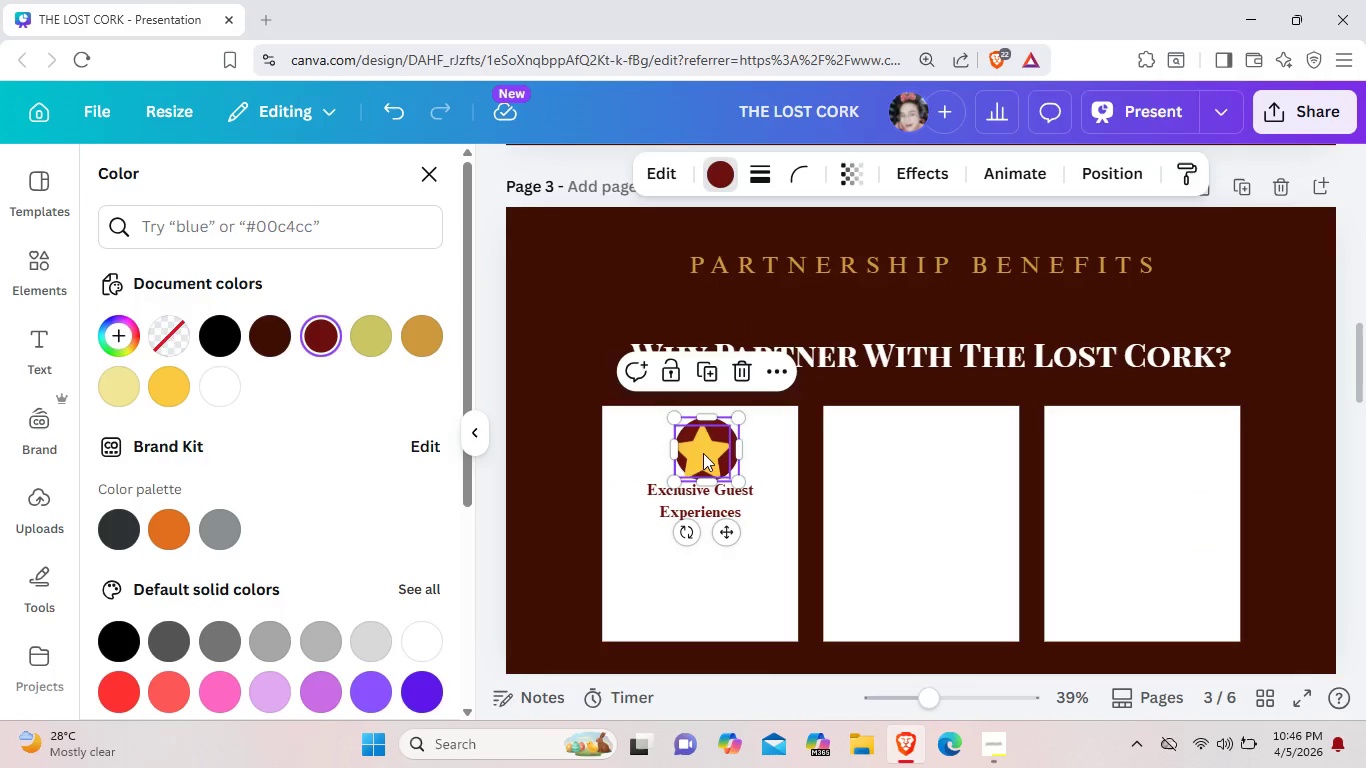 
mouse_move([726, 470])
 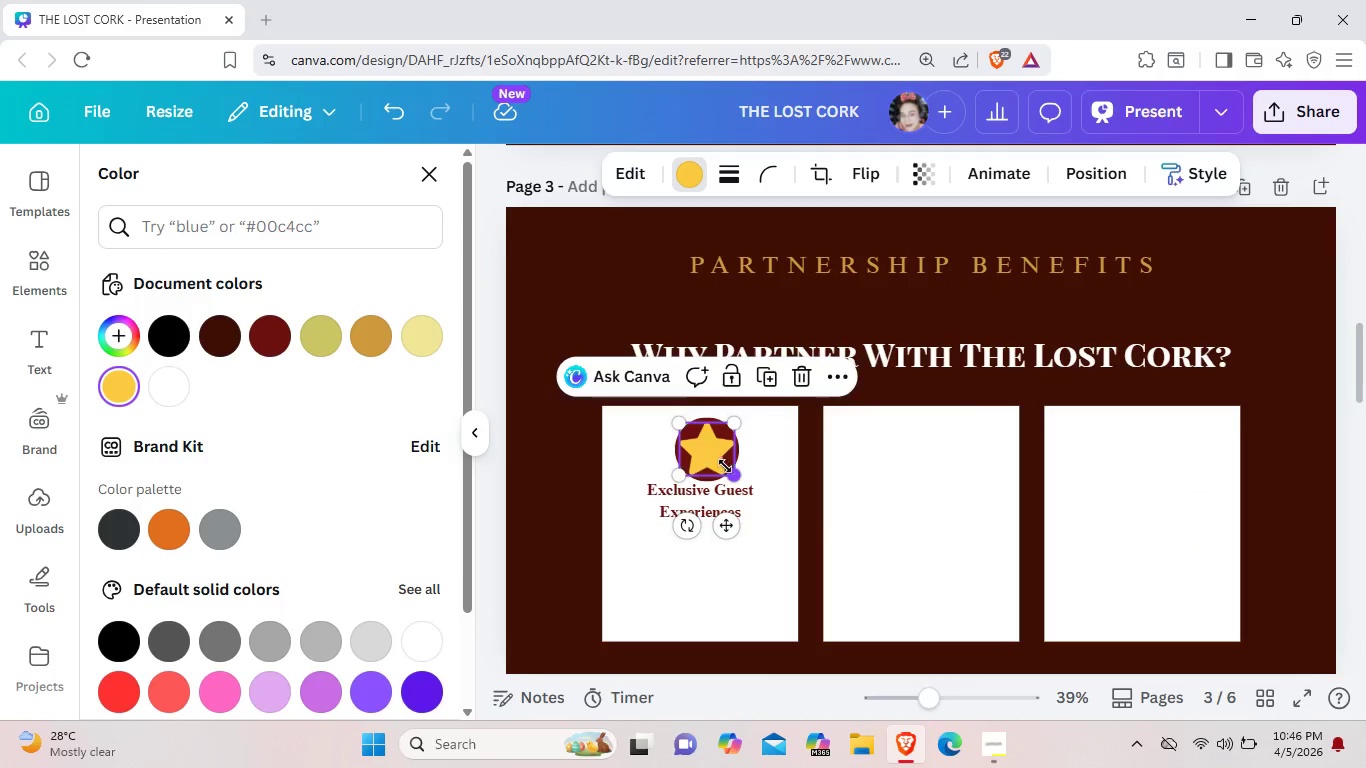 
left_click_drag(start_coordinate=[732, 470], to_coordinate=[722, 464])
 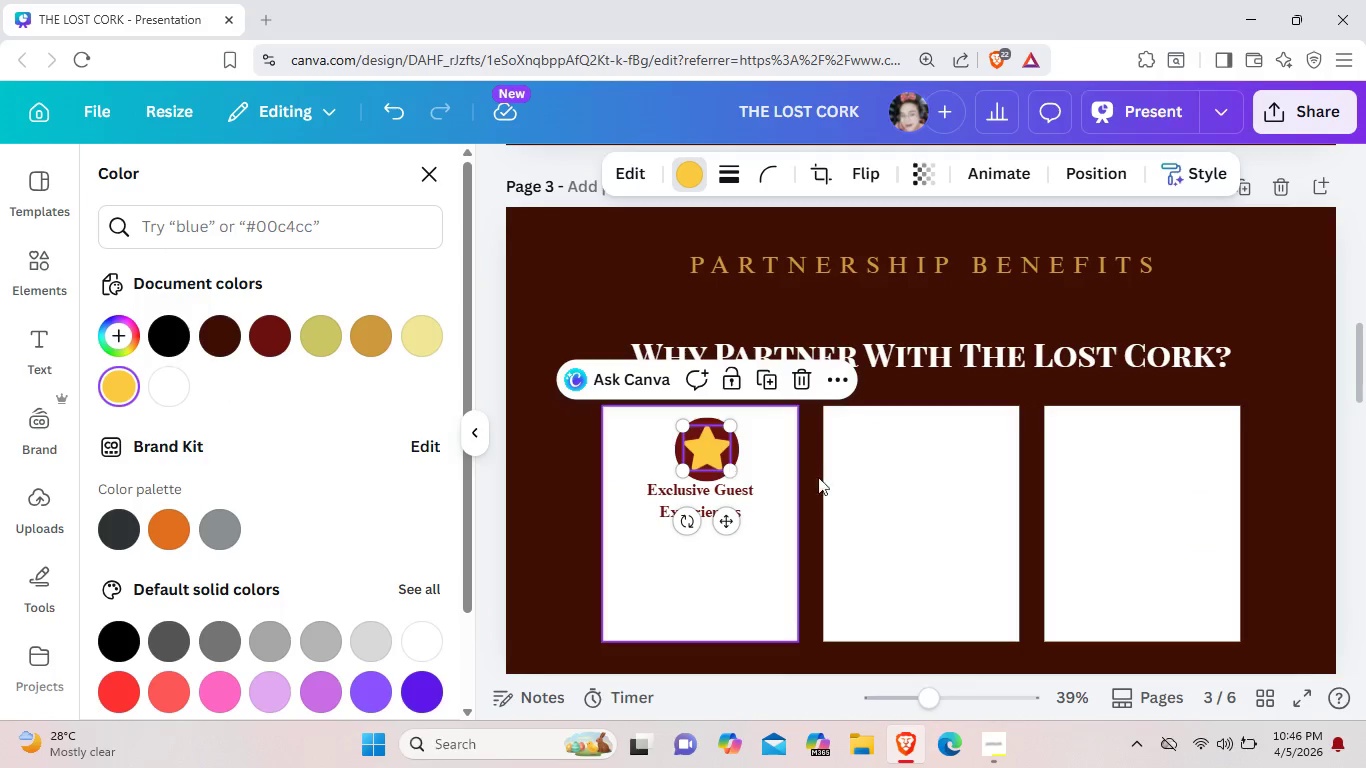 
left_click([868, 488])
 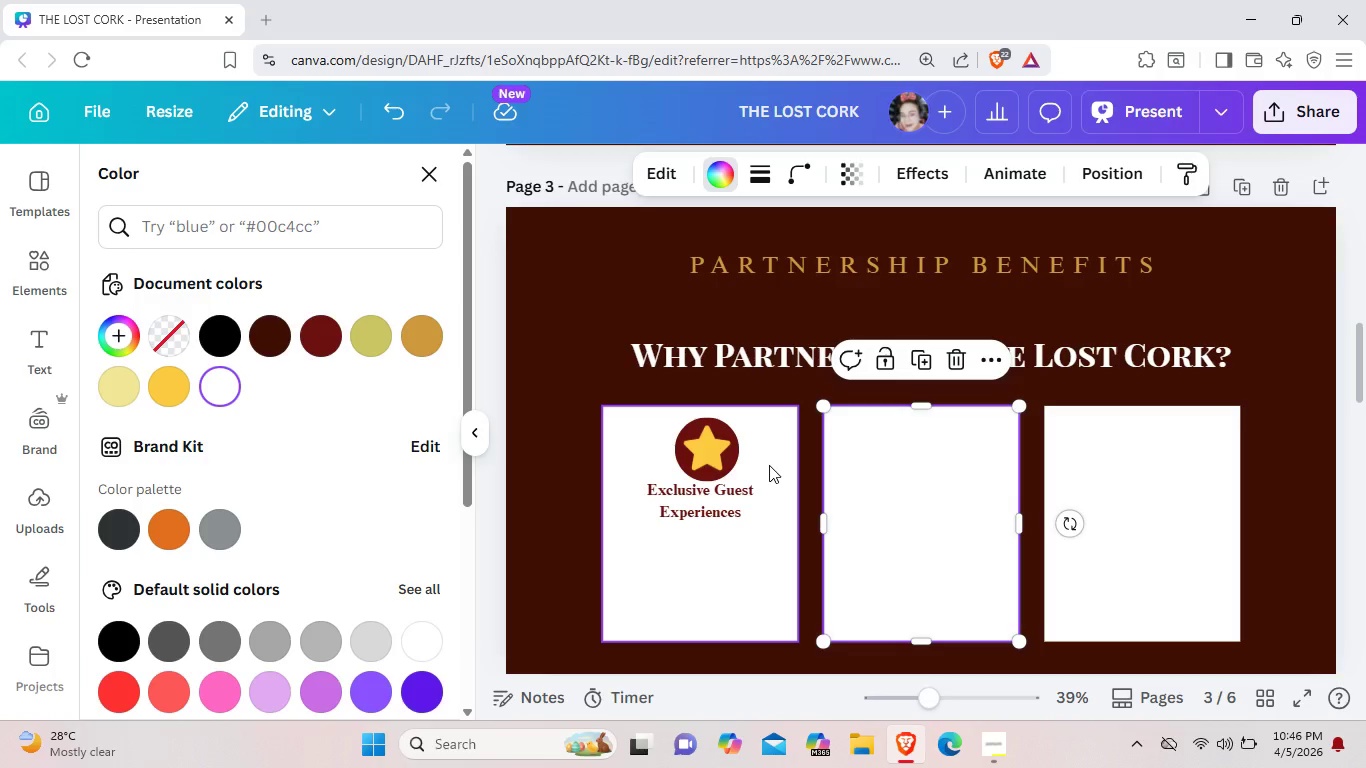 
wait(5.8)
 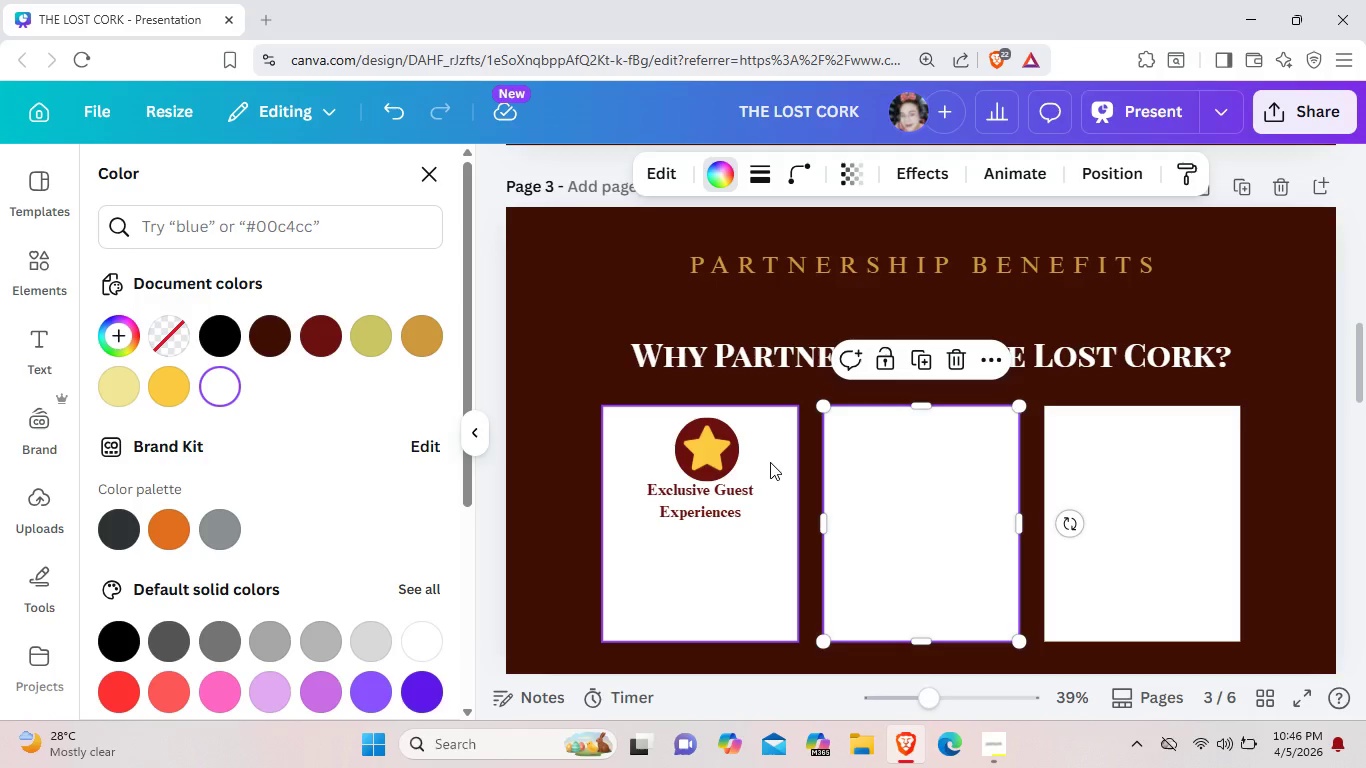 
left_click([700, 440])
 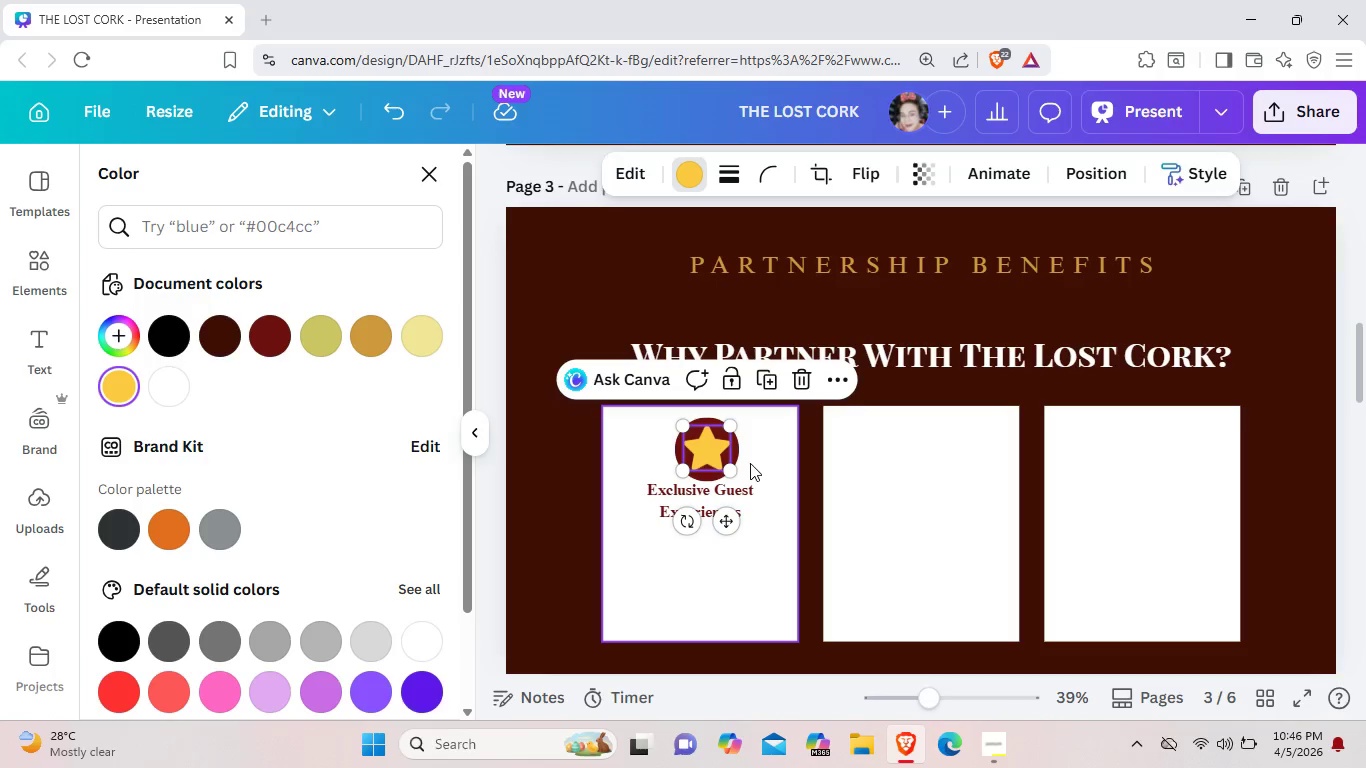 
left_click([750, 463])
 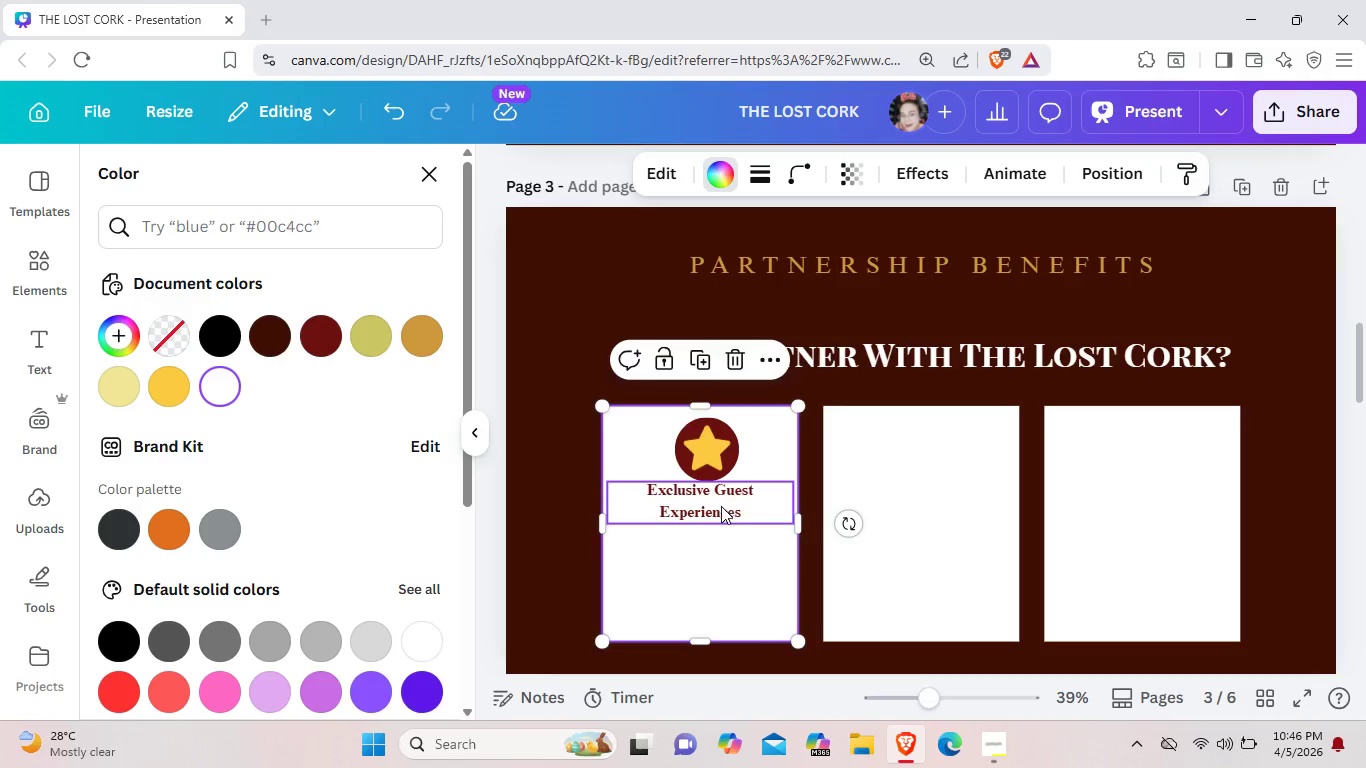 
left_click_drag(start_coordinate=[722, 502], to_coordinate=[720, 511])
 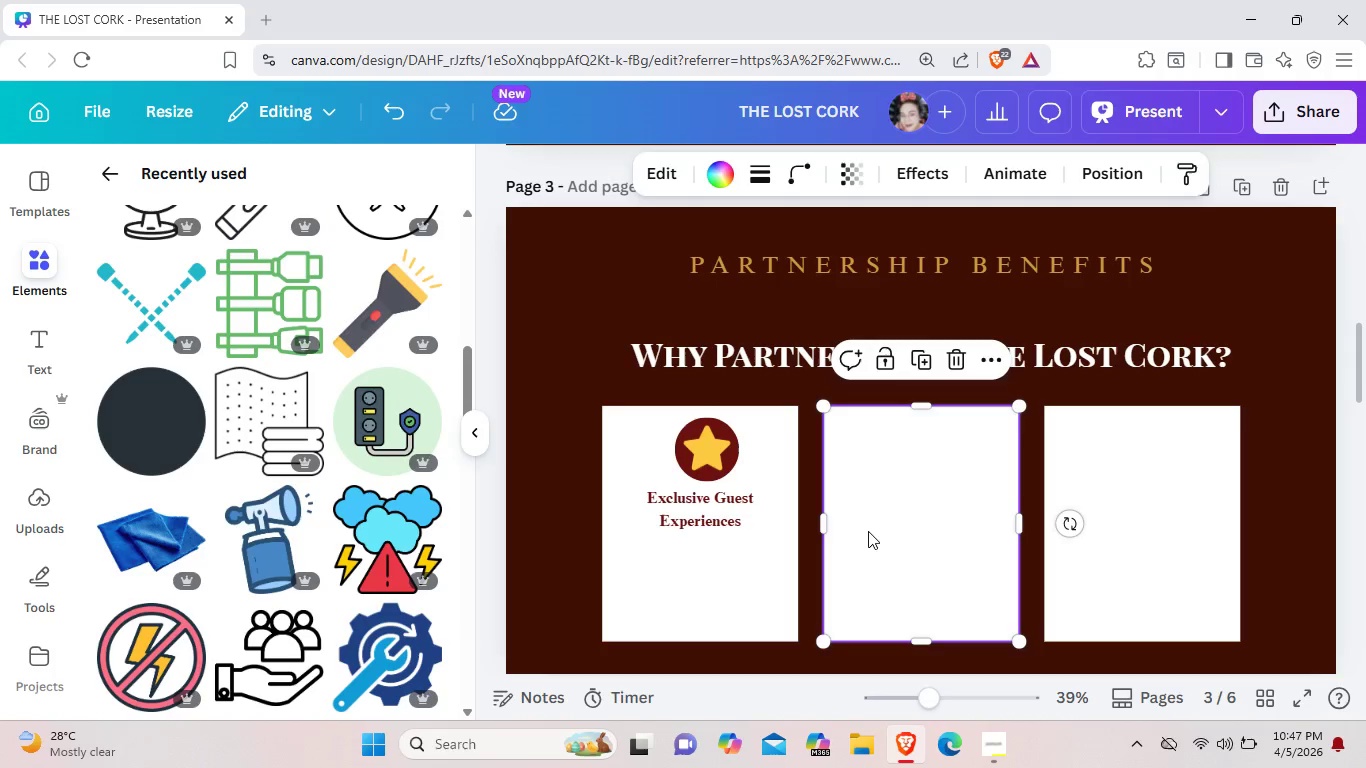 
left_click([868, 531])
 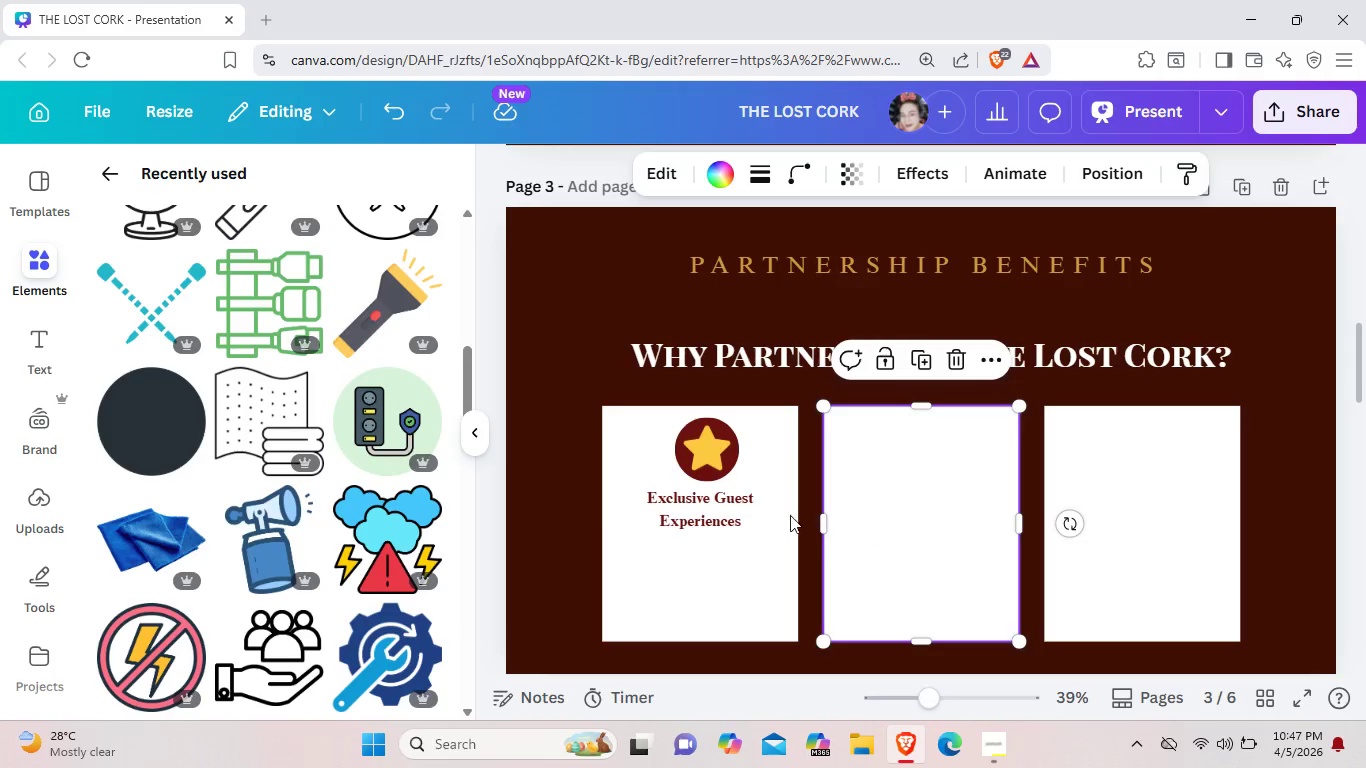 
left_click_drag(start_coordinate=[742, 510], to_coordinate=[740, 518])
 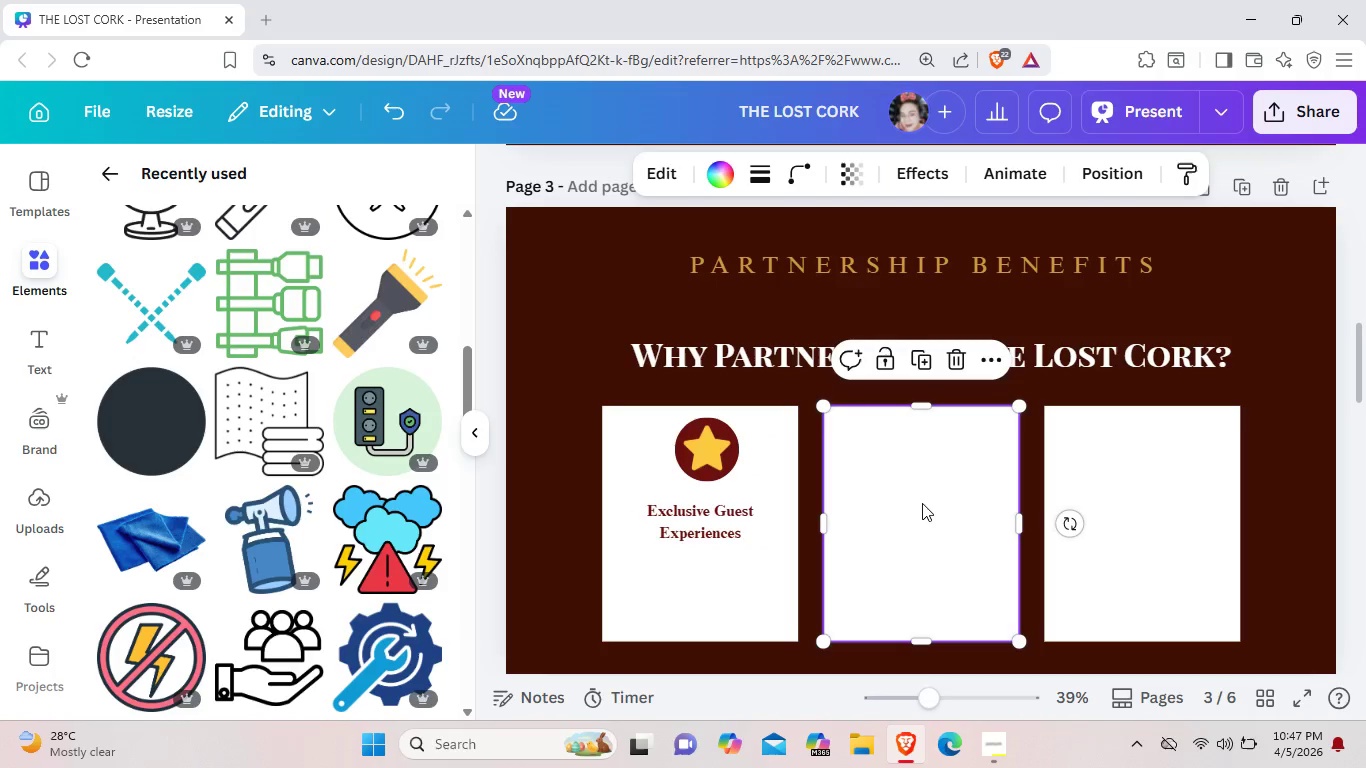 
left_click([922, 503])
 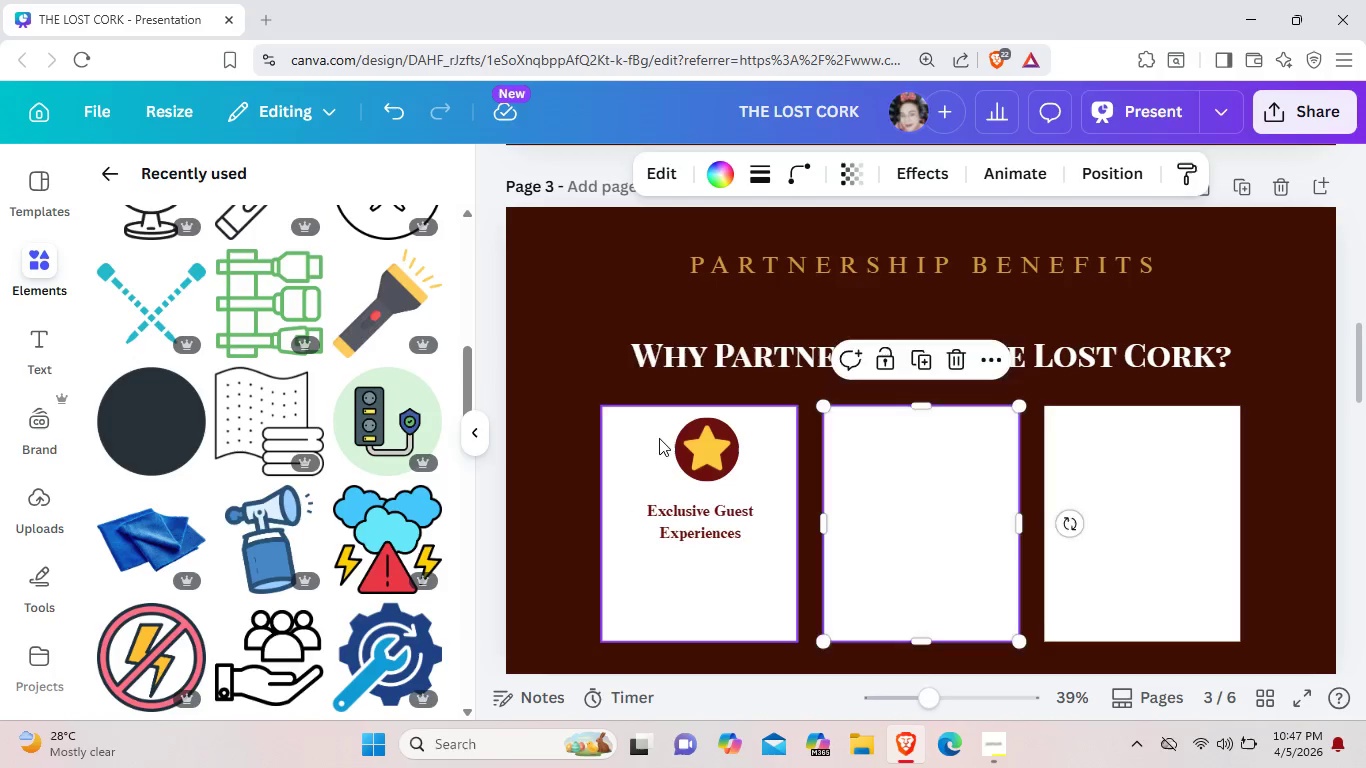 
left_click_drag(start_coordinate=[659, 438], to_coordinate=[652, 437])
 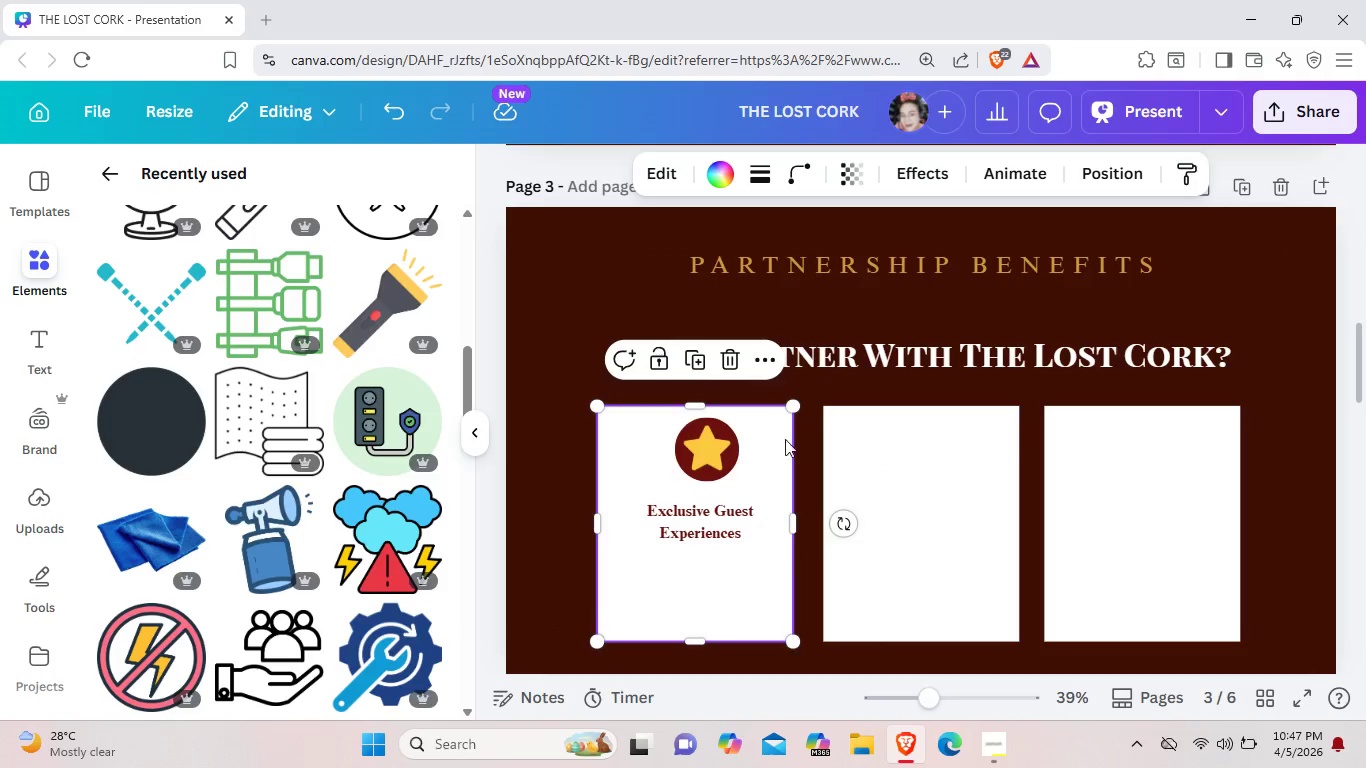 
left_click([914, 495])
 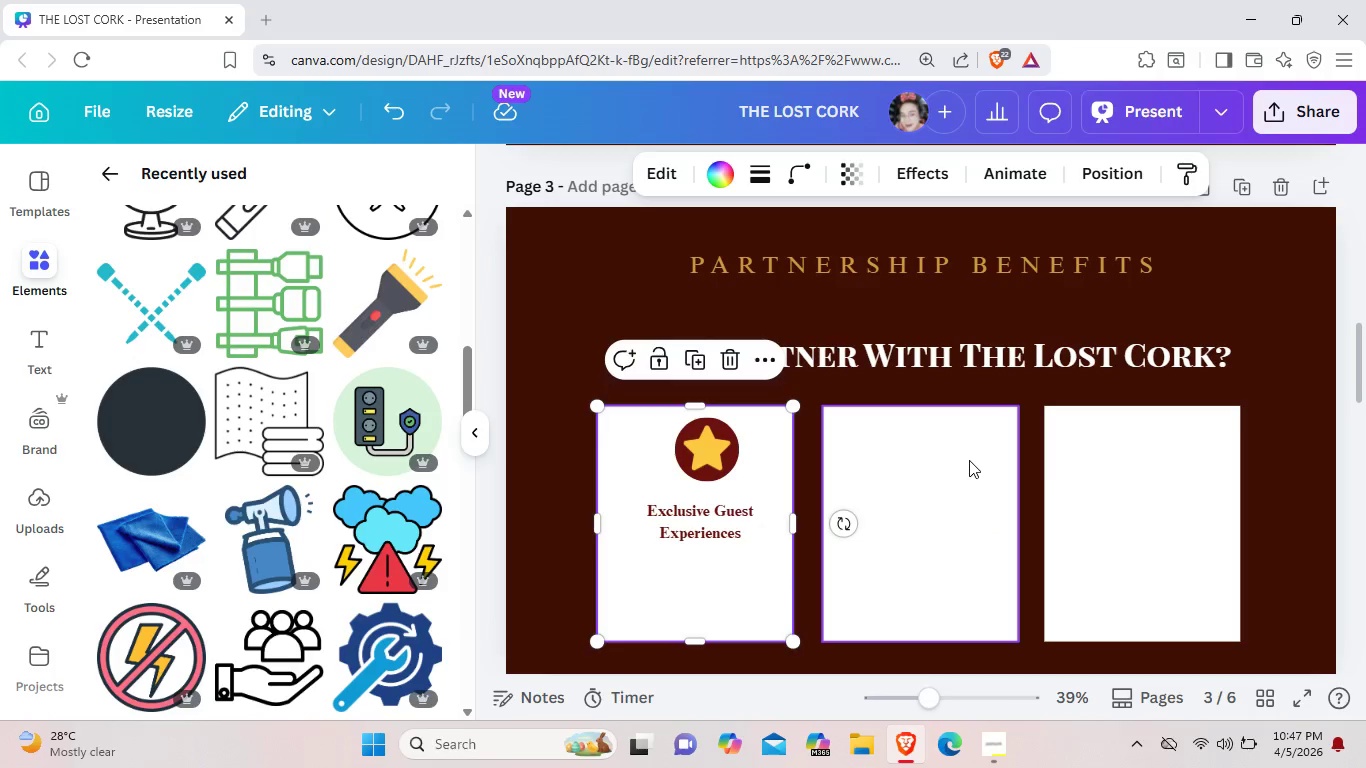 
wait(5.38)
 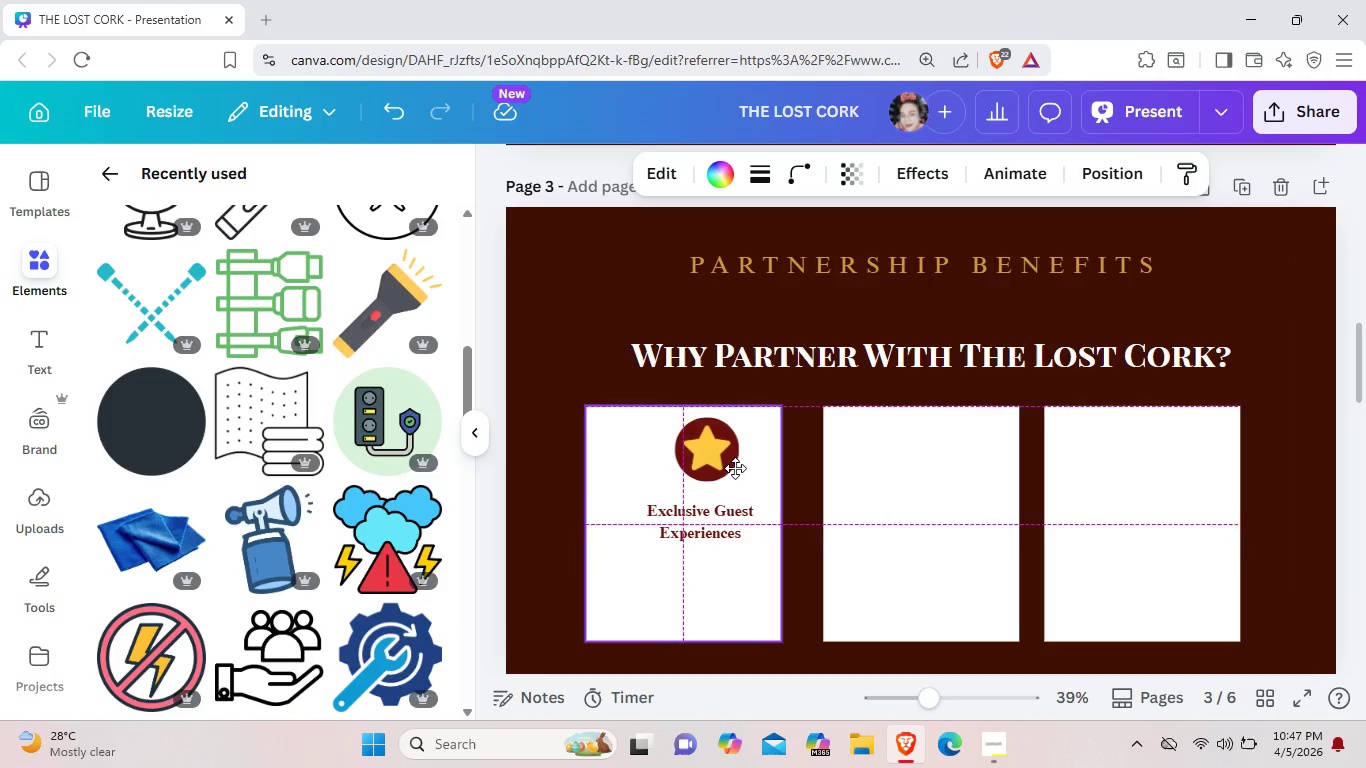 
left_click([1284, 458])
 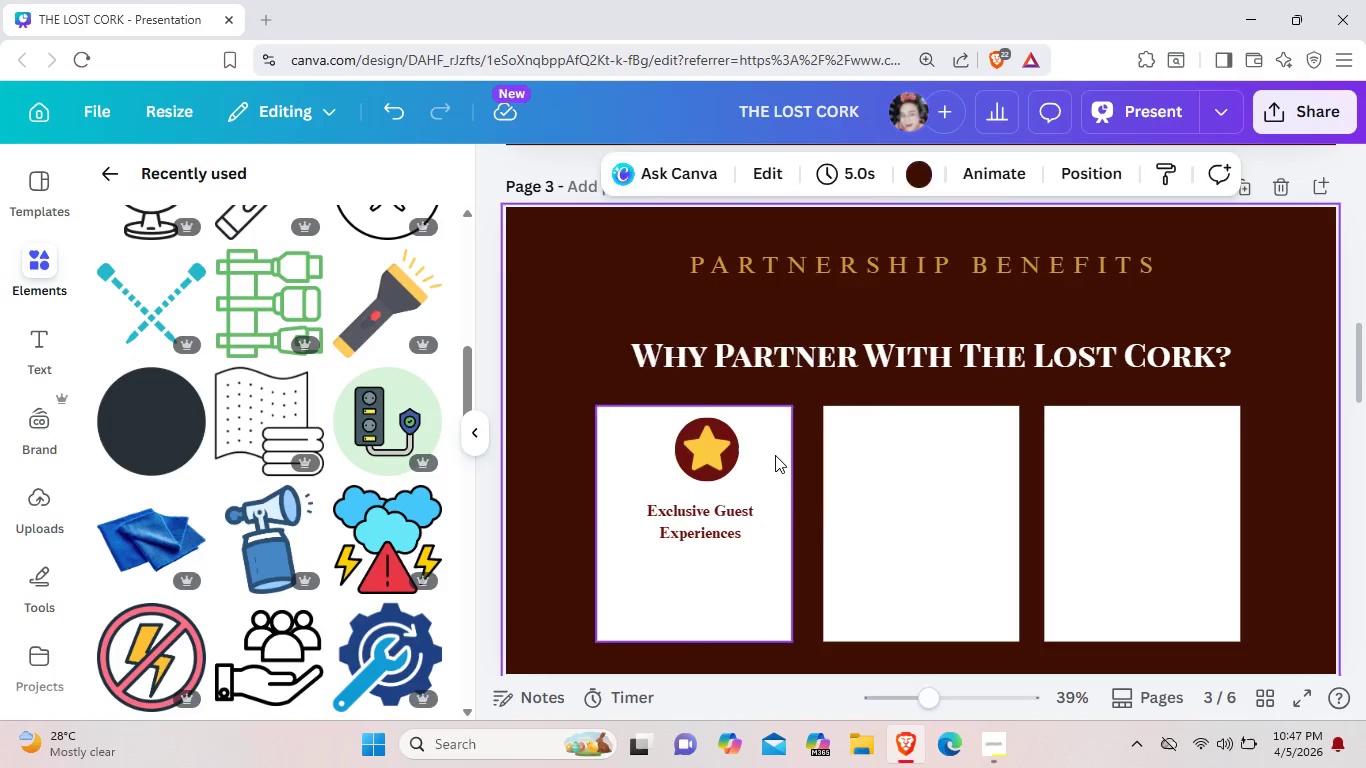 
left_click([775, 455])
 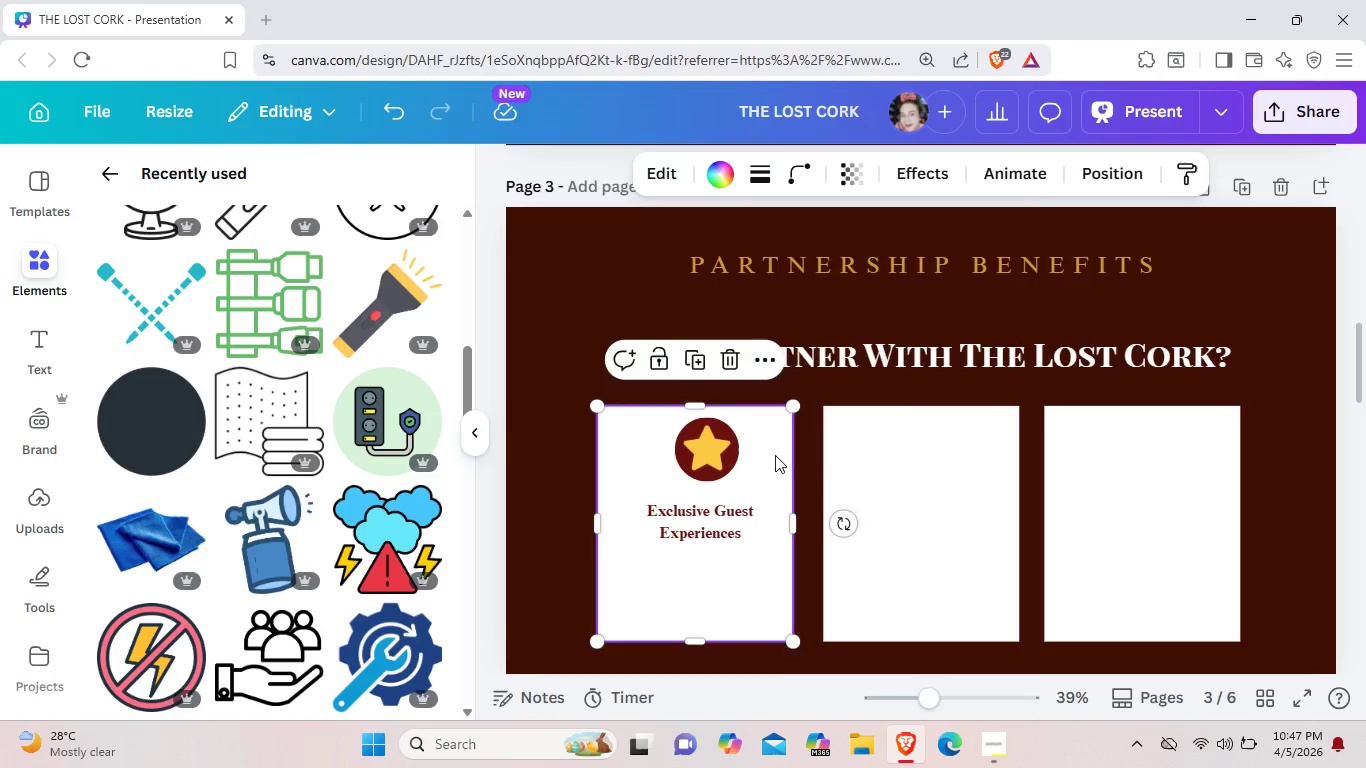 
right_click([775, 455])
 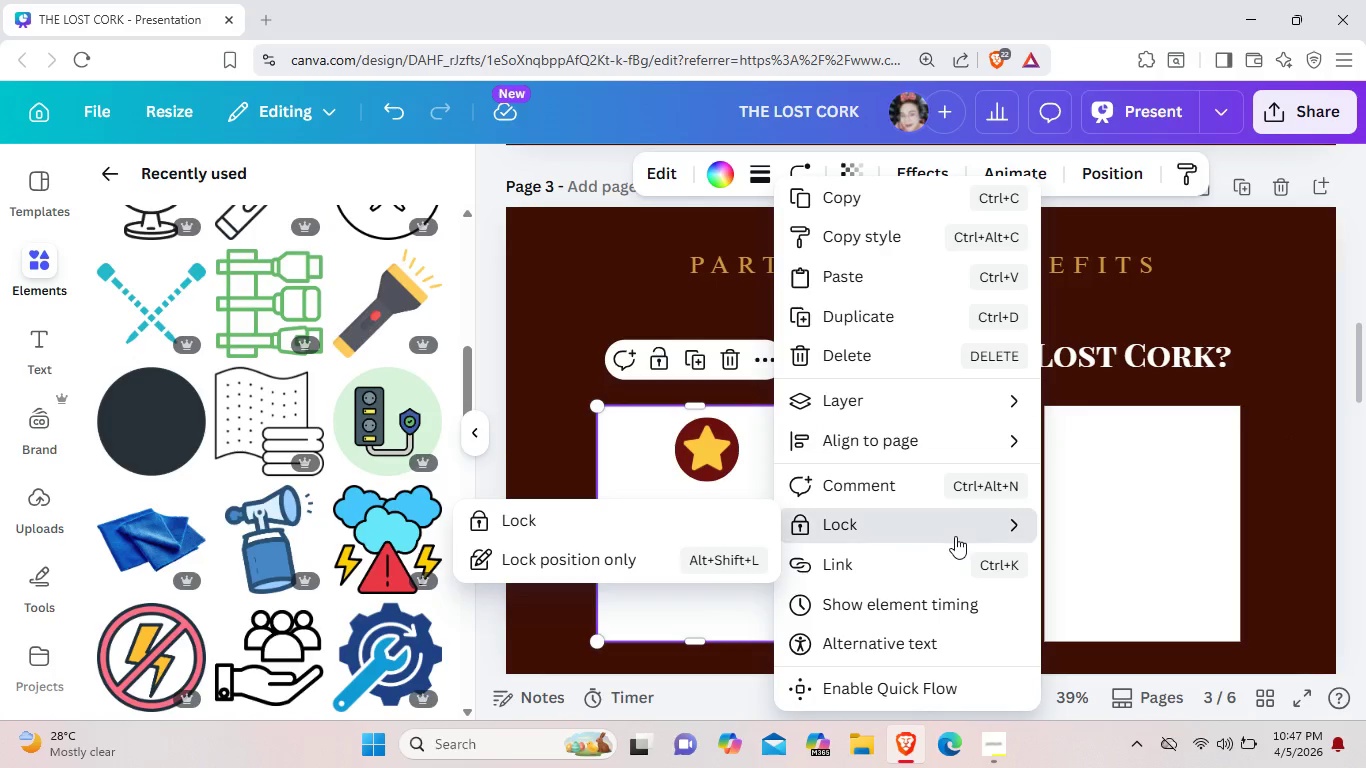 
left_click([718, 521])
 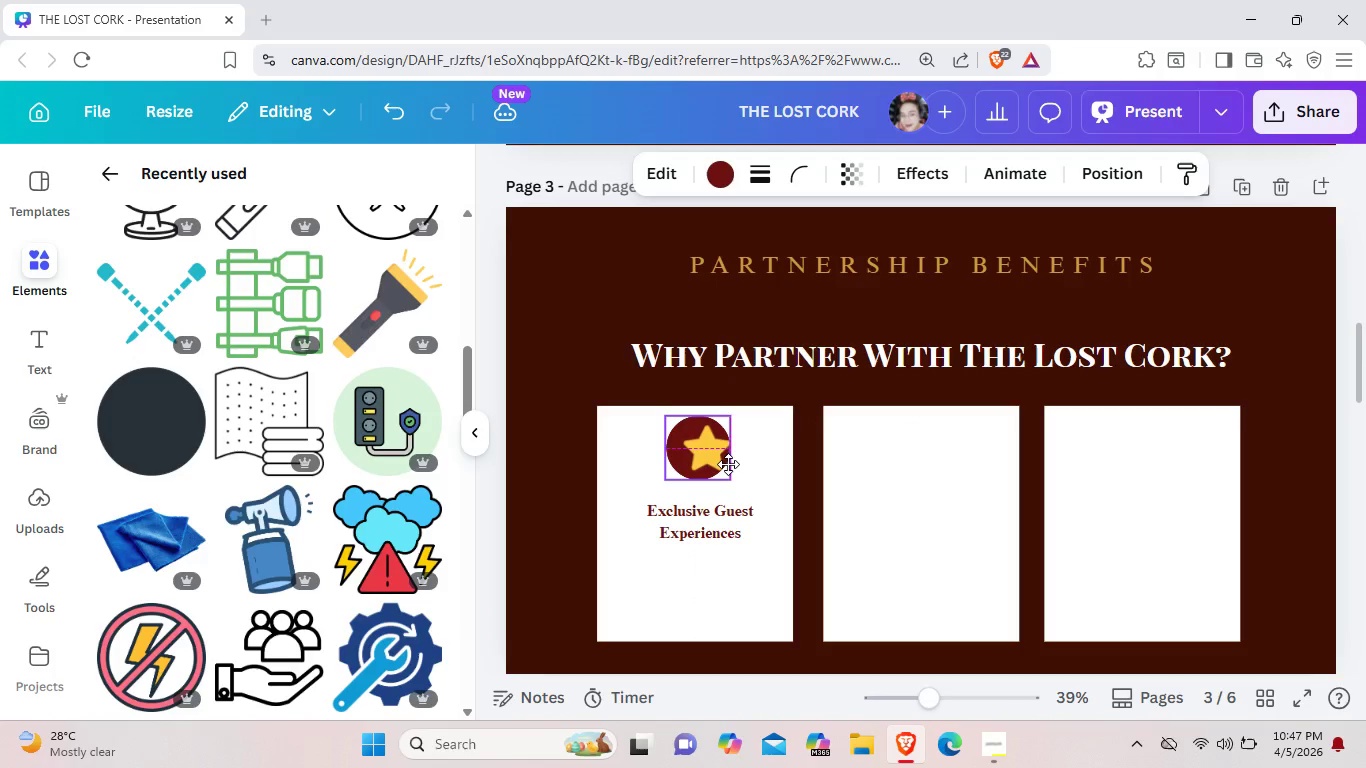 
wait(7.77)
 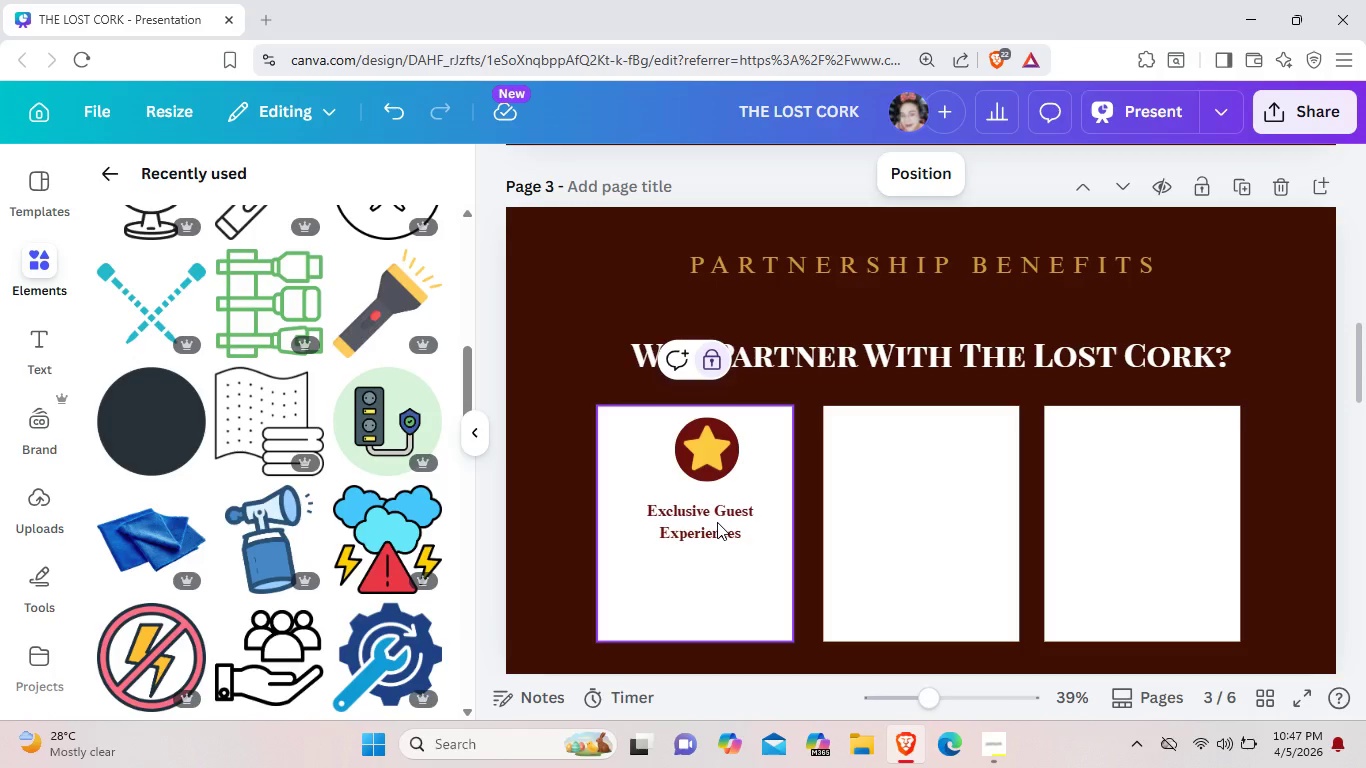 
left_click([918, 506])
 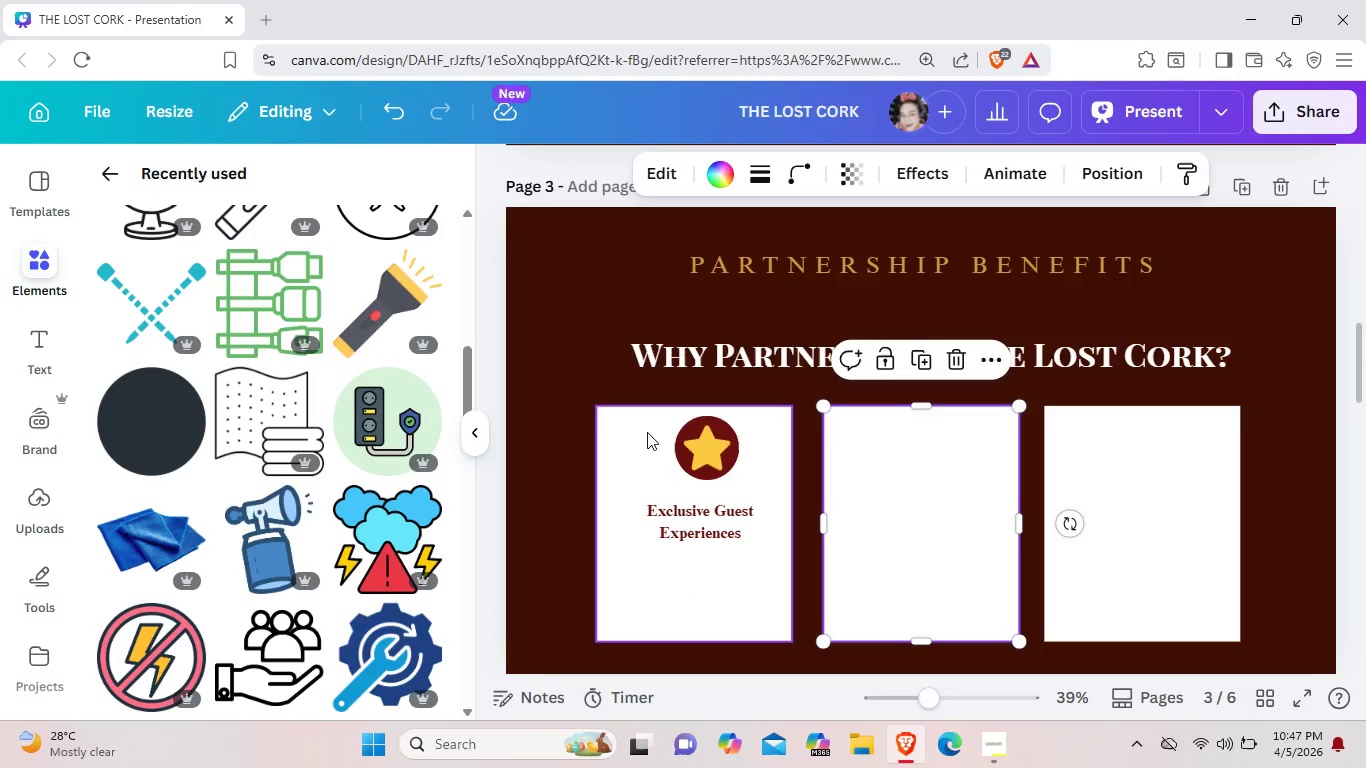 
left_click_drag(start_coordinate=[647, 432], to_coordinate=[719, 468])
 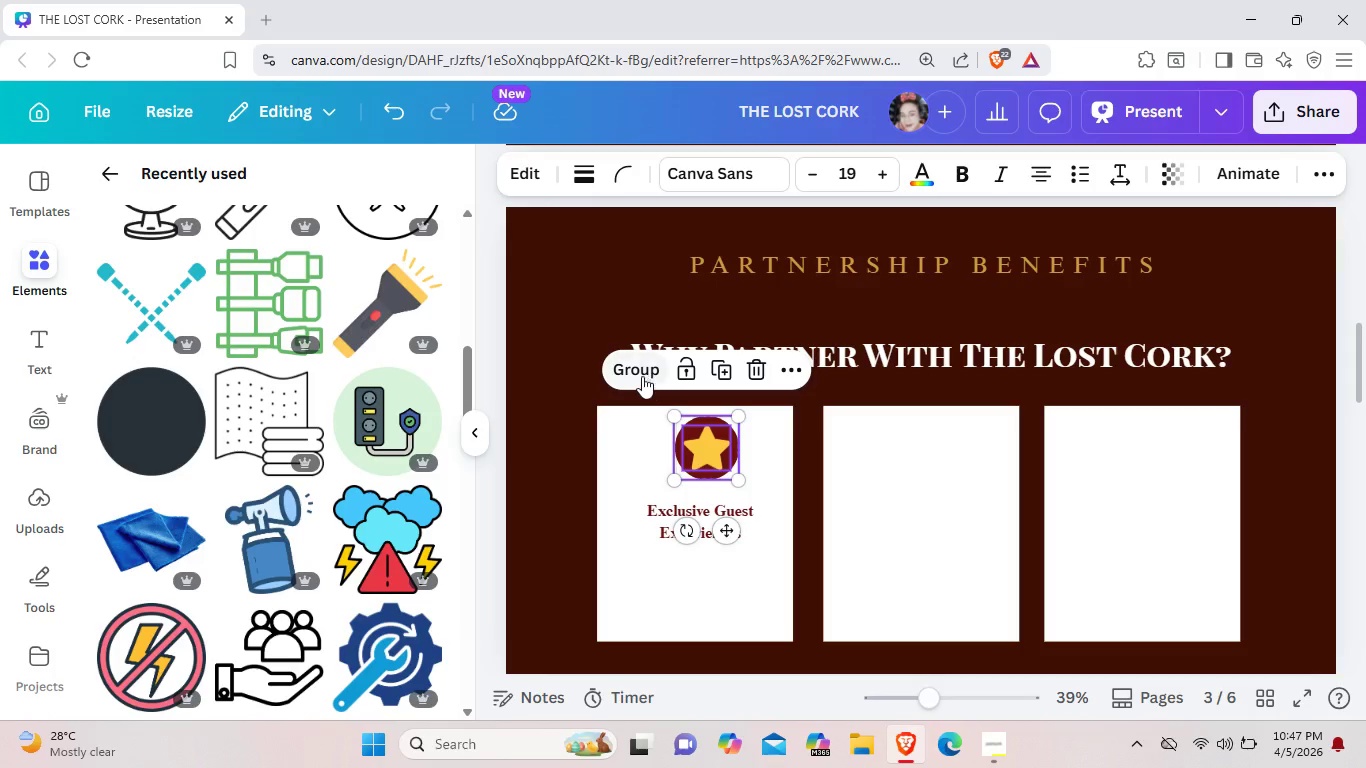 
left_click([641, 376])
 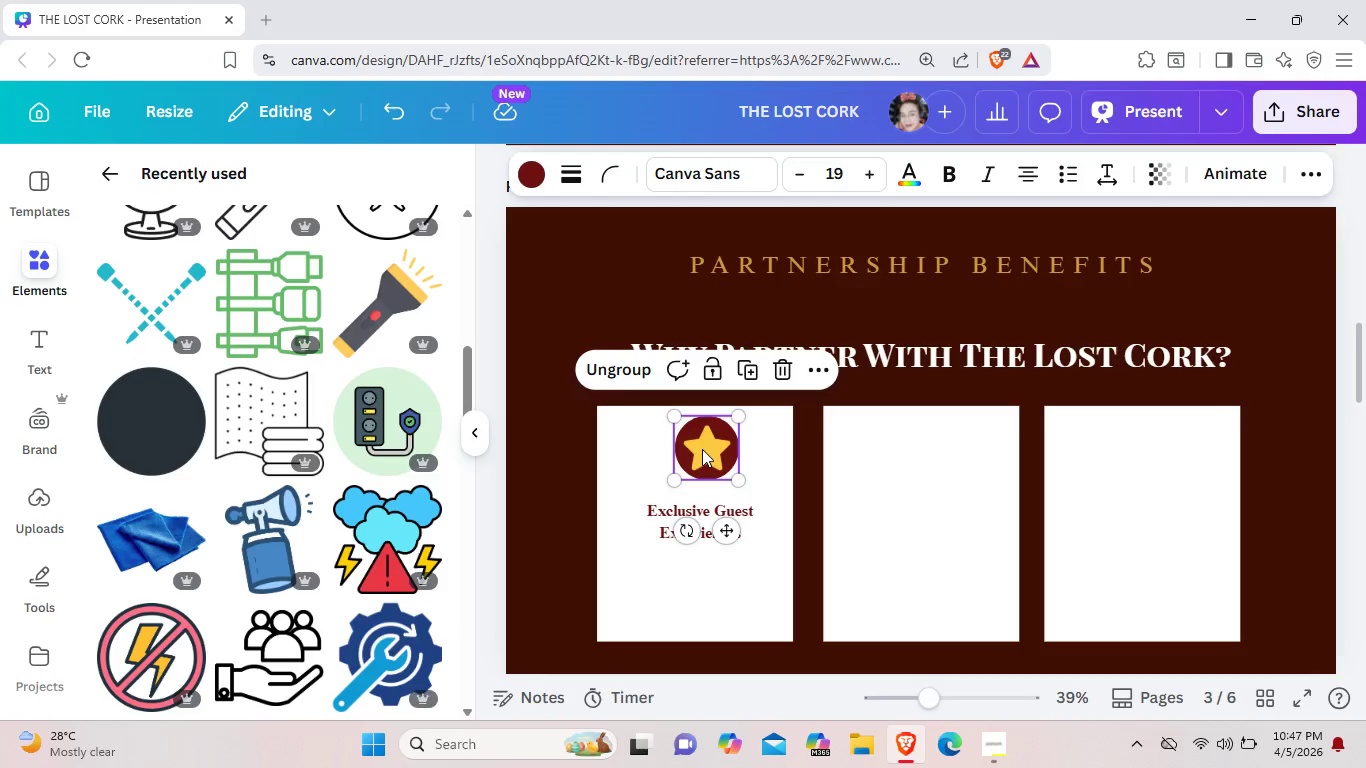 
left_click_drag(start_coordinate=[702, 449], to_coordinate=[696, 465])
 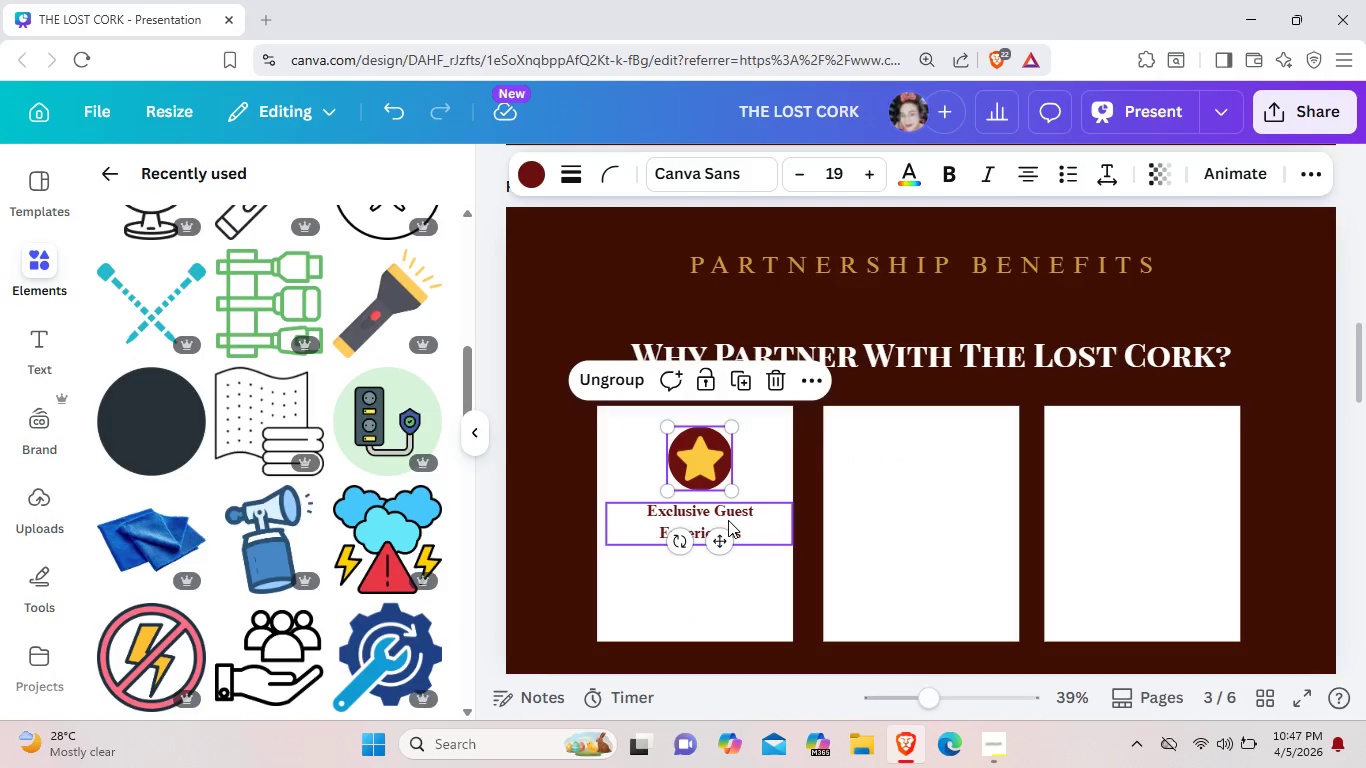 
left_click([903, 496])
 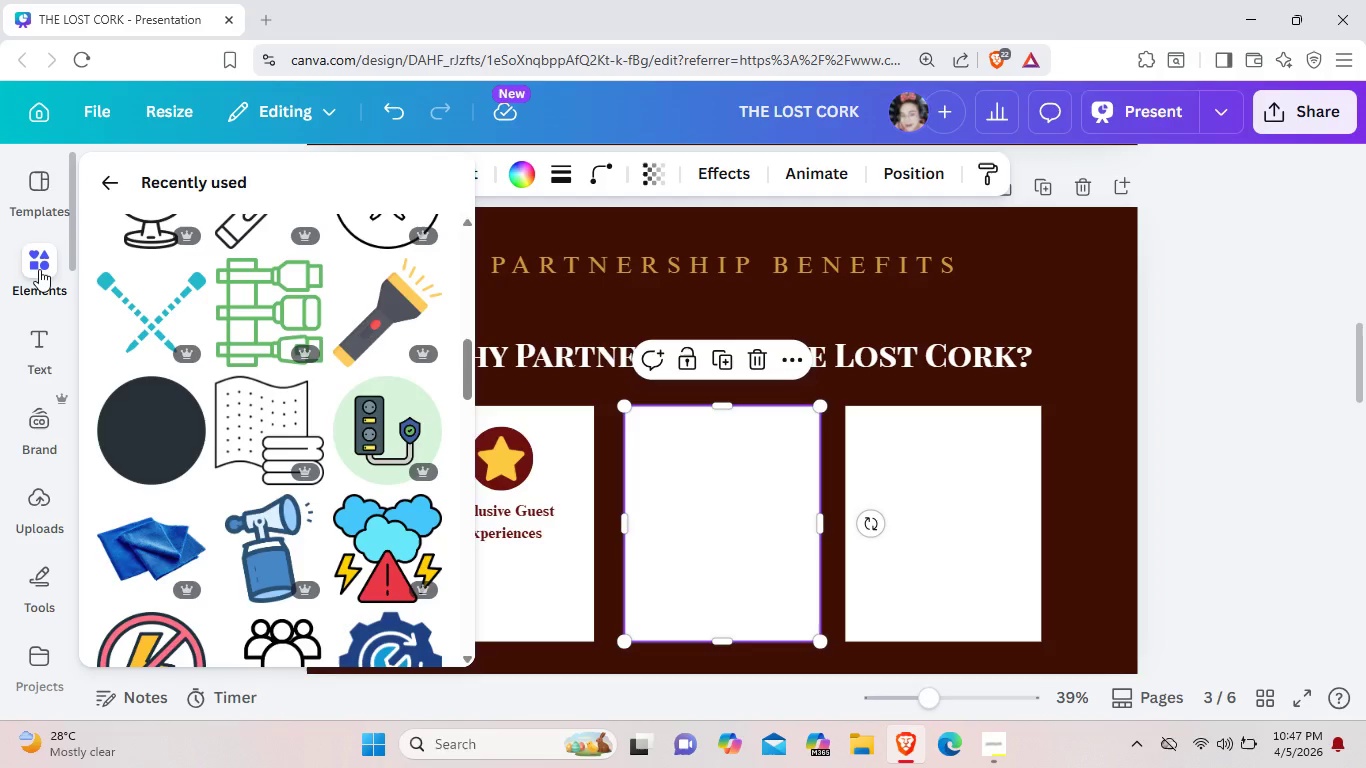 
scroll: coordinate [165, 453], scroll_direction: down, amount: 5.0
 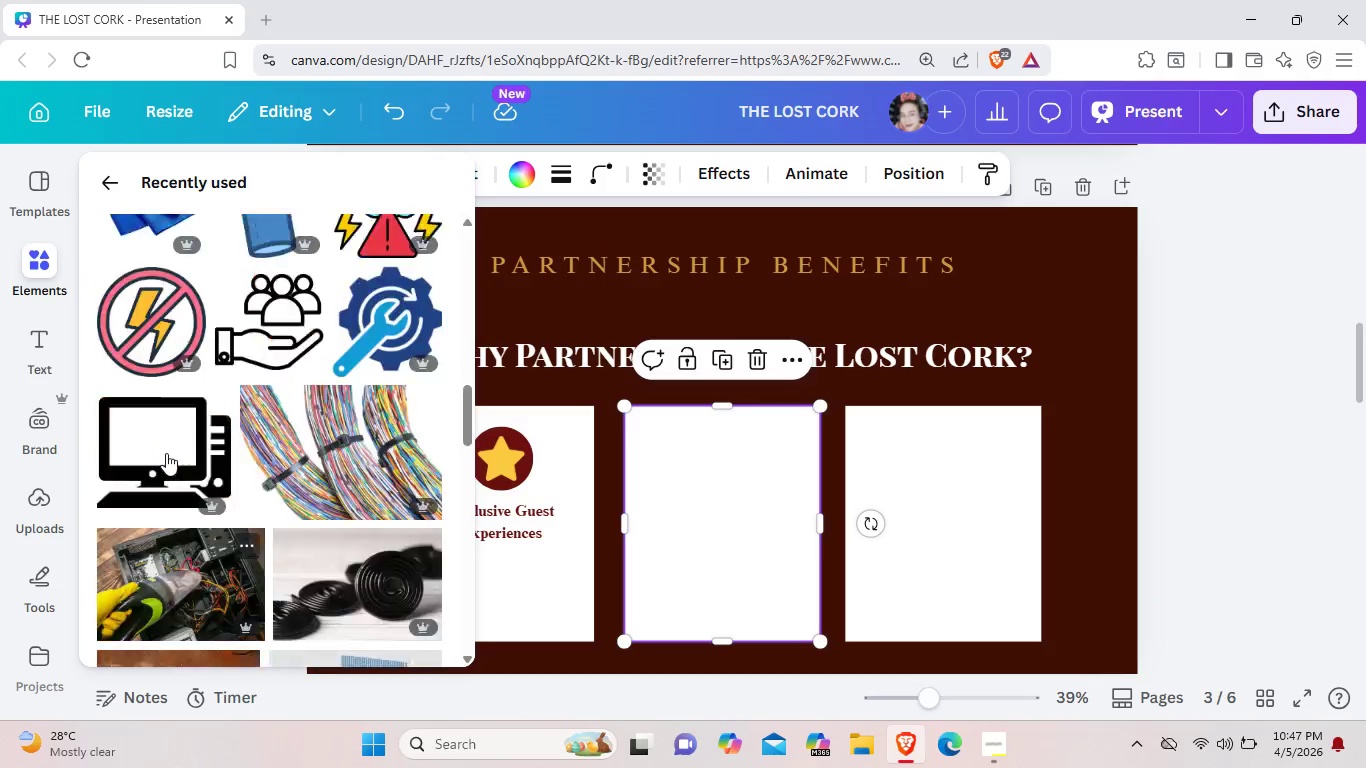 
scroll: coordinate [167, 449], scroll_direction: up, amount: 12.0
 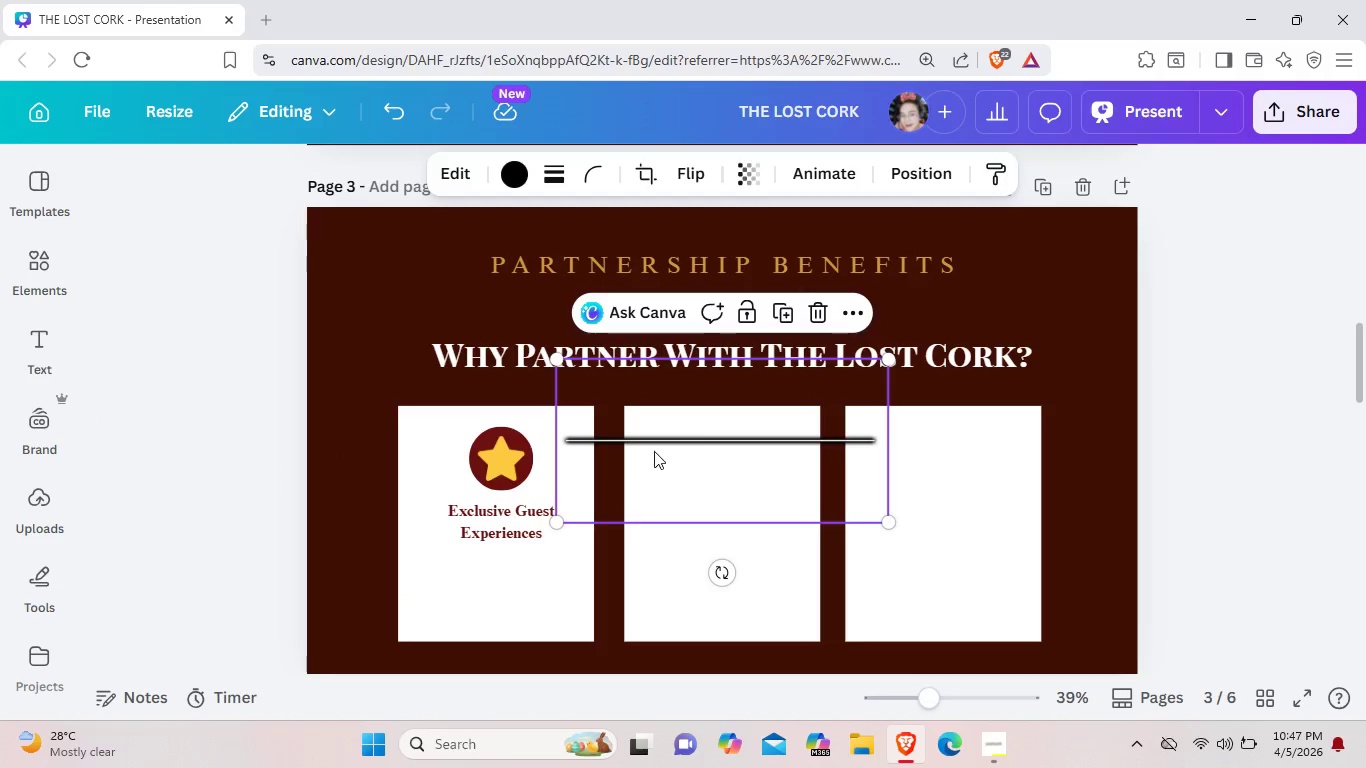 
left_click([813, 316])
 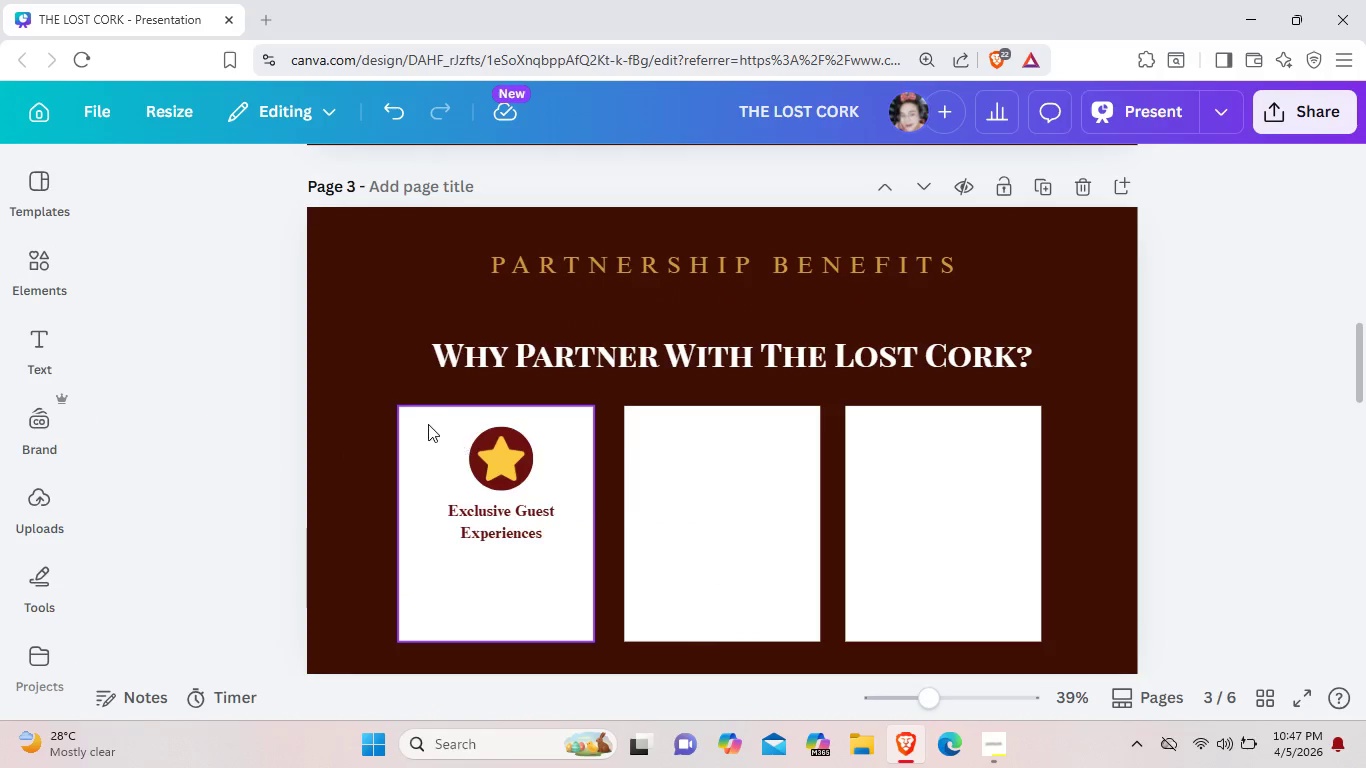 
left_click([421, 432])
 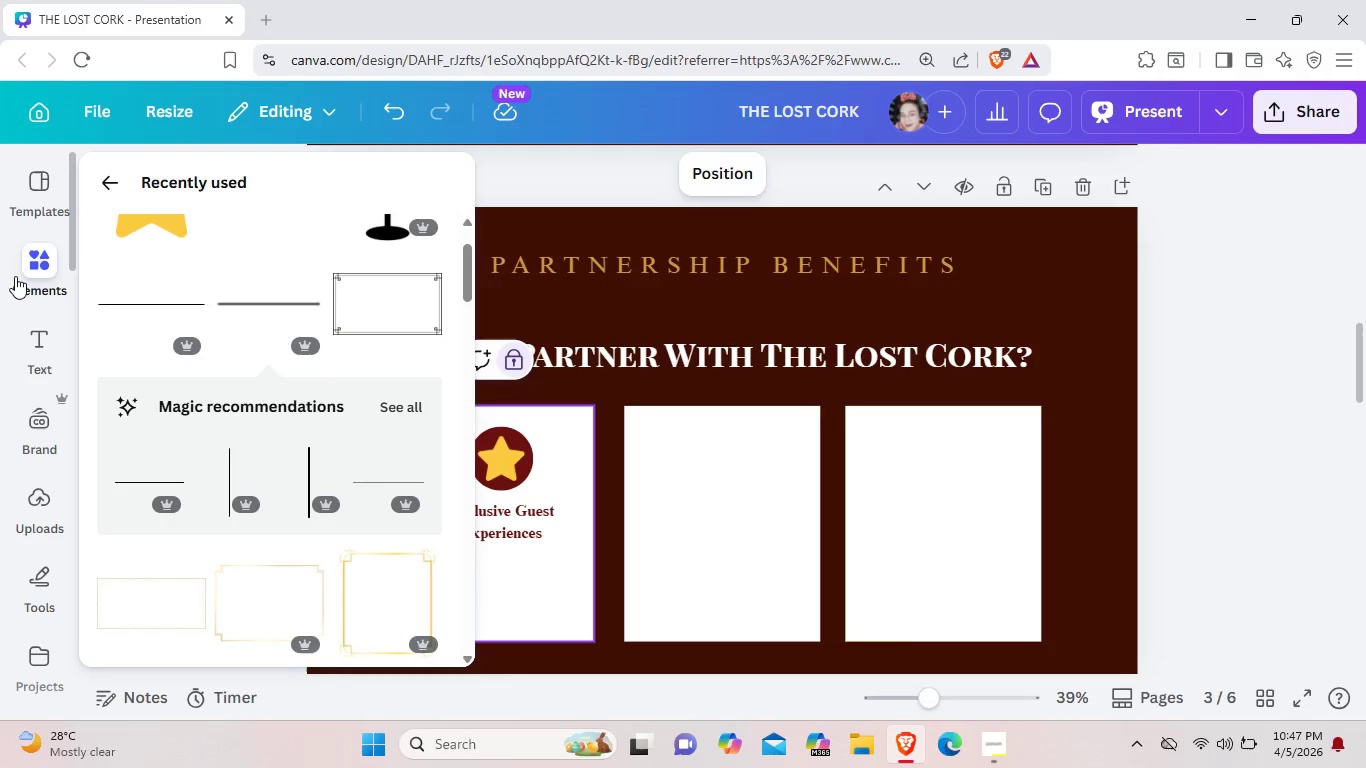 
left_click([15, 276])
 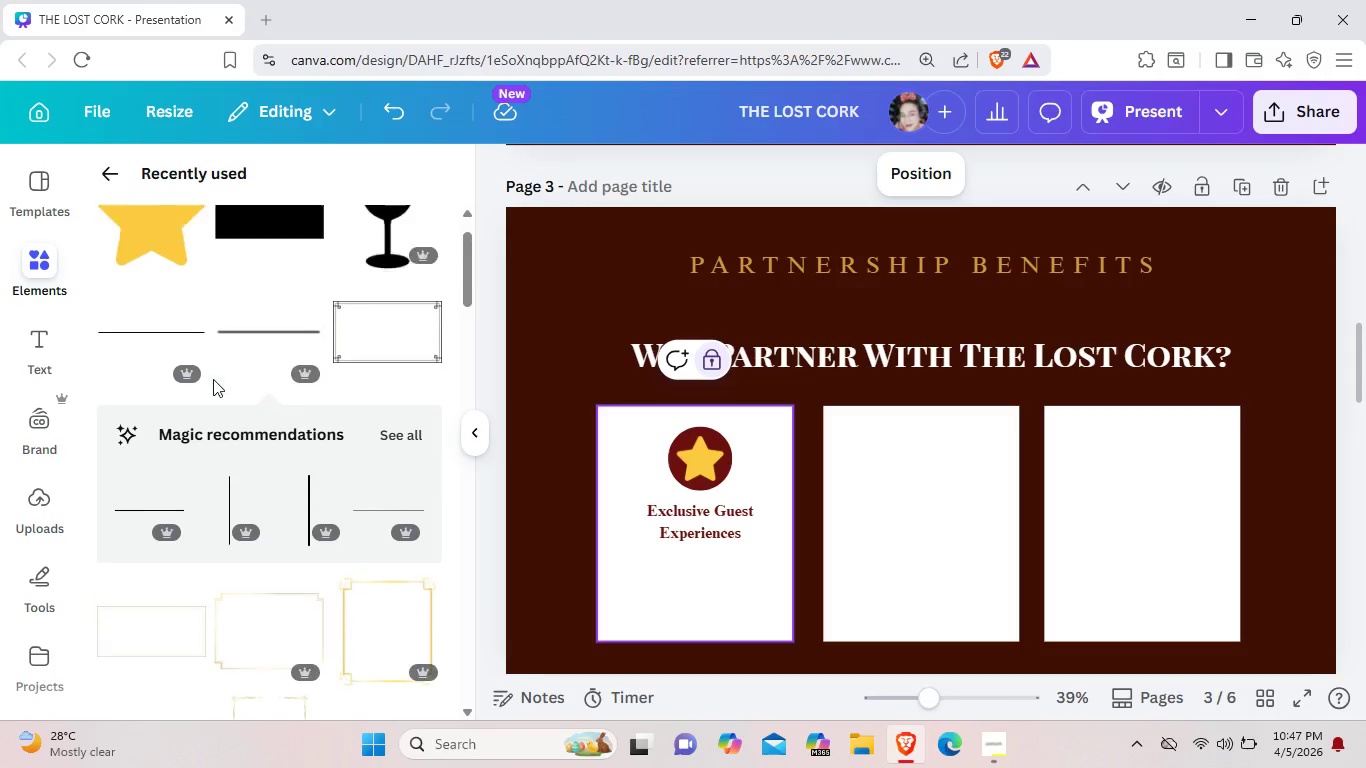 
scroll: coordinate [214, 379], scroll_direction: up, amount: 2.0
 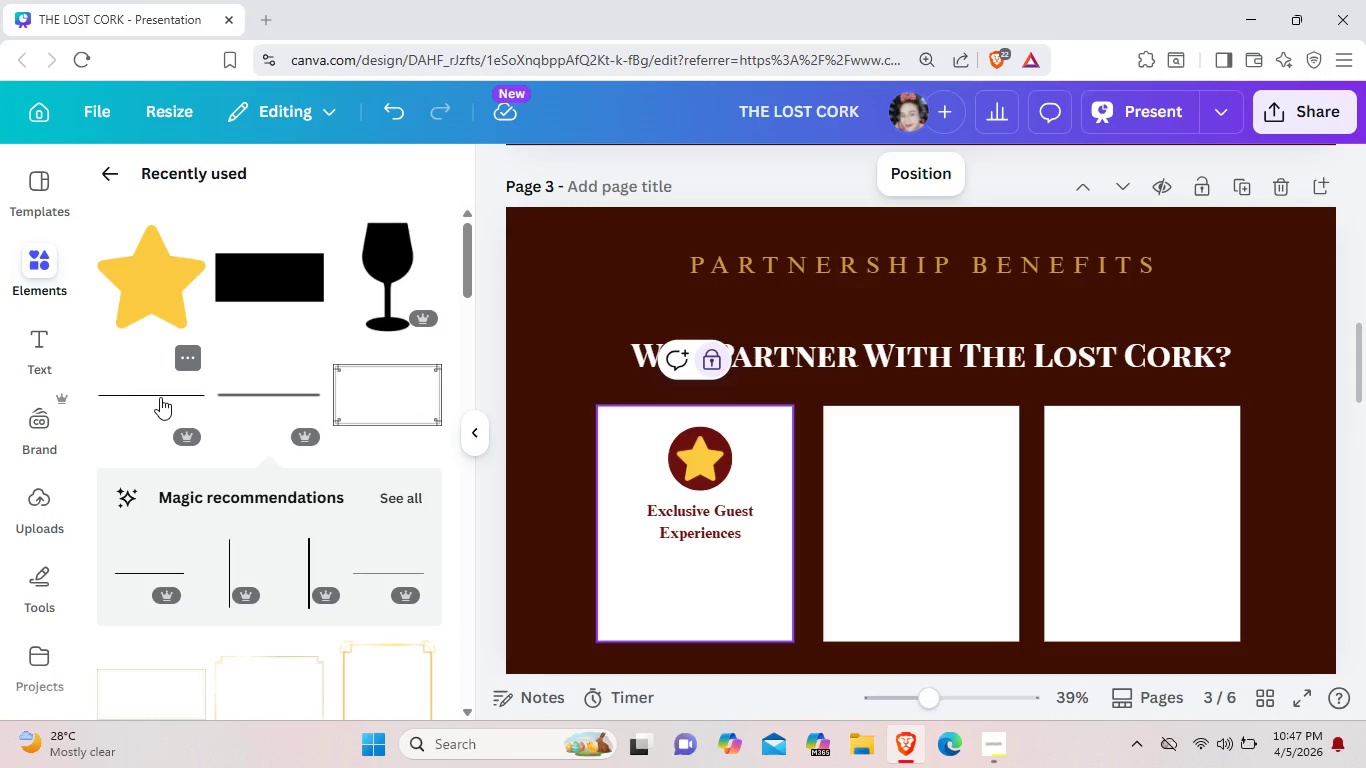 
left_click([160, 397])
 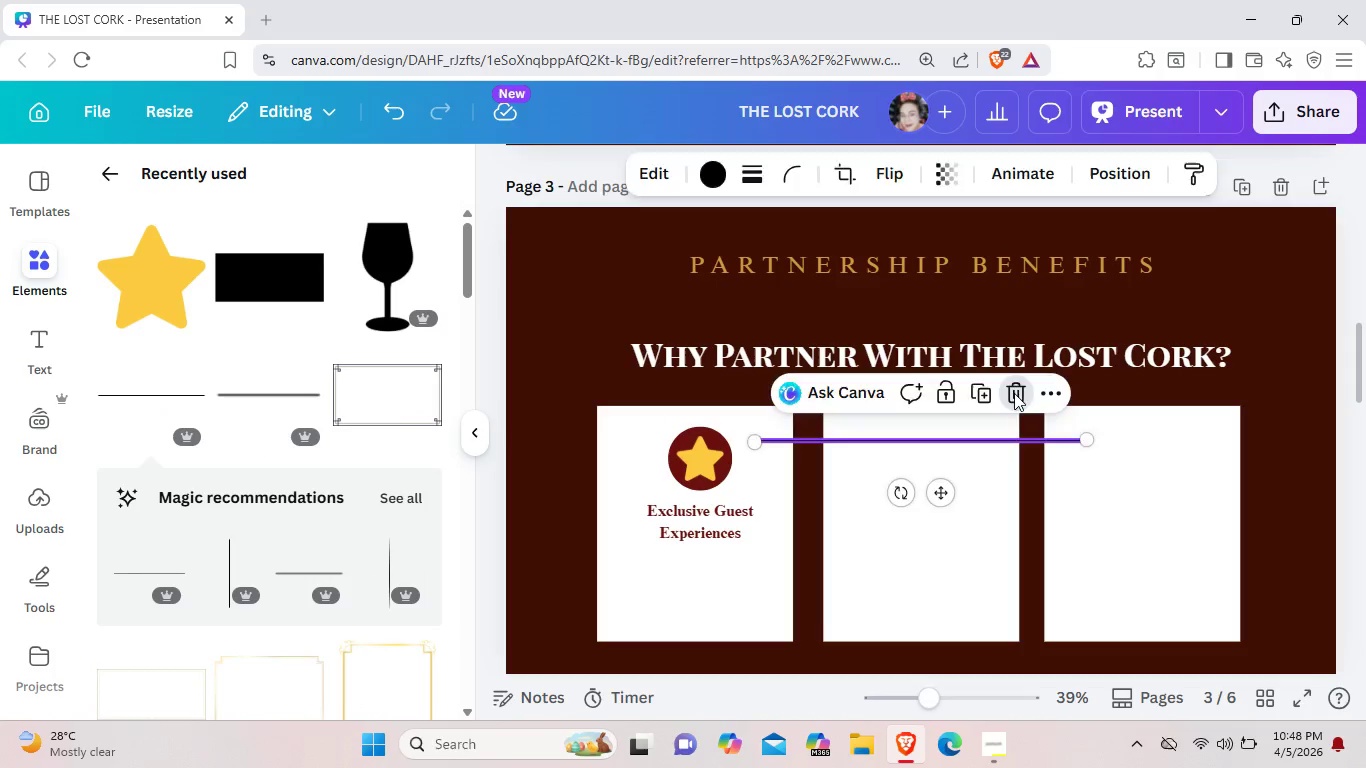 
left_click([177, 395])
 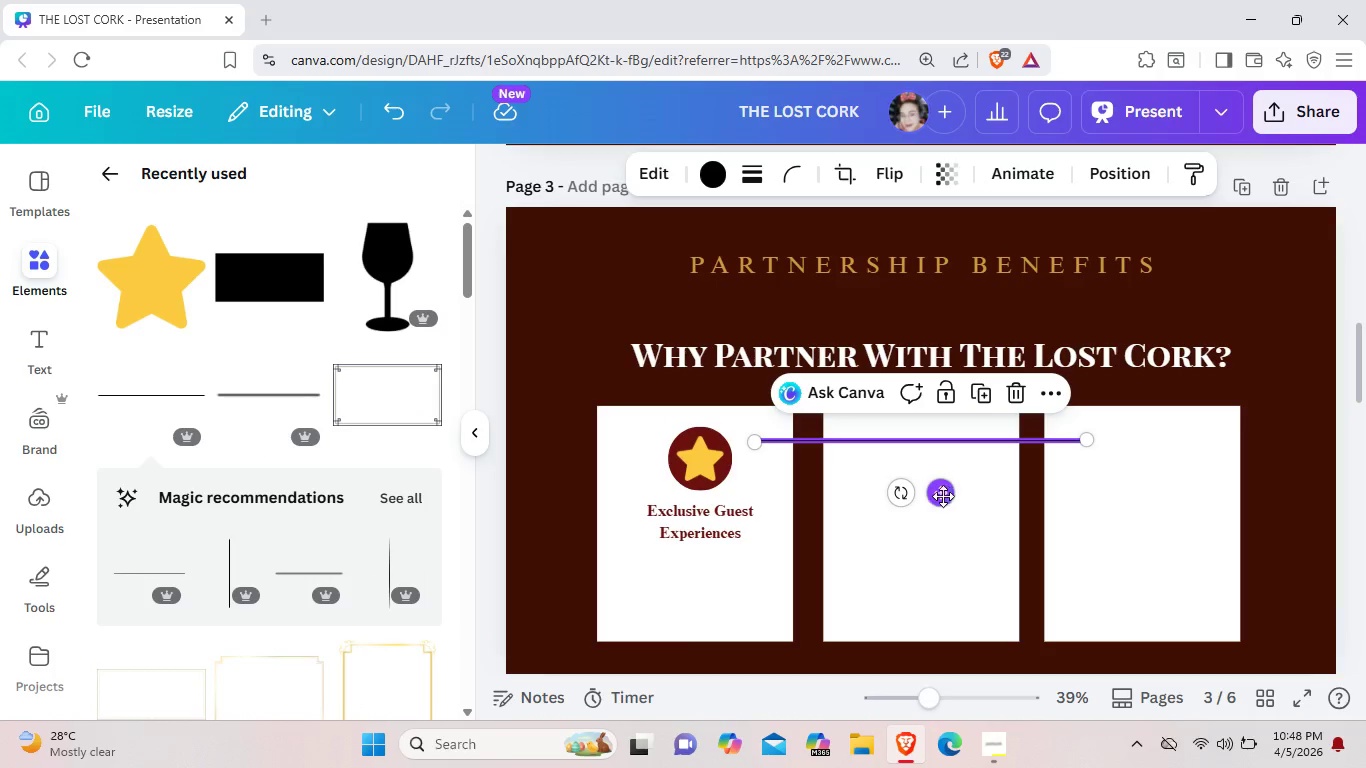 
left_click_drag(start_coordinate=[943, 496], to_coordinate=[780, 476])
 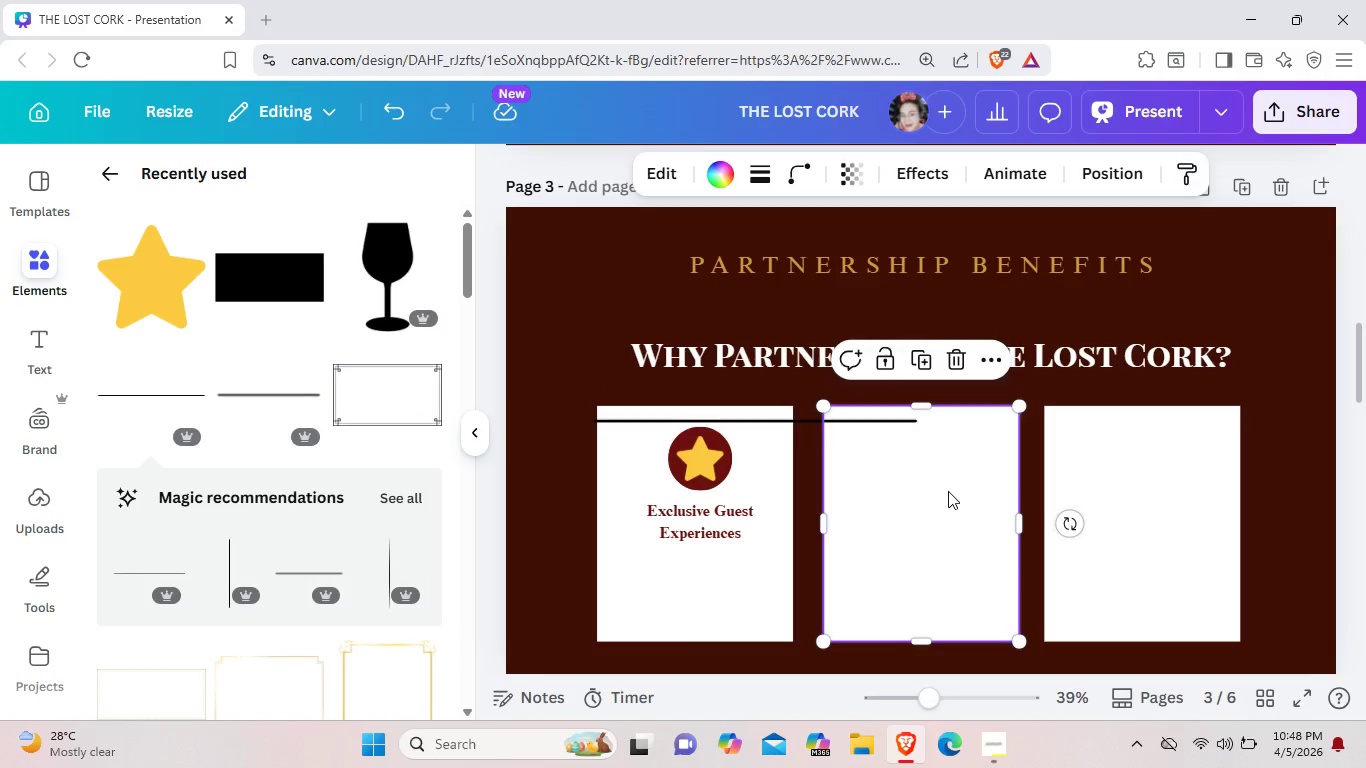 
left_click([948, 491])
 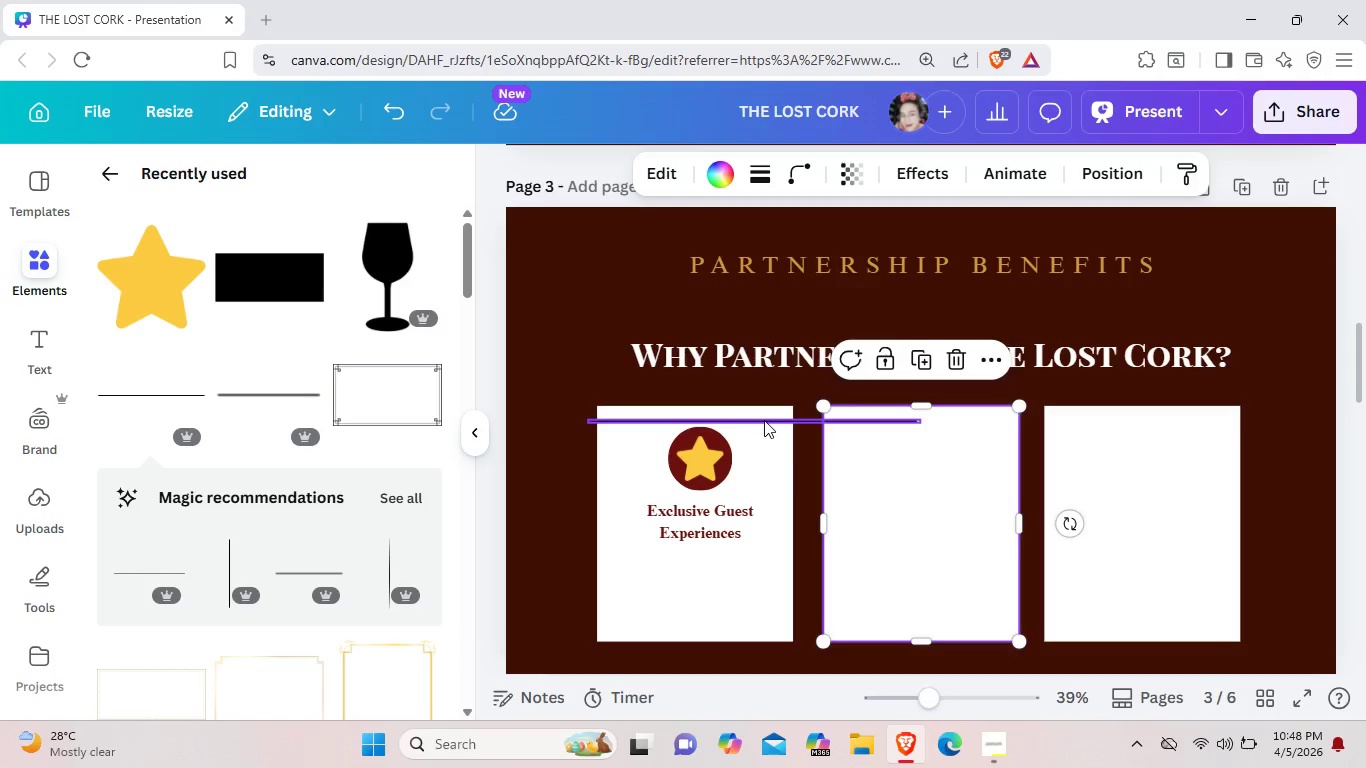 
left_click([764, 420])
 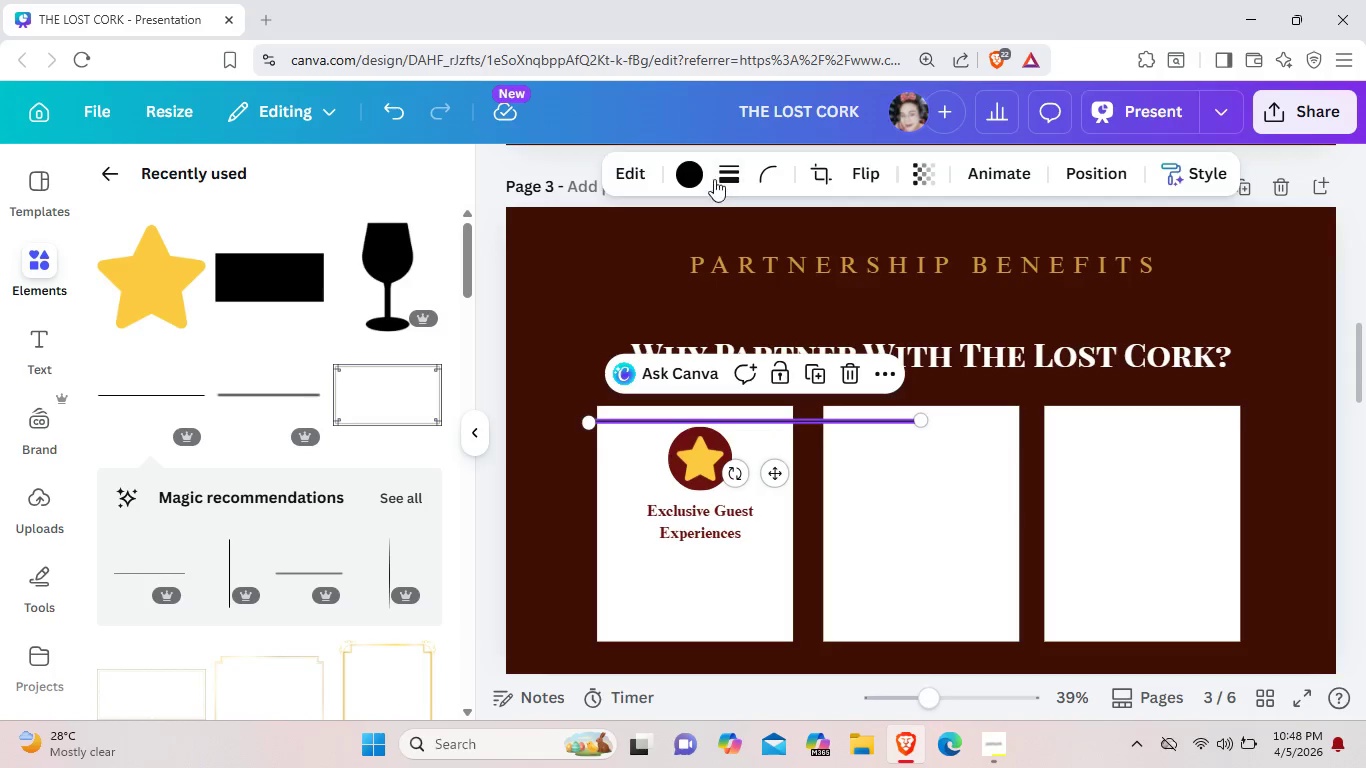 
left_click([697, 174])
 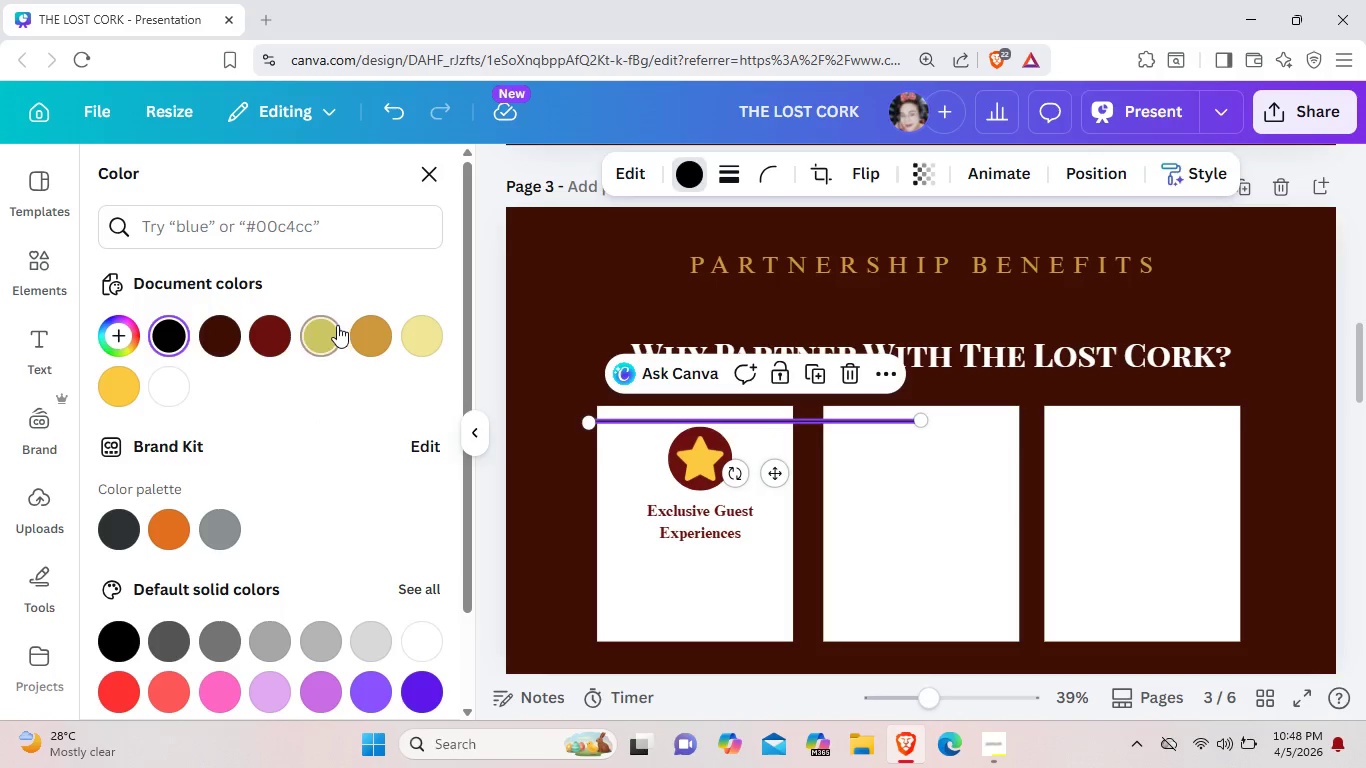 
left_click([335, 328])
 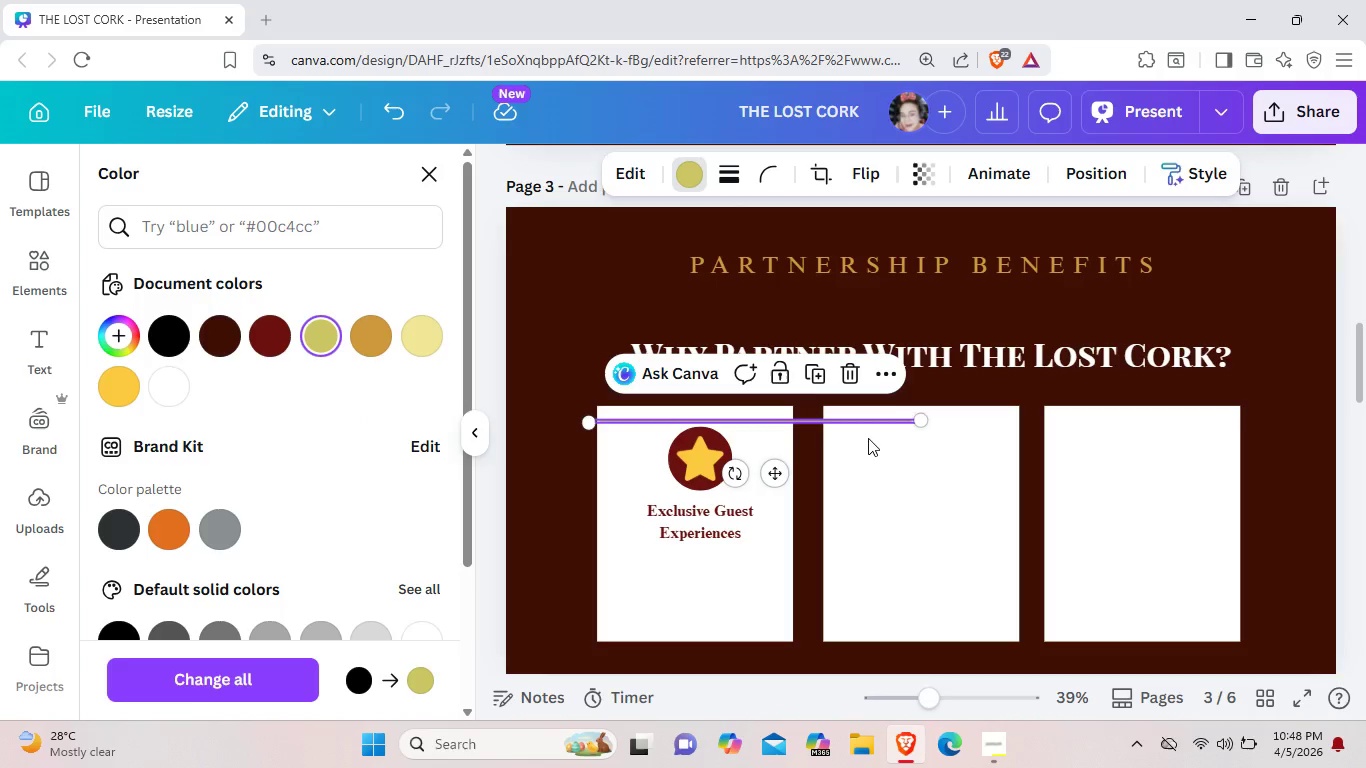 
left_click([856, 453])
 